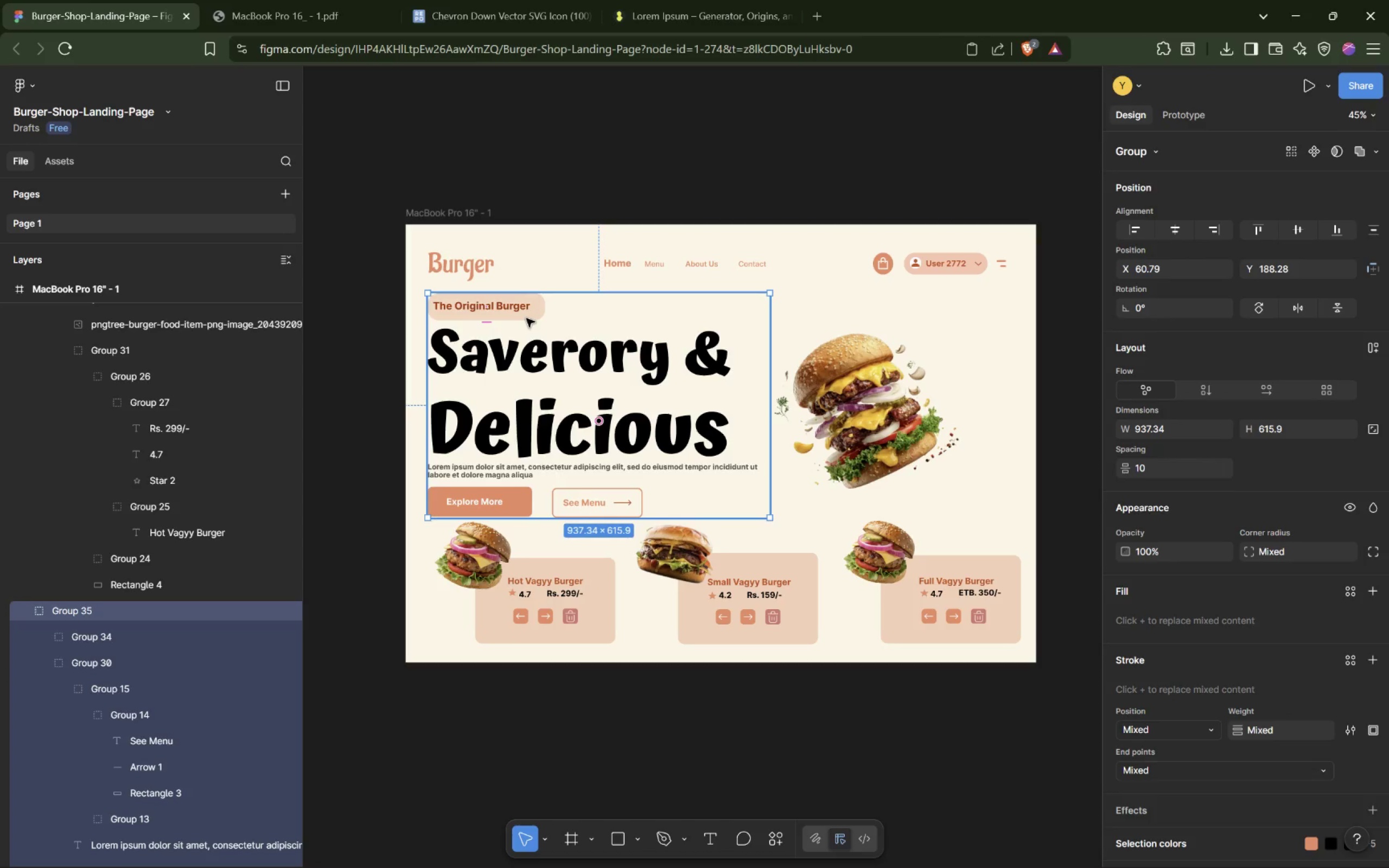 
wait(27.34)
 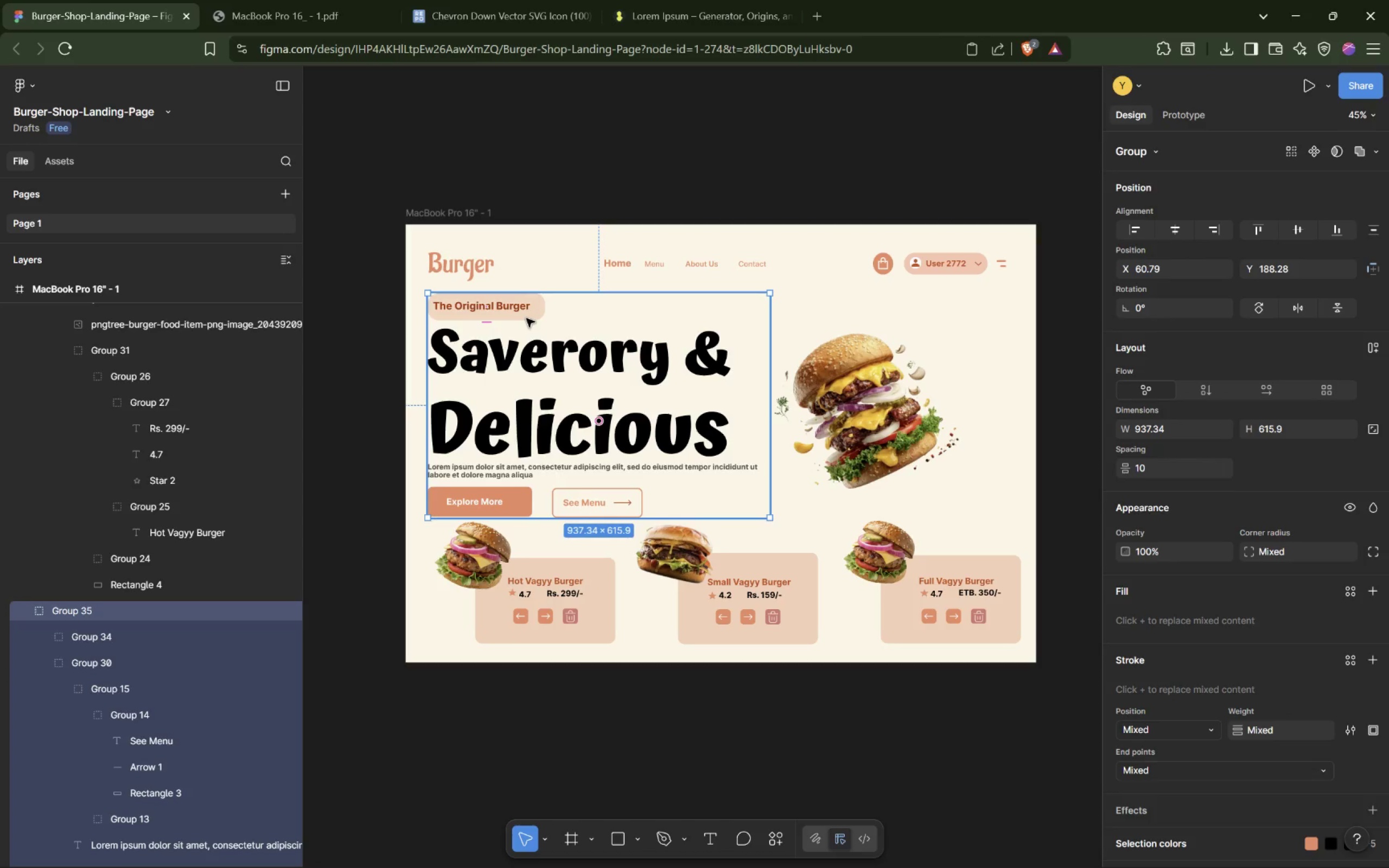 
left_click_drag(start_coordinate=[1036, 487], to_coordinate=[1036, 512])
 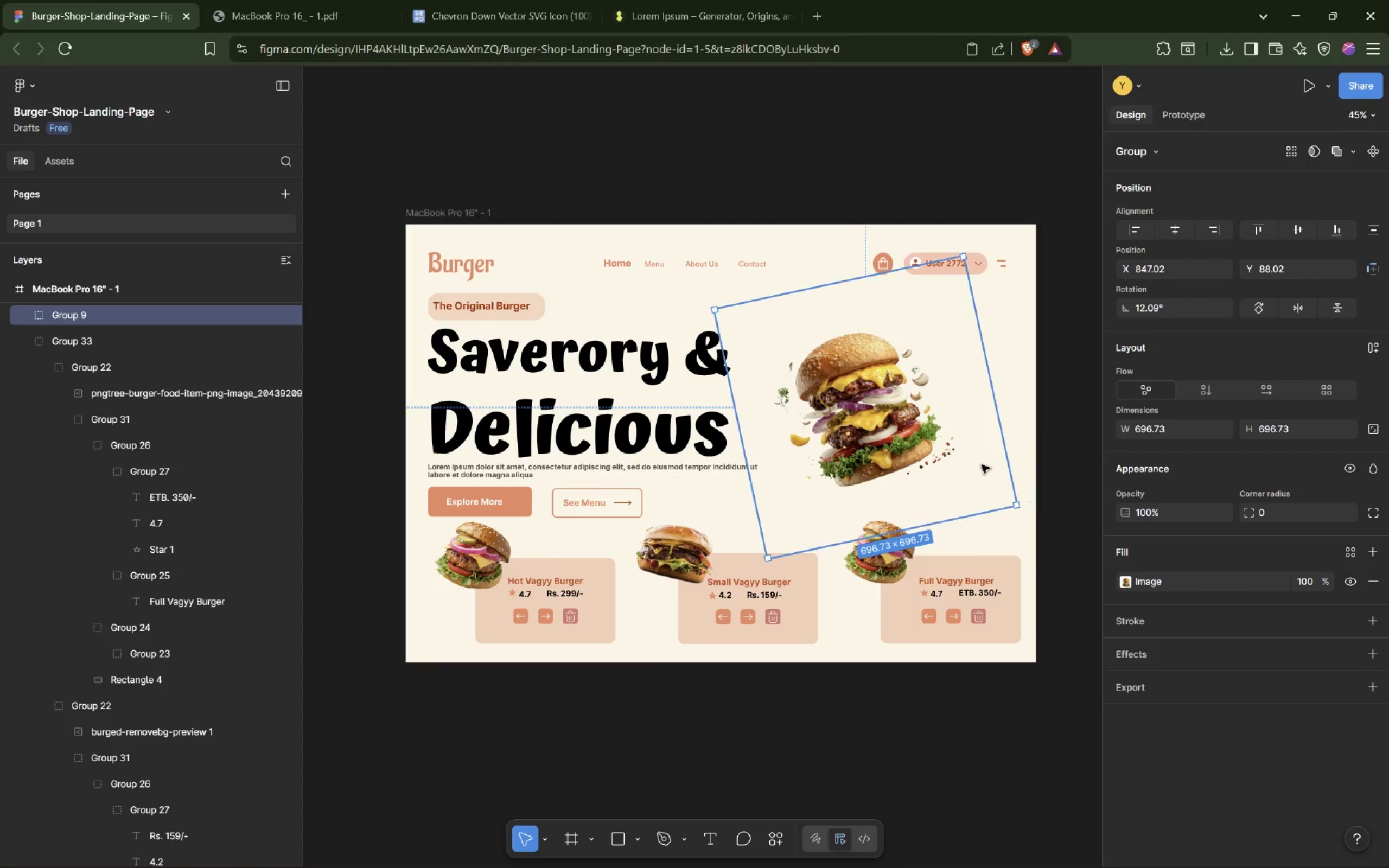 
left_click_drag(start_coordinate=[912, 446], to_coordinate=[935, 444])
 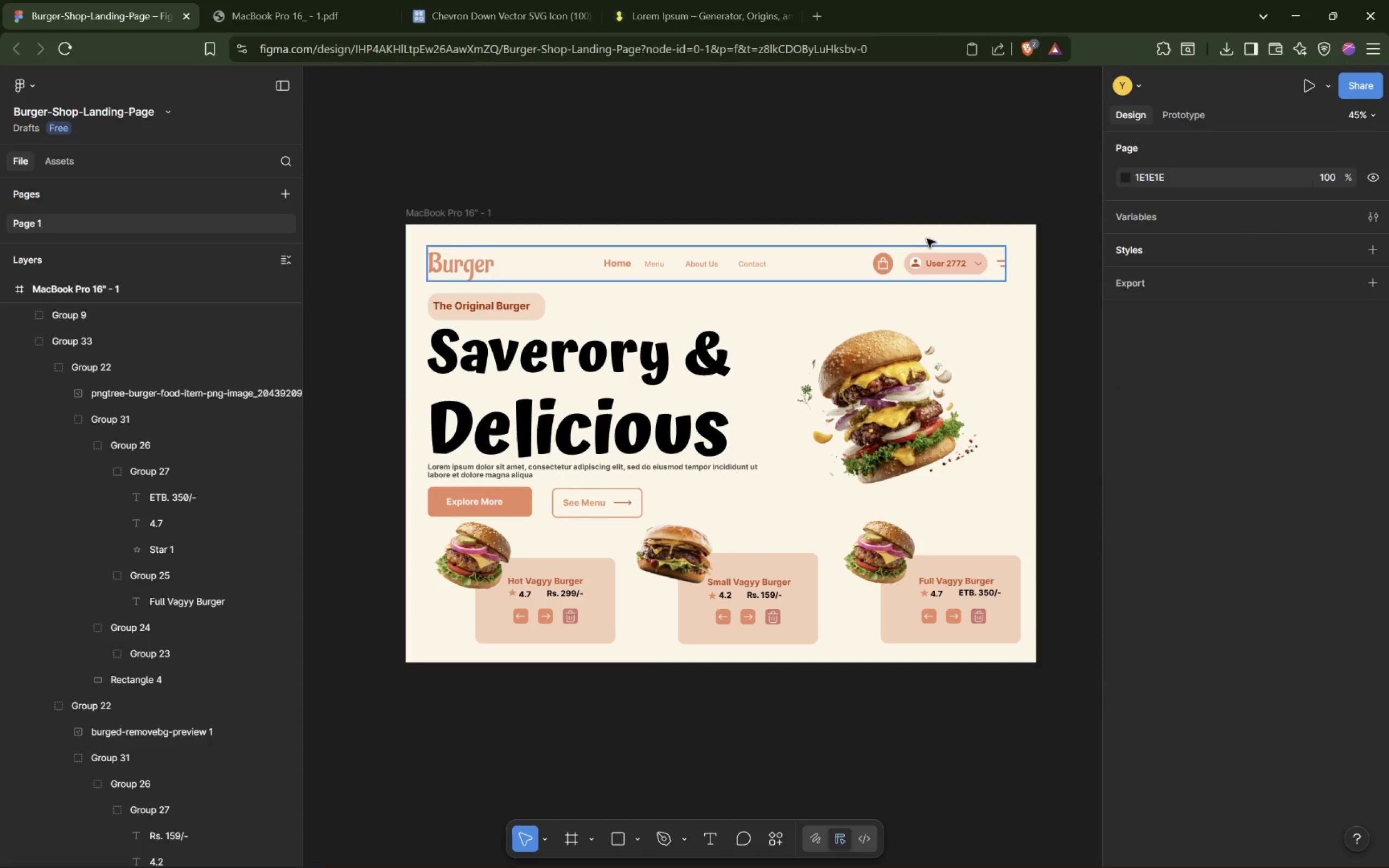 
wait(10.65)
 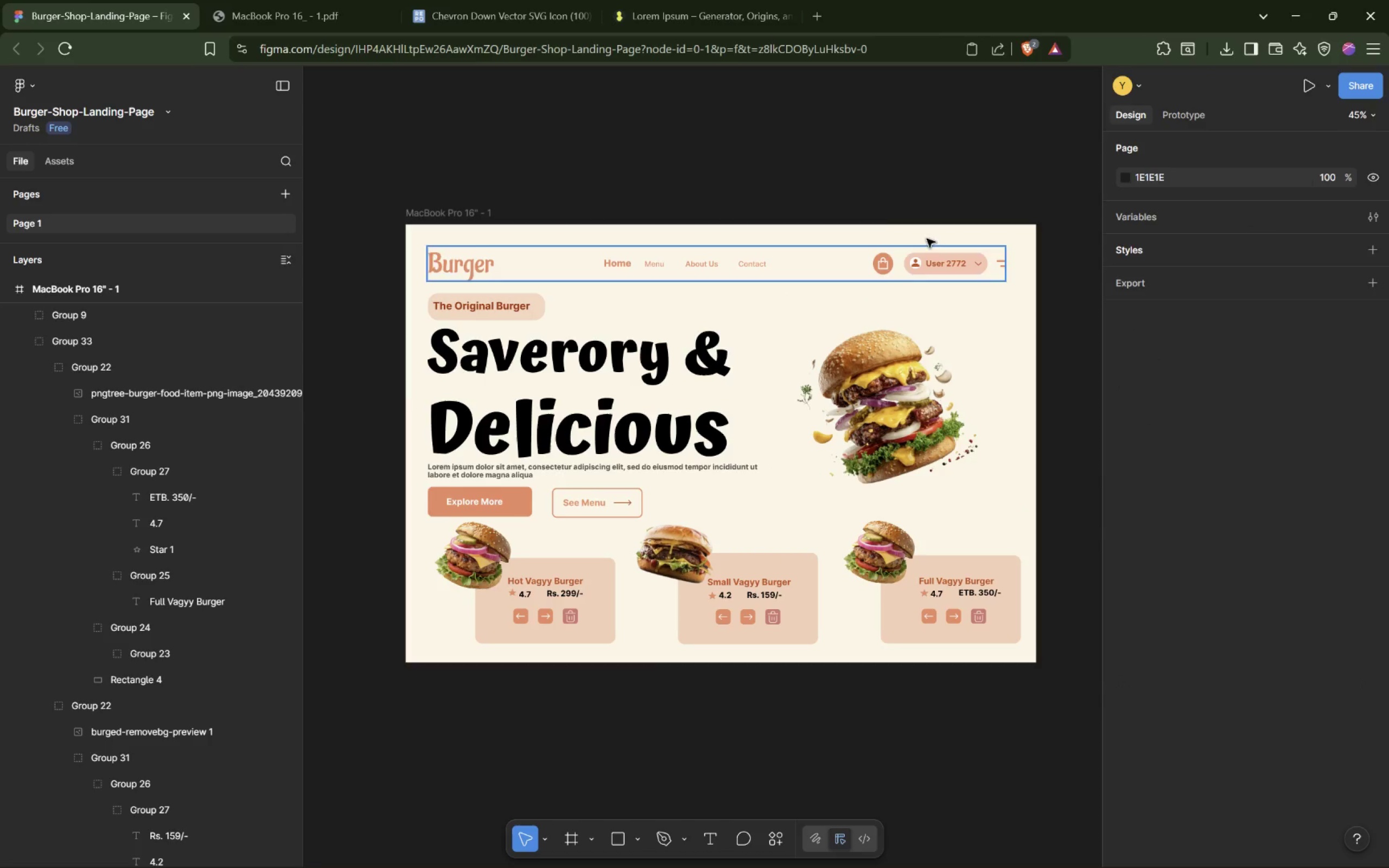 
double_click([954, 266])
 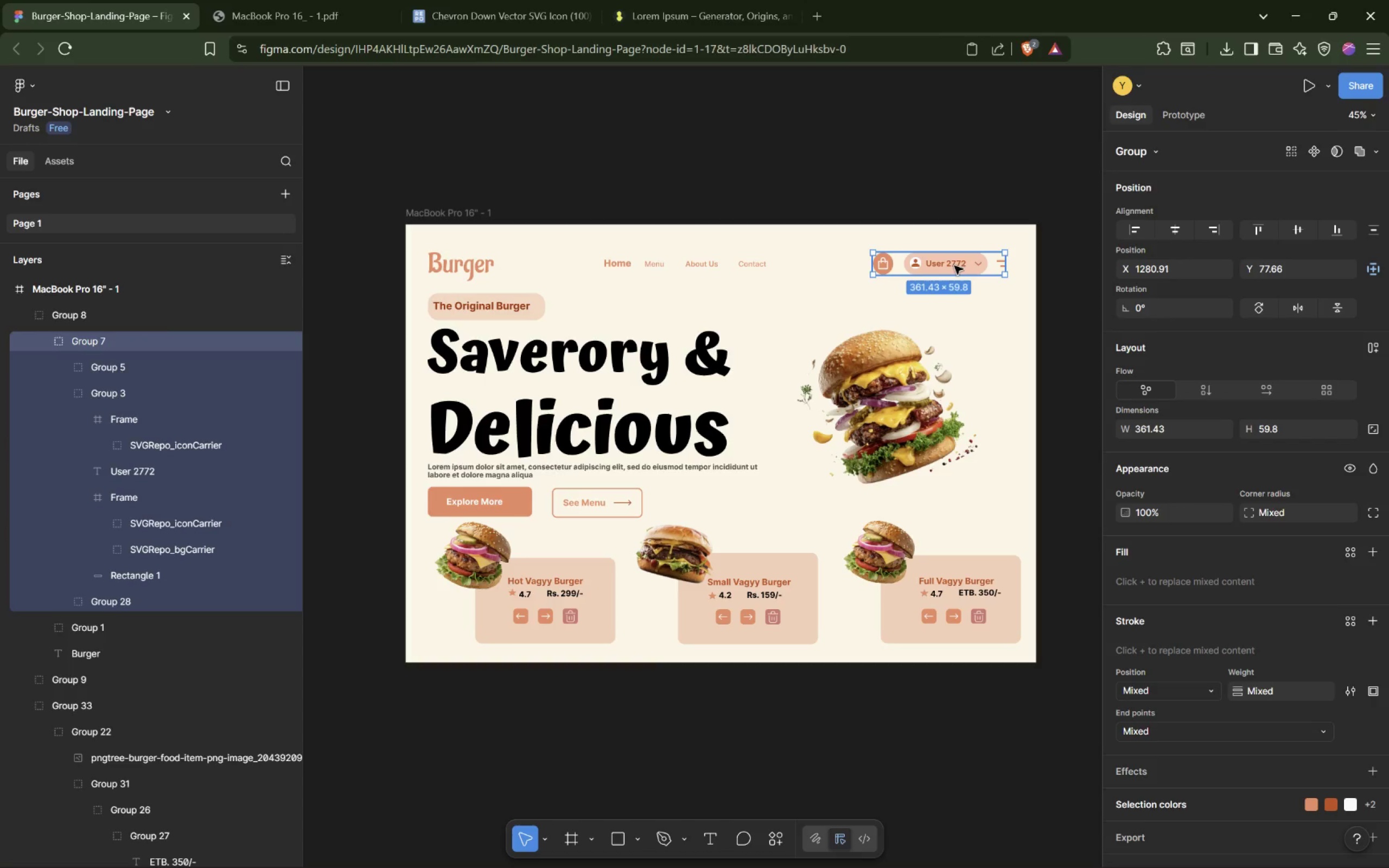 
double_click([956, 265])
 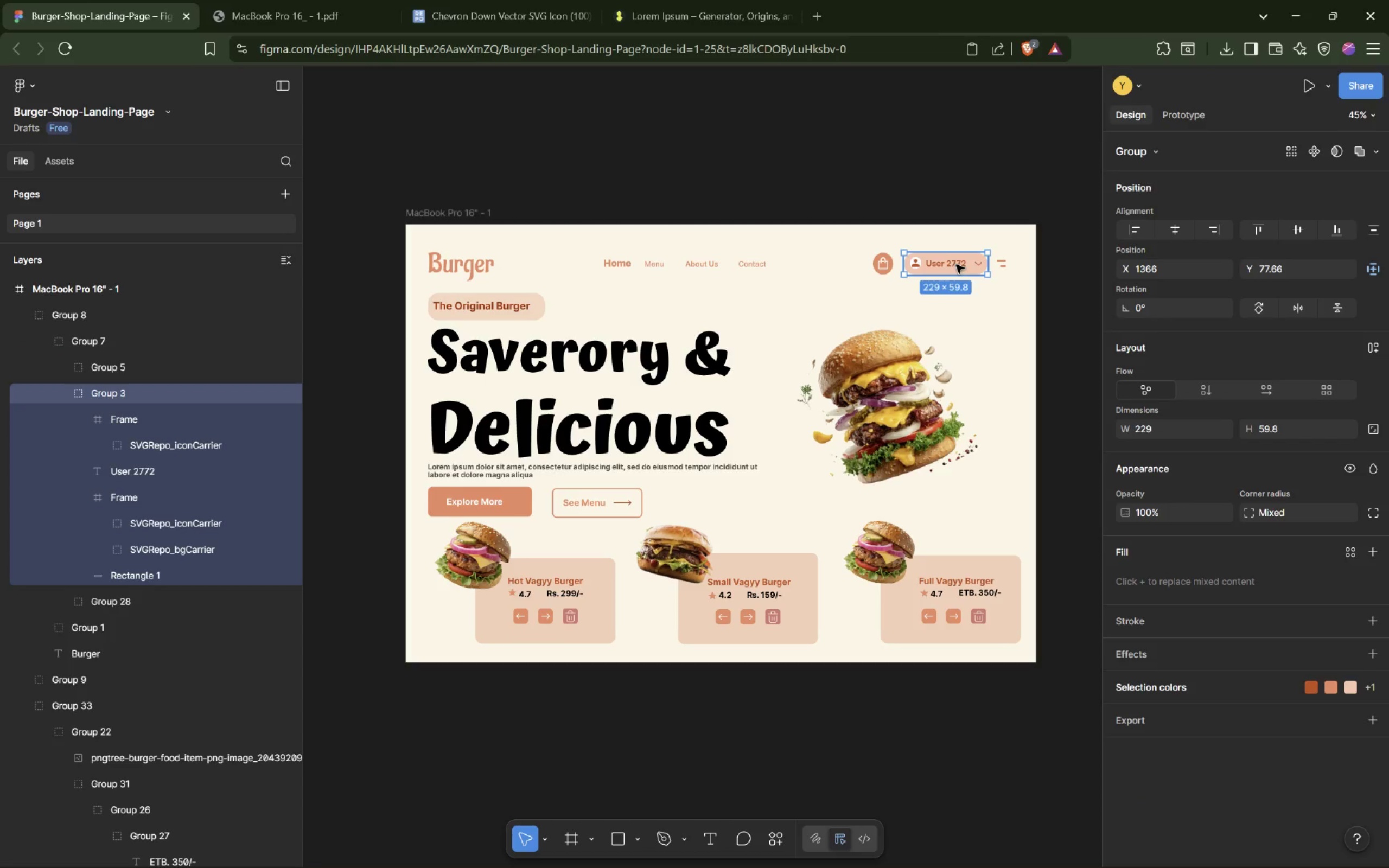 
triple_click([956, 264])
 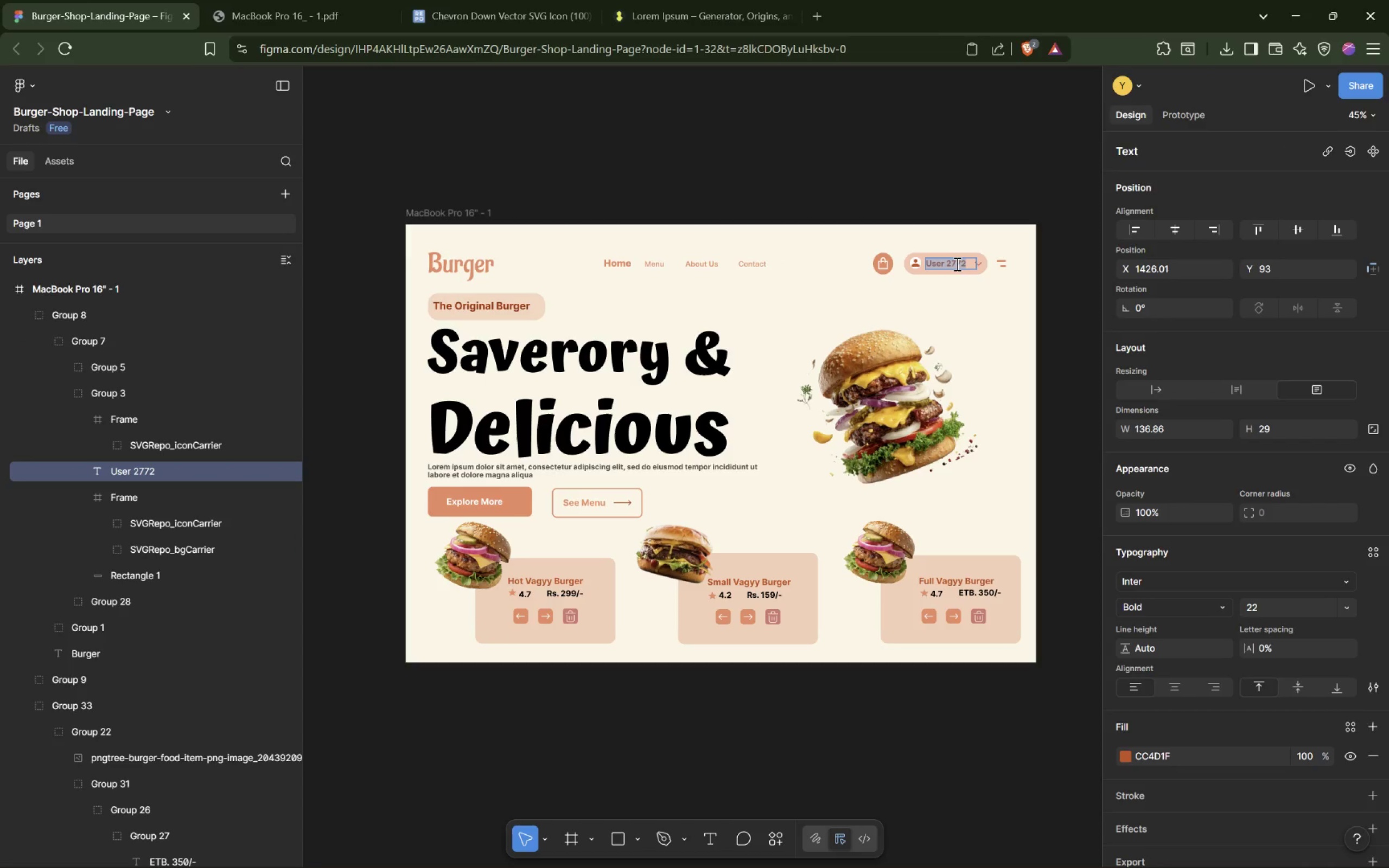 
triple_click([956, 264])
 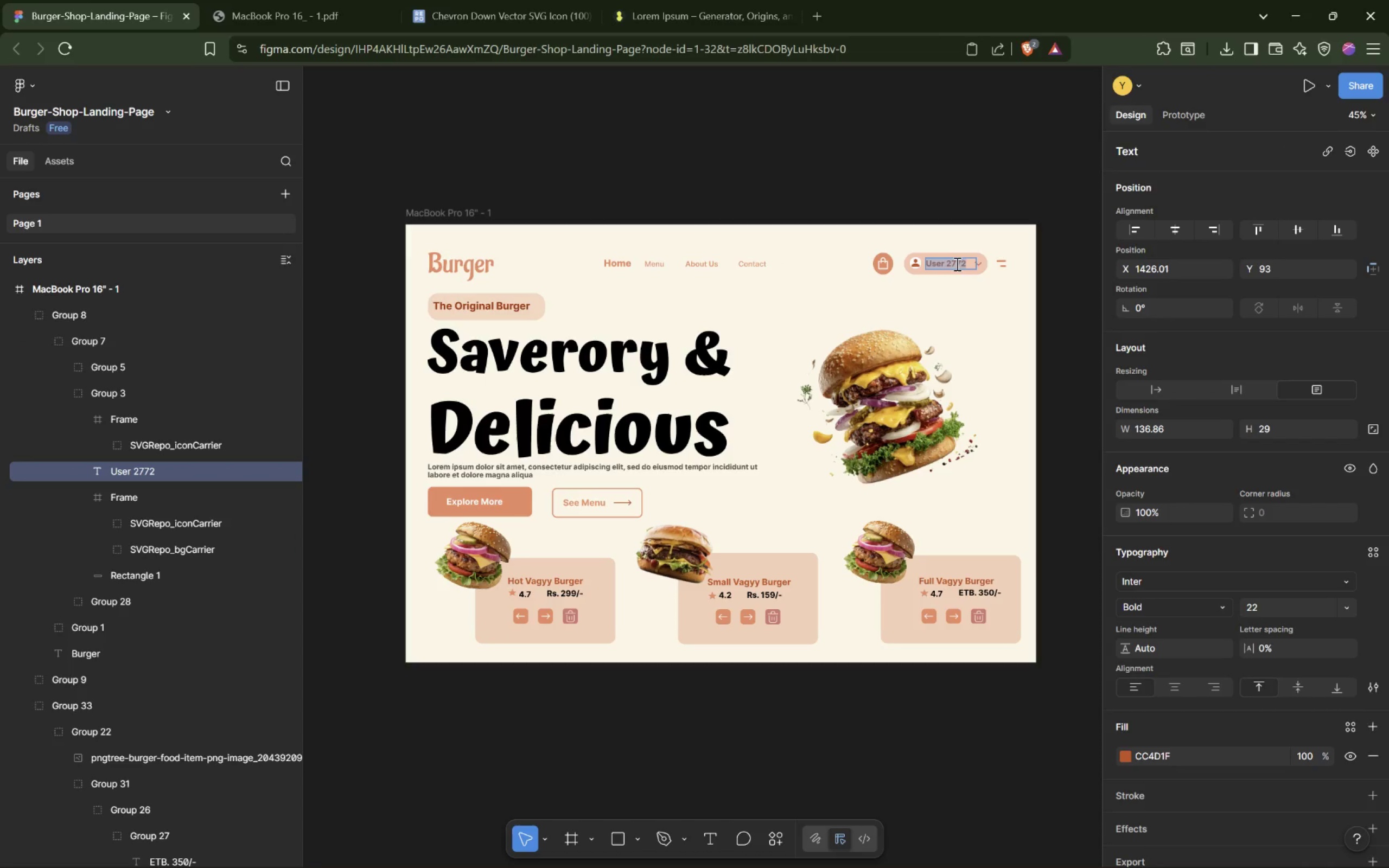 
triple_click([956, 264])
 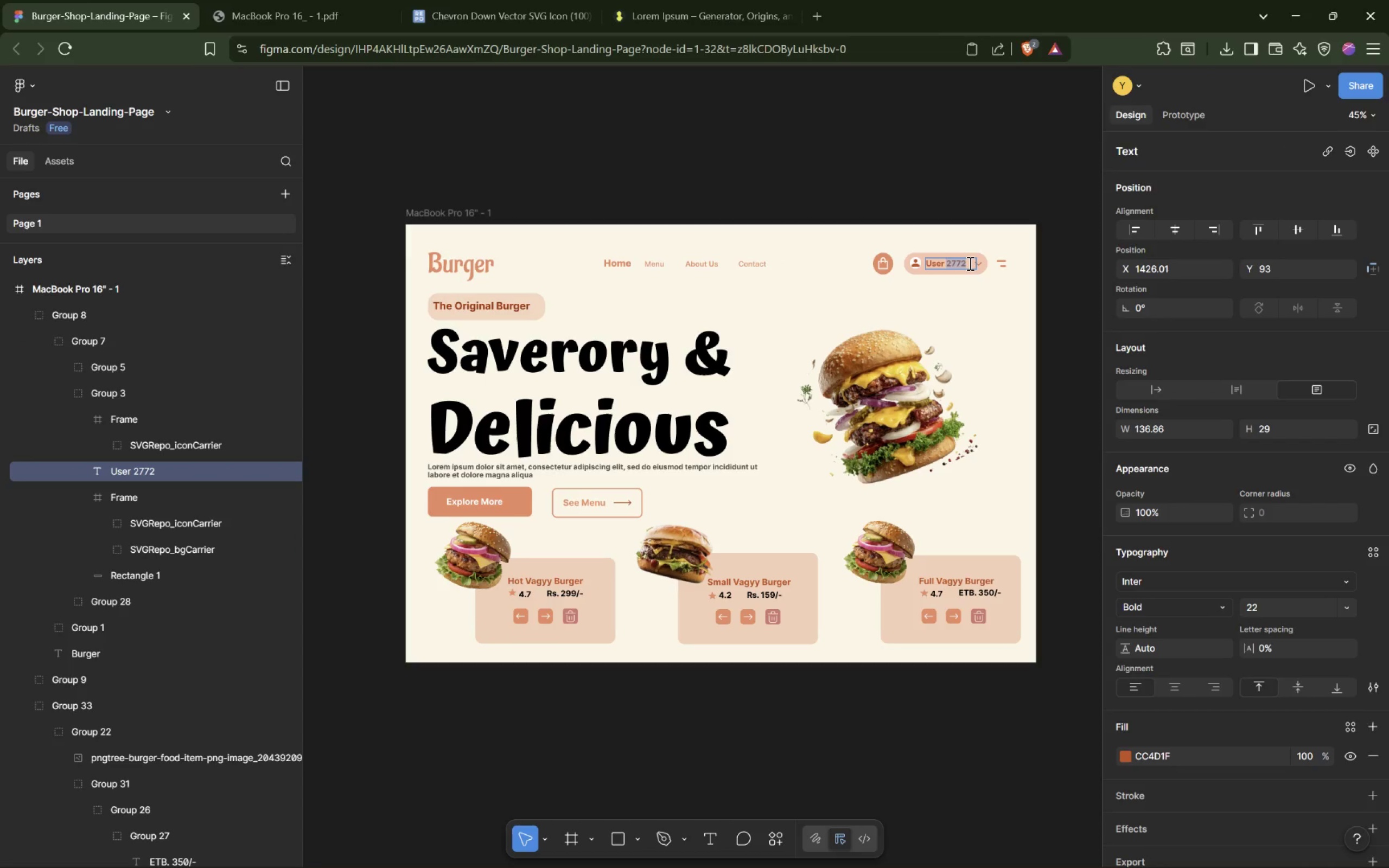 
type(2343)
 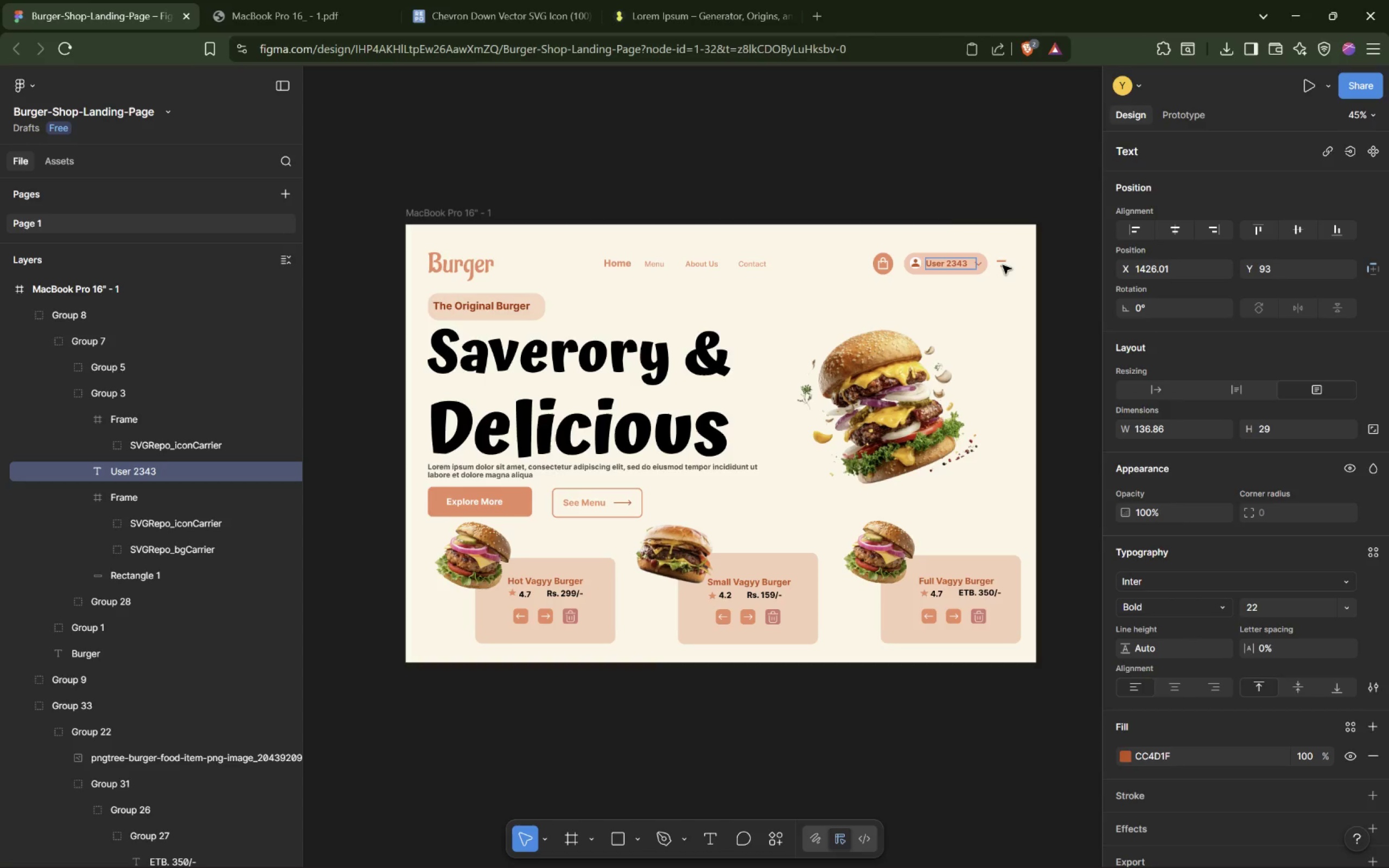 
wait(7.61)
 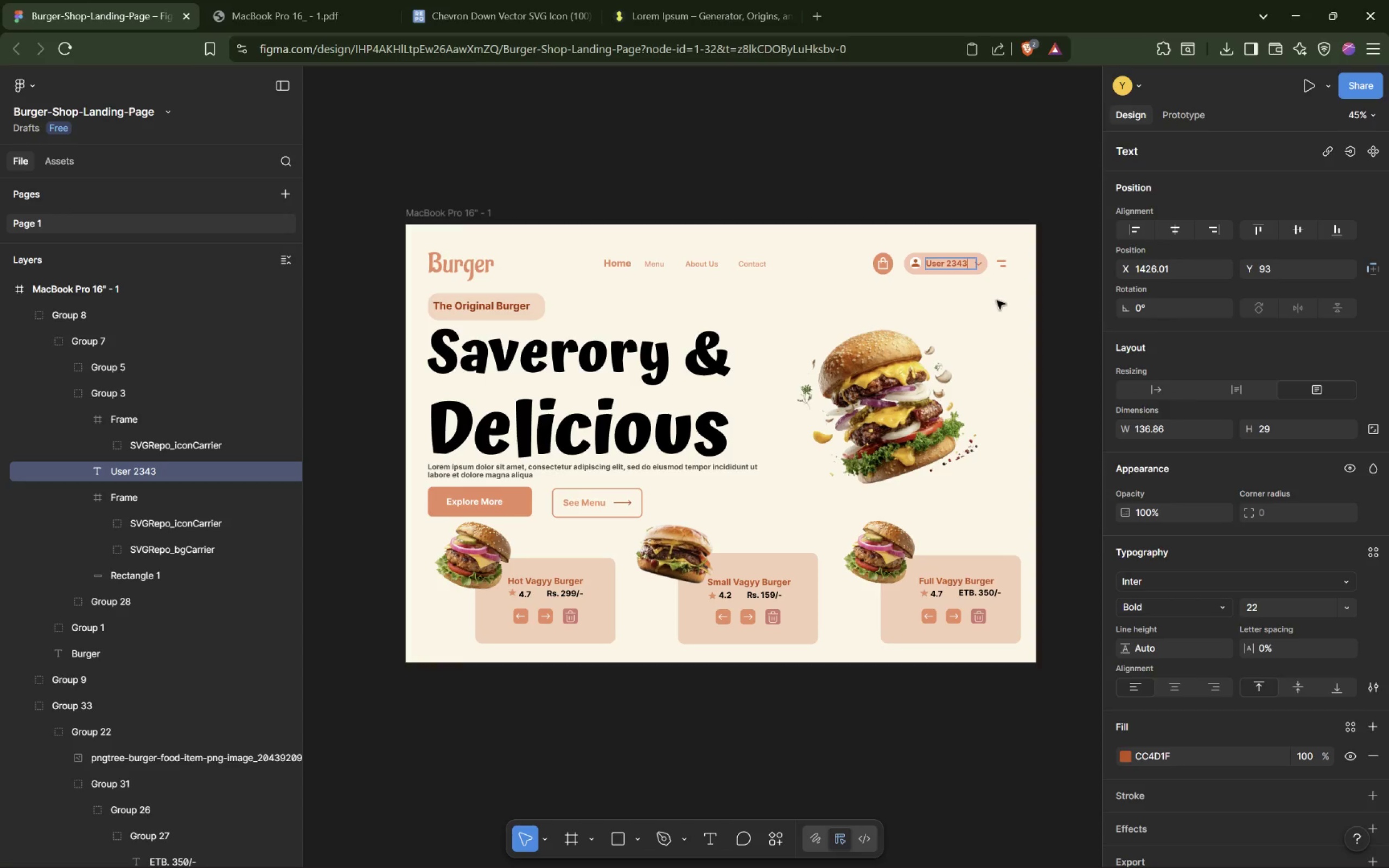 
double_click([1001, 262])
 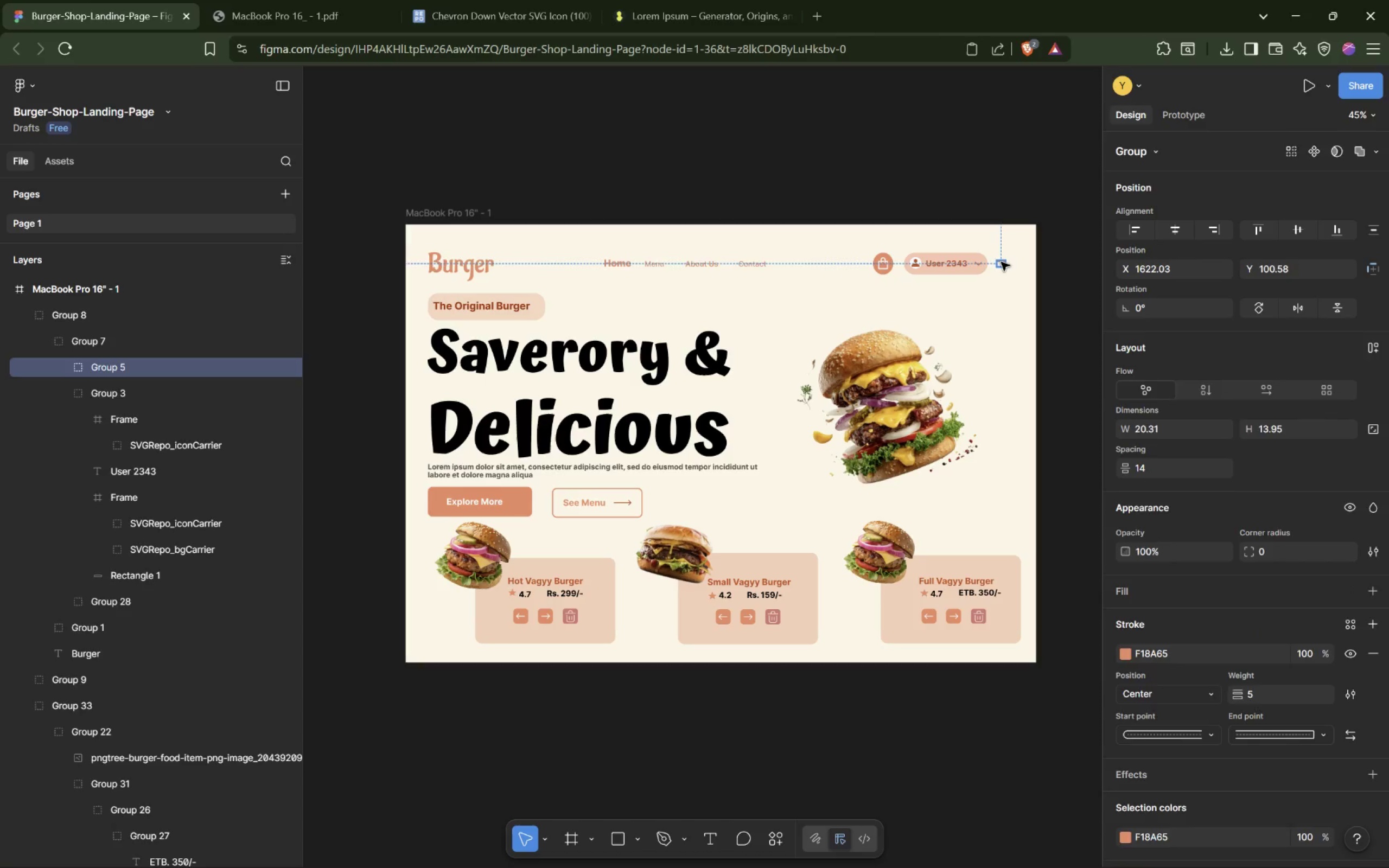 
triple_click([1001, 262])
 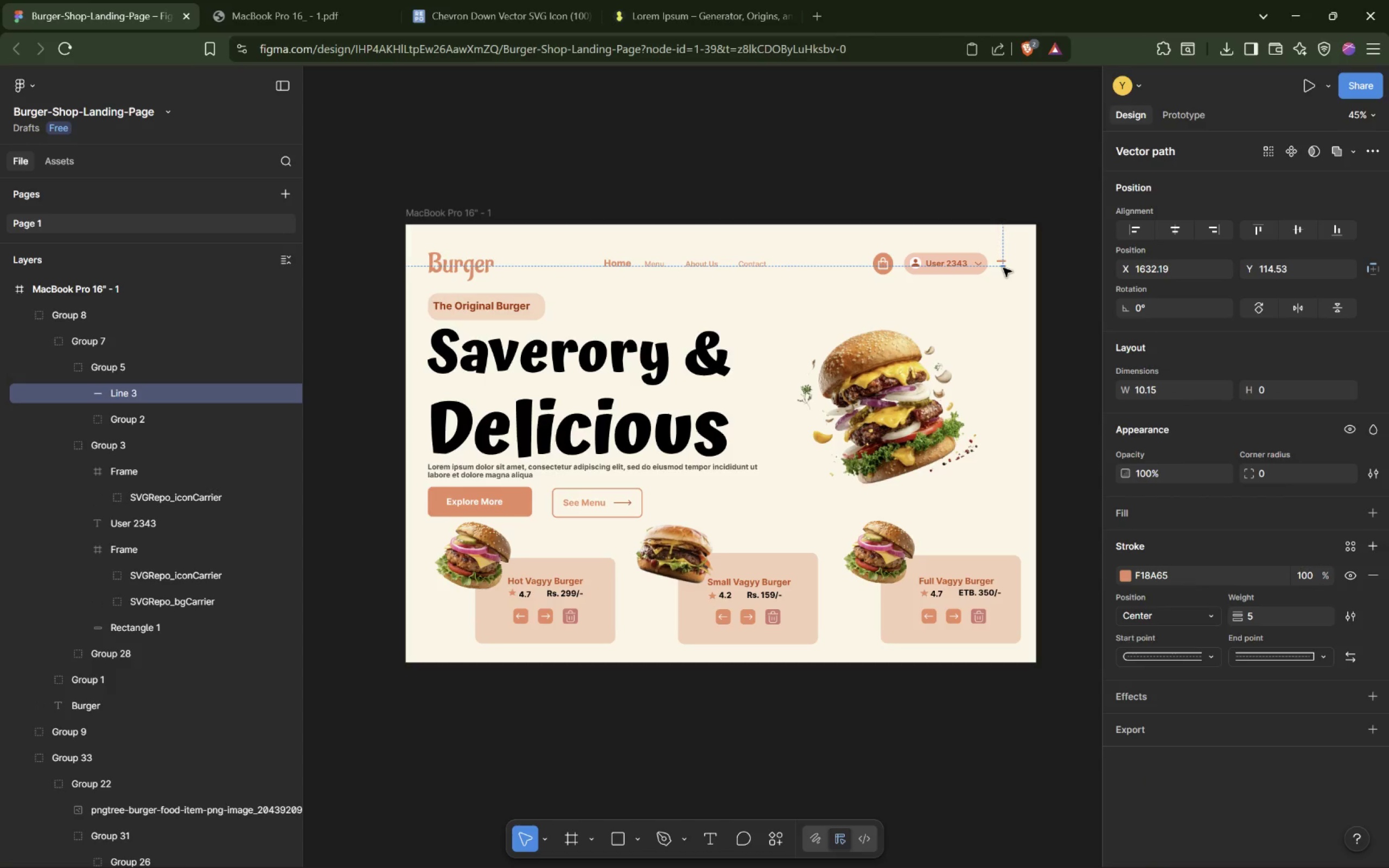 
double_click([1004, 265])
 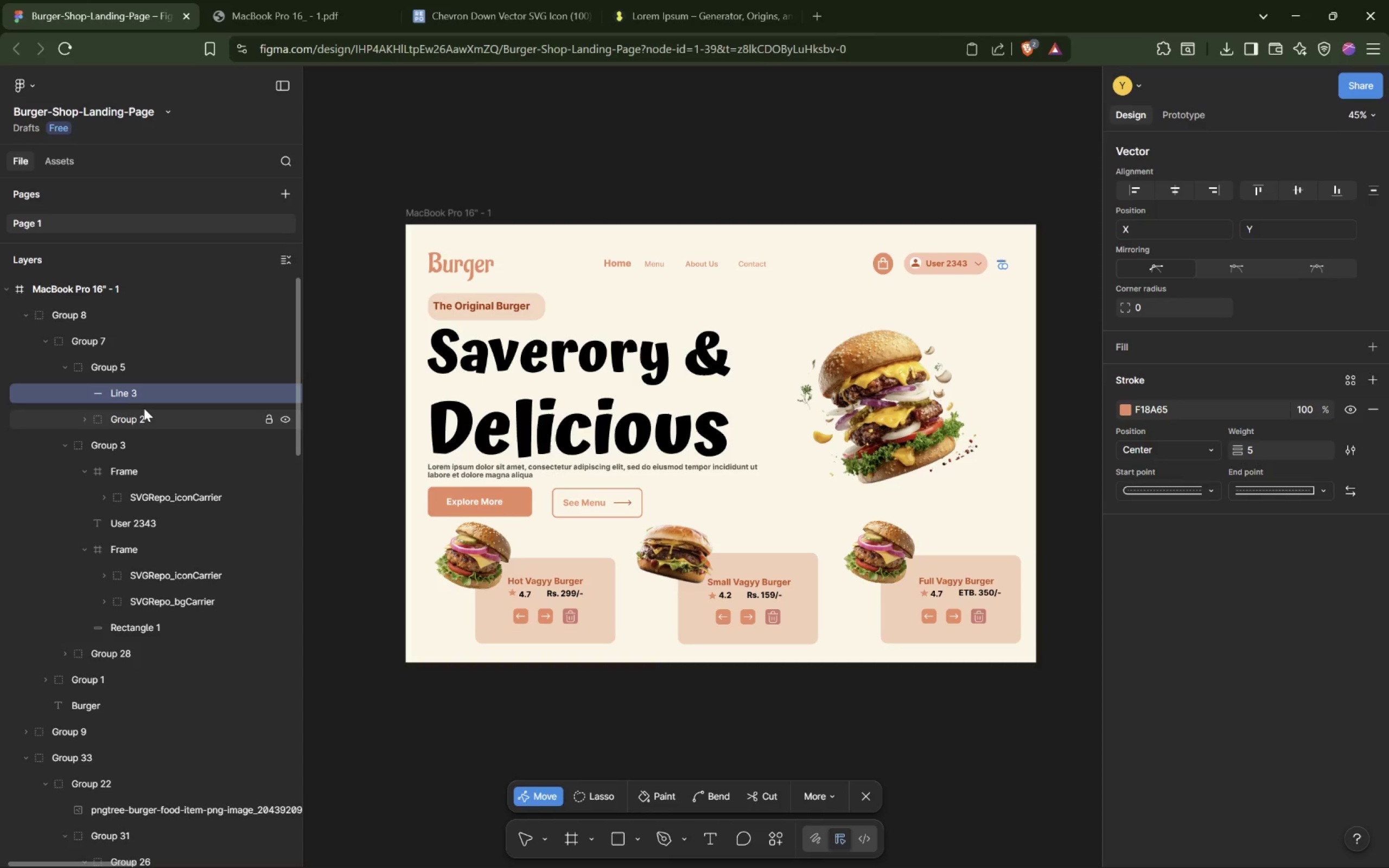 
wait(7.43)
 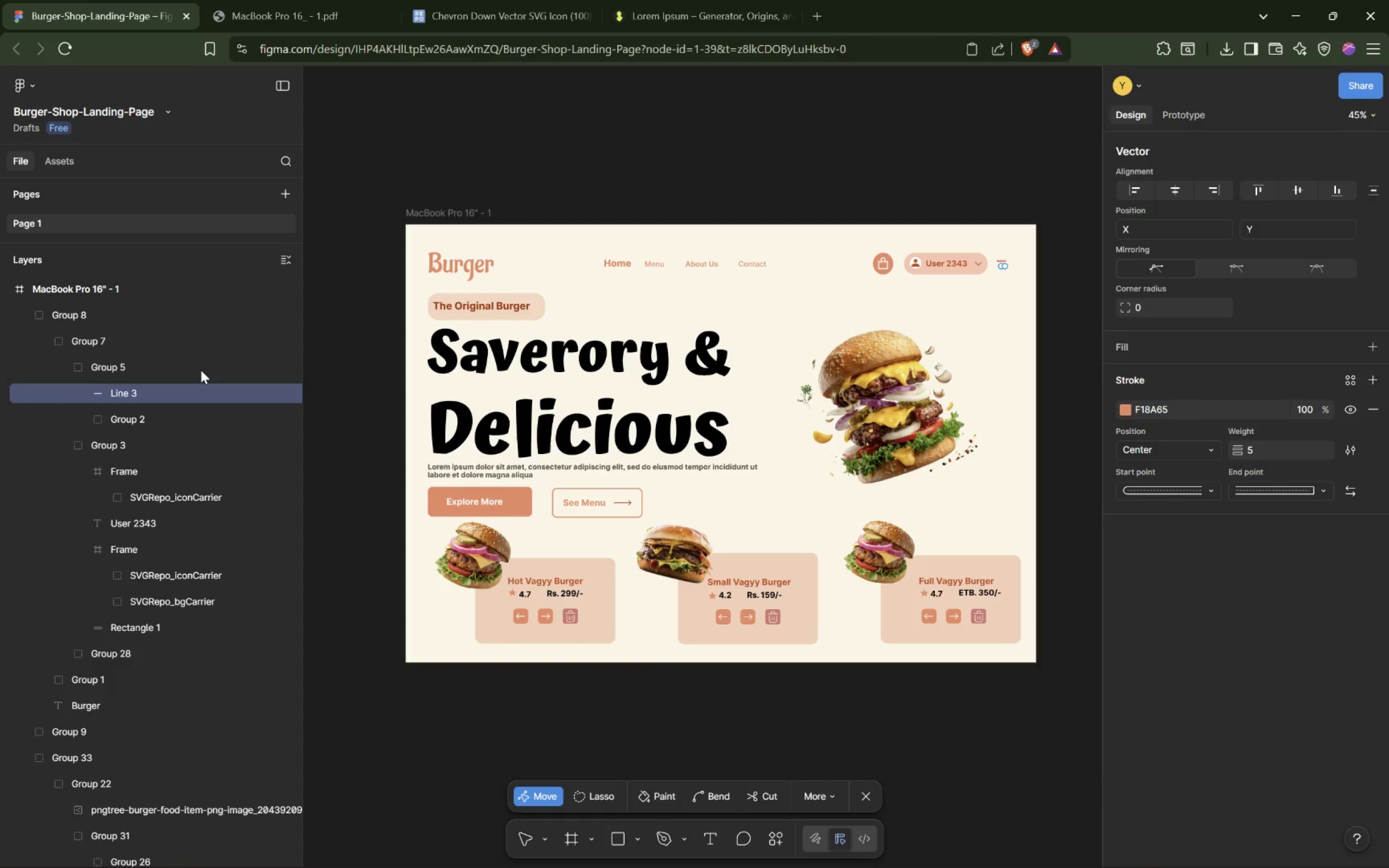 
left_click_drag(start_coordinate=[142, 448], to_coordinate=[157, 412])
 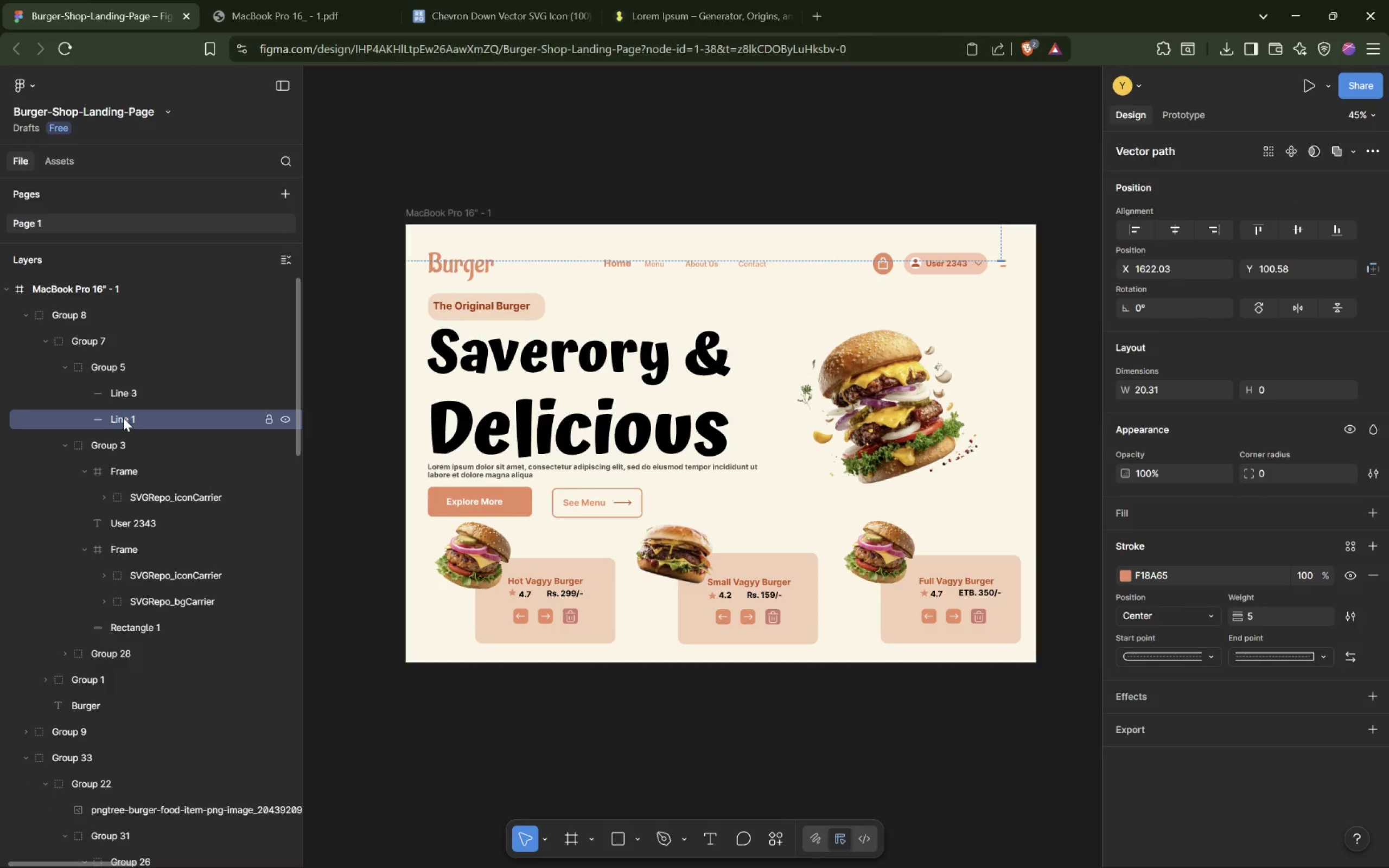 
left_click([127, 390])
 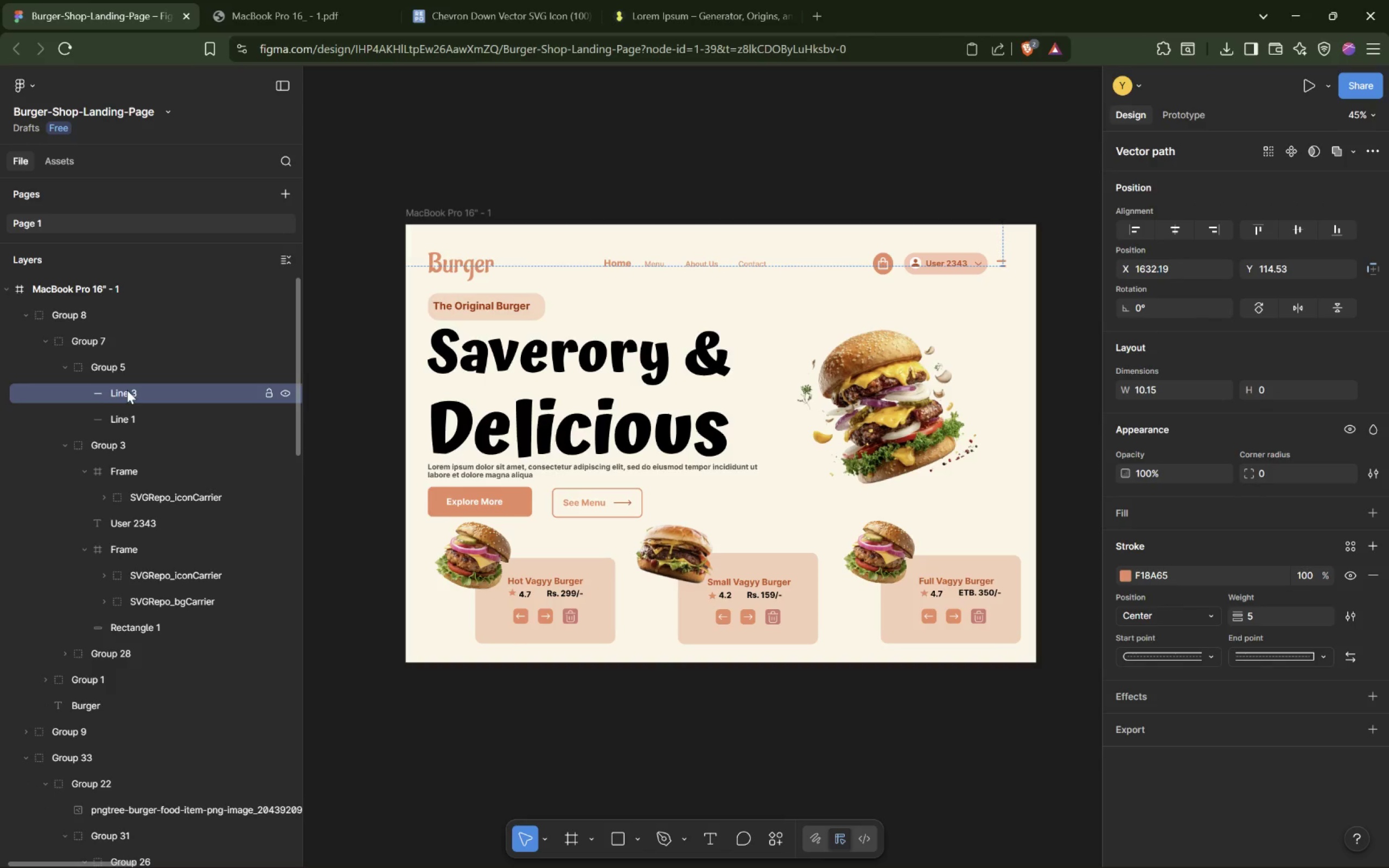 
left_click_drag(start_coordinate=[125, 415], to_coordinate=[137, 384])
 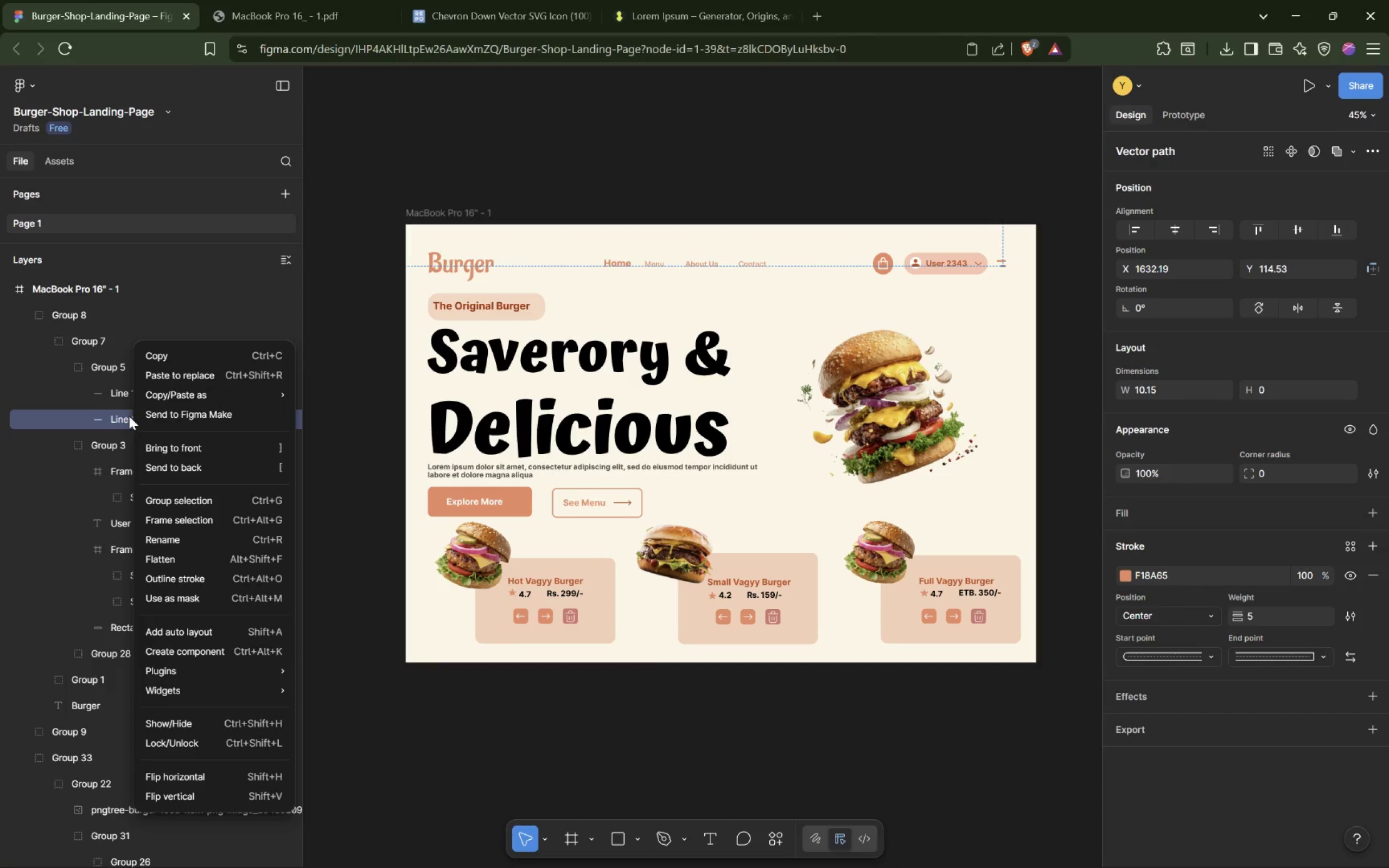 
left_click([172, 362])
 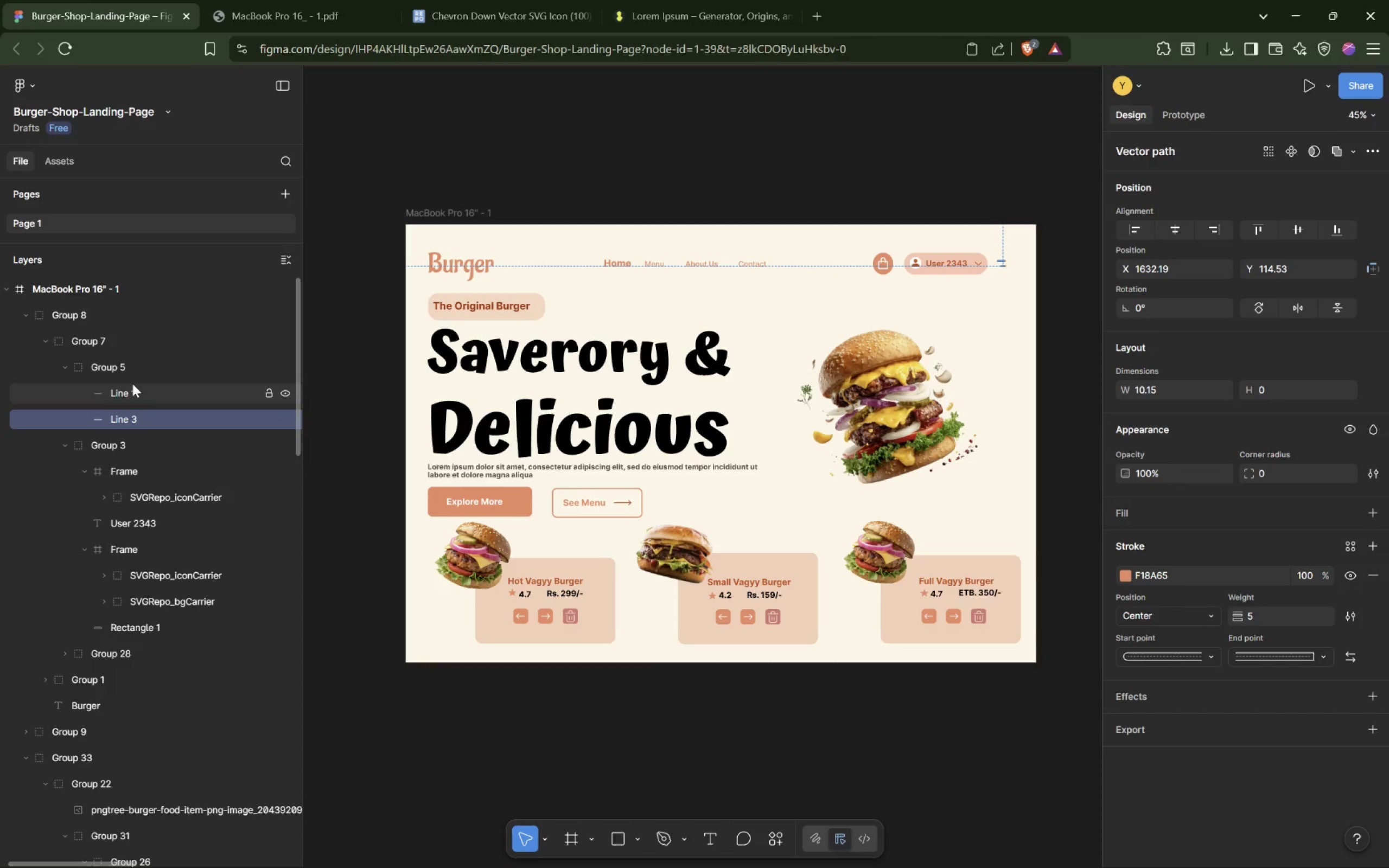 
left_click([115, 368])
 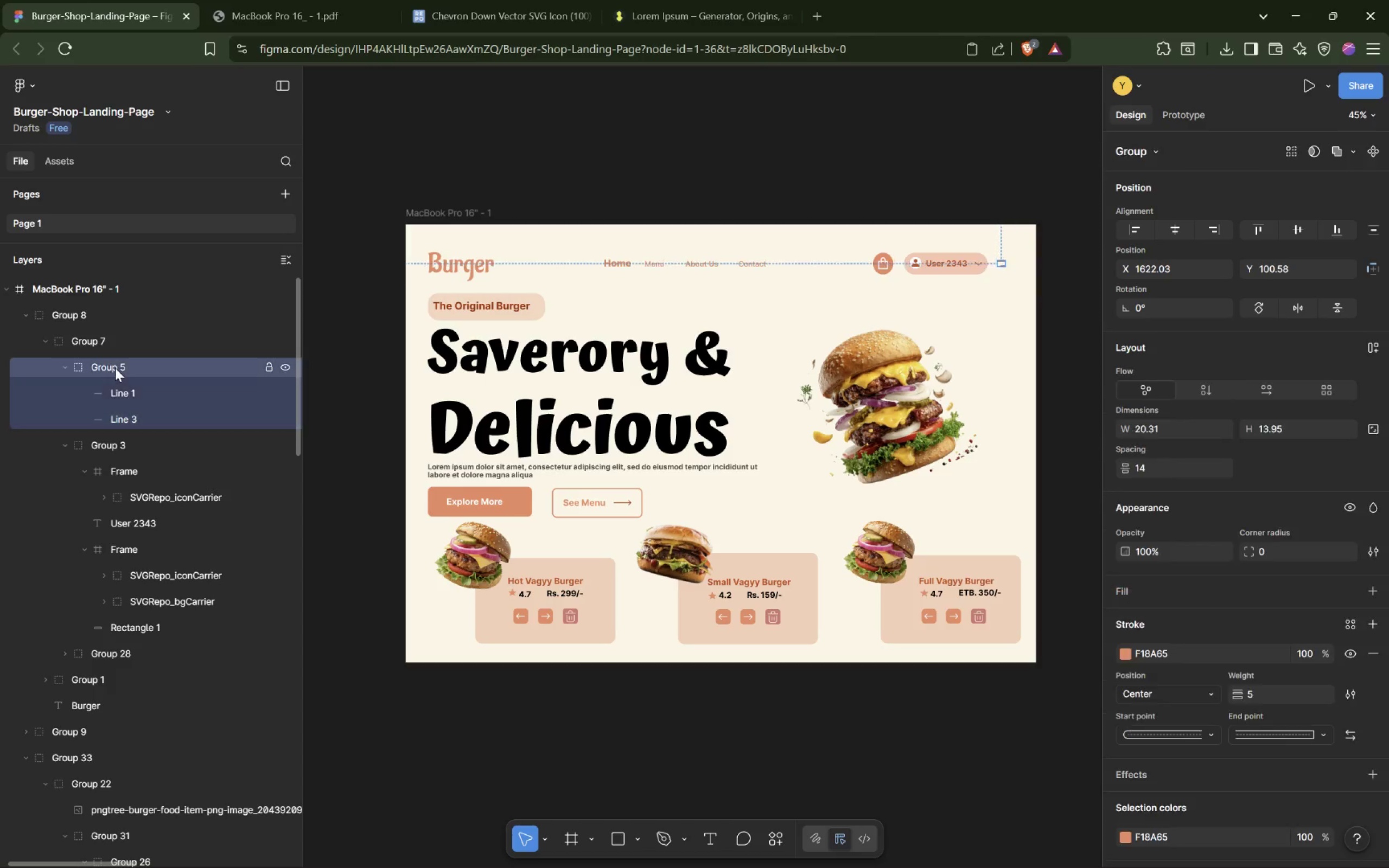 
right_click([116, 367])
 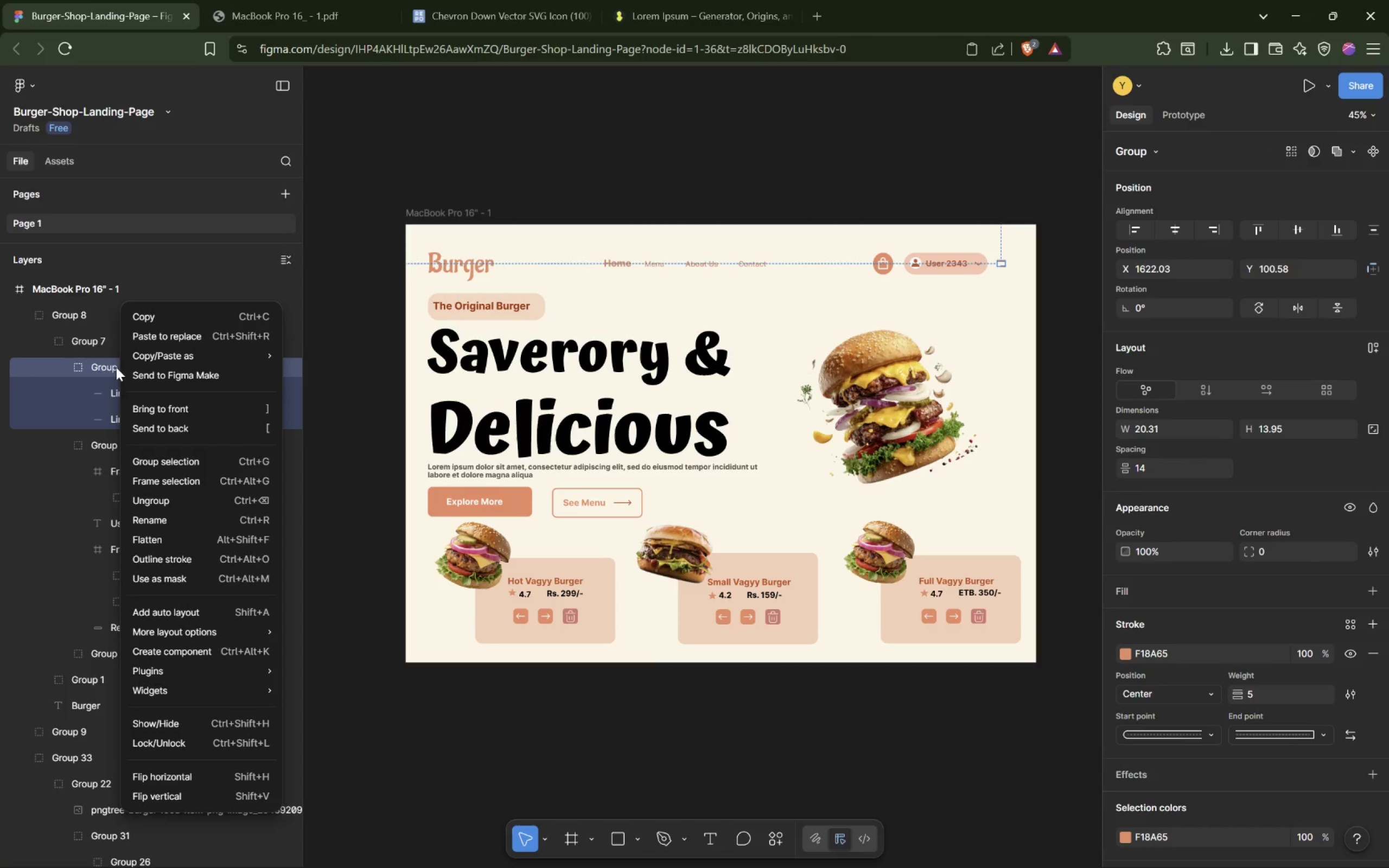 
left_click([98, 368])
 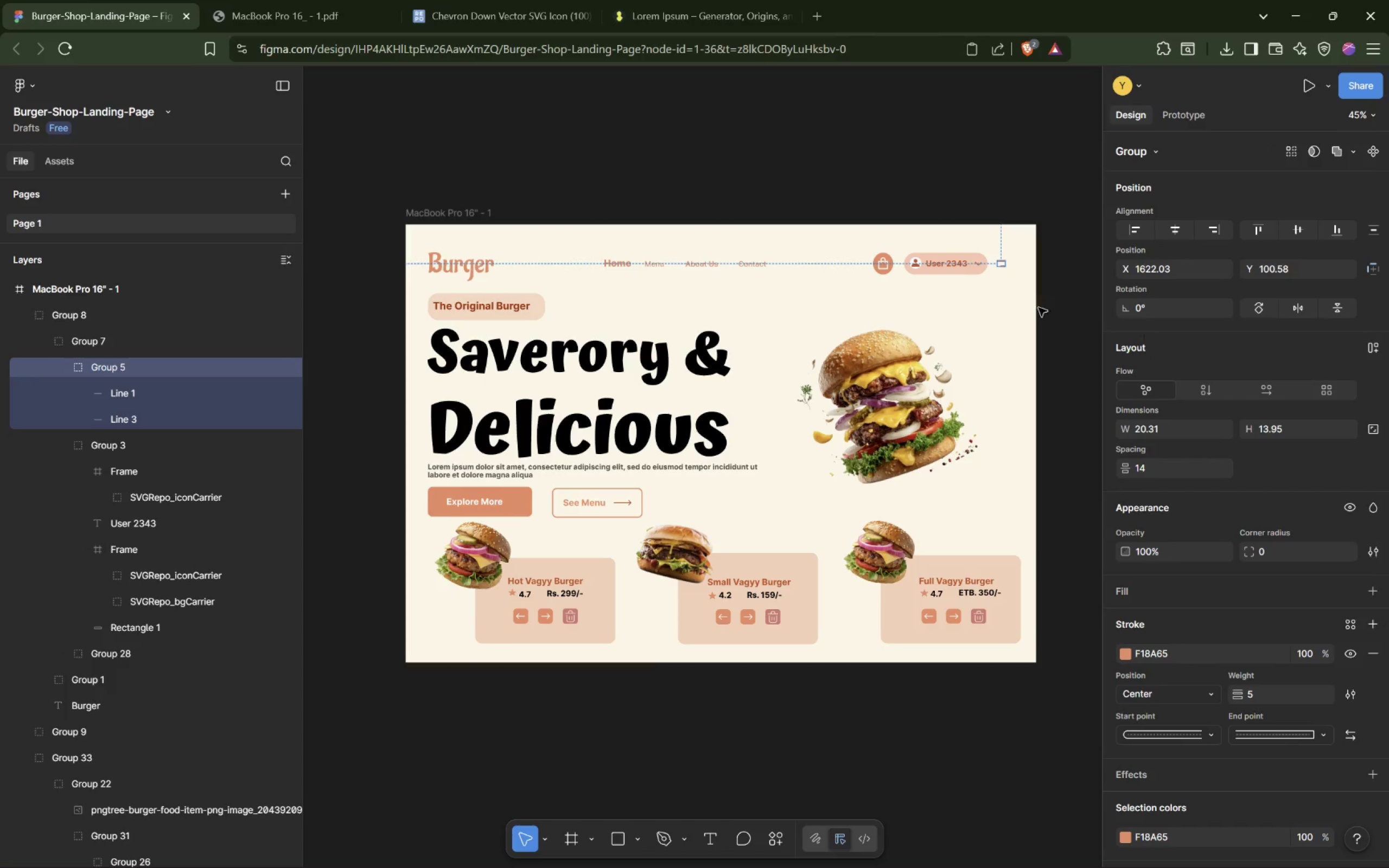 
left_click([994, 274])
 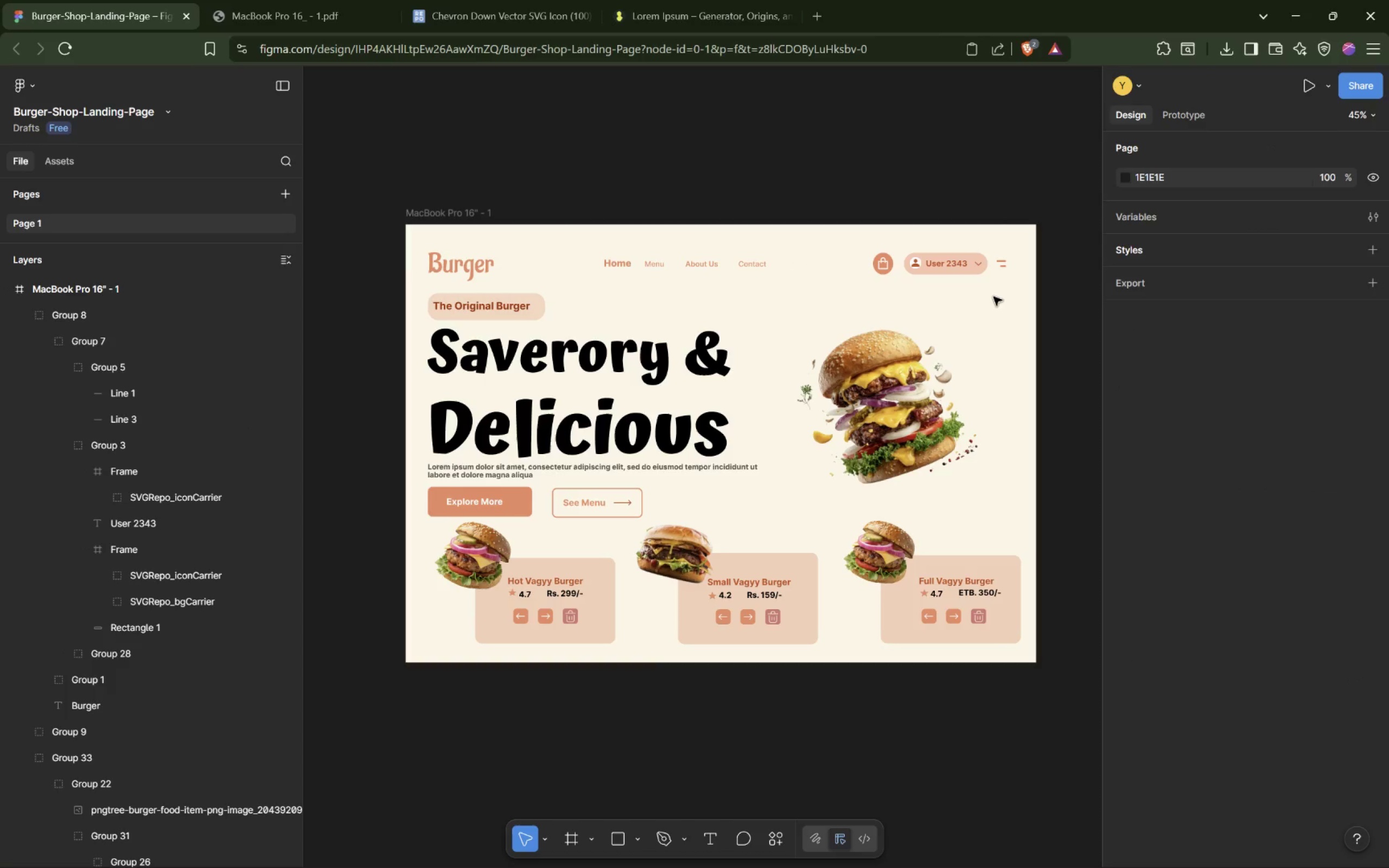 
key(Control+V)
 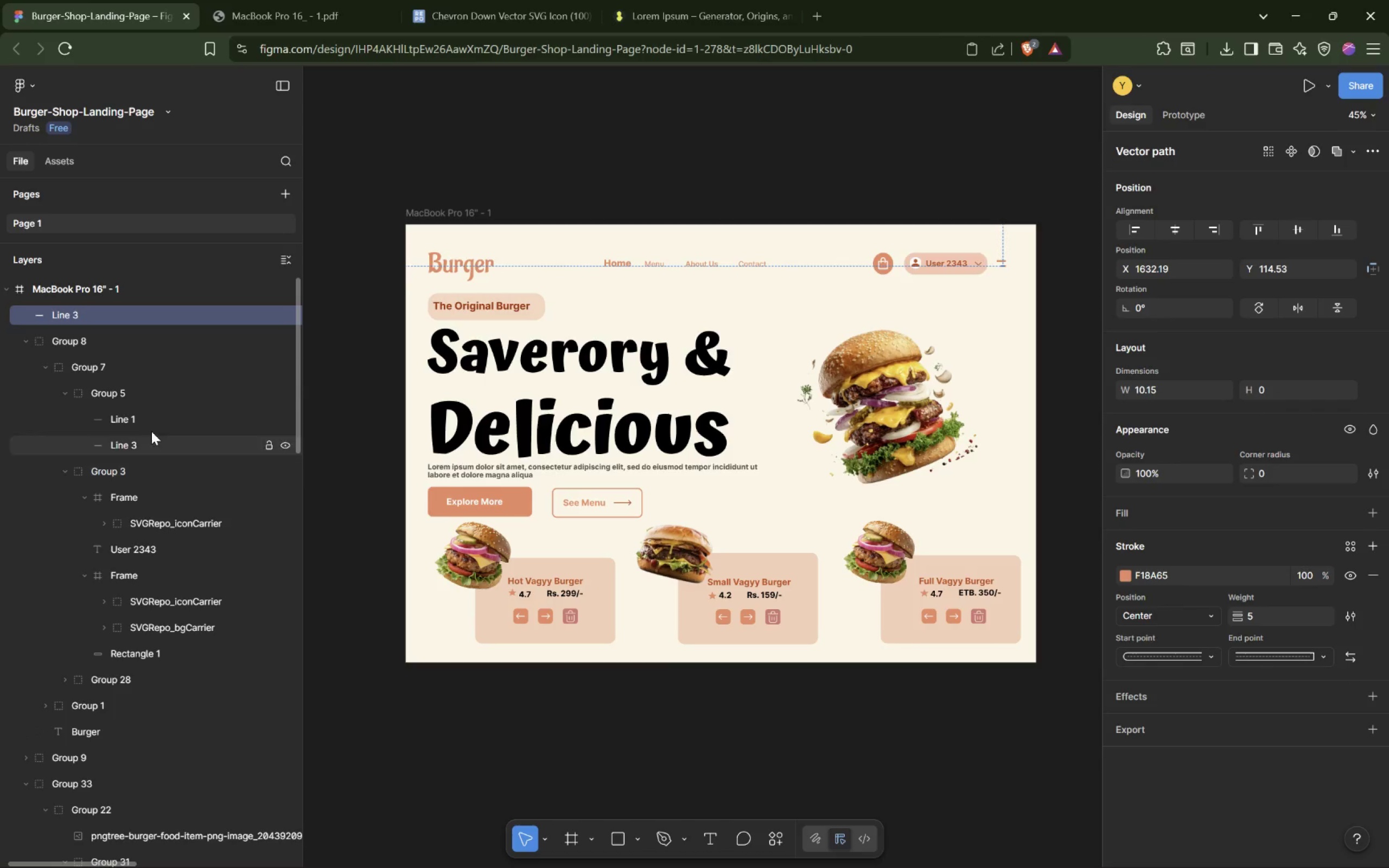 
left_click_drag(start_coordinate=[115, 314], to_coordinate=[138, 425])
 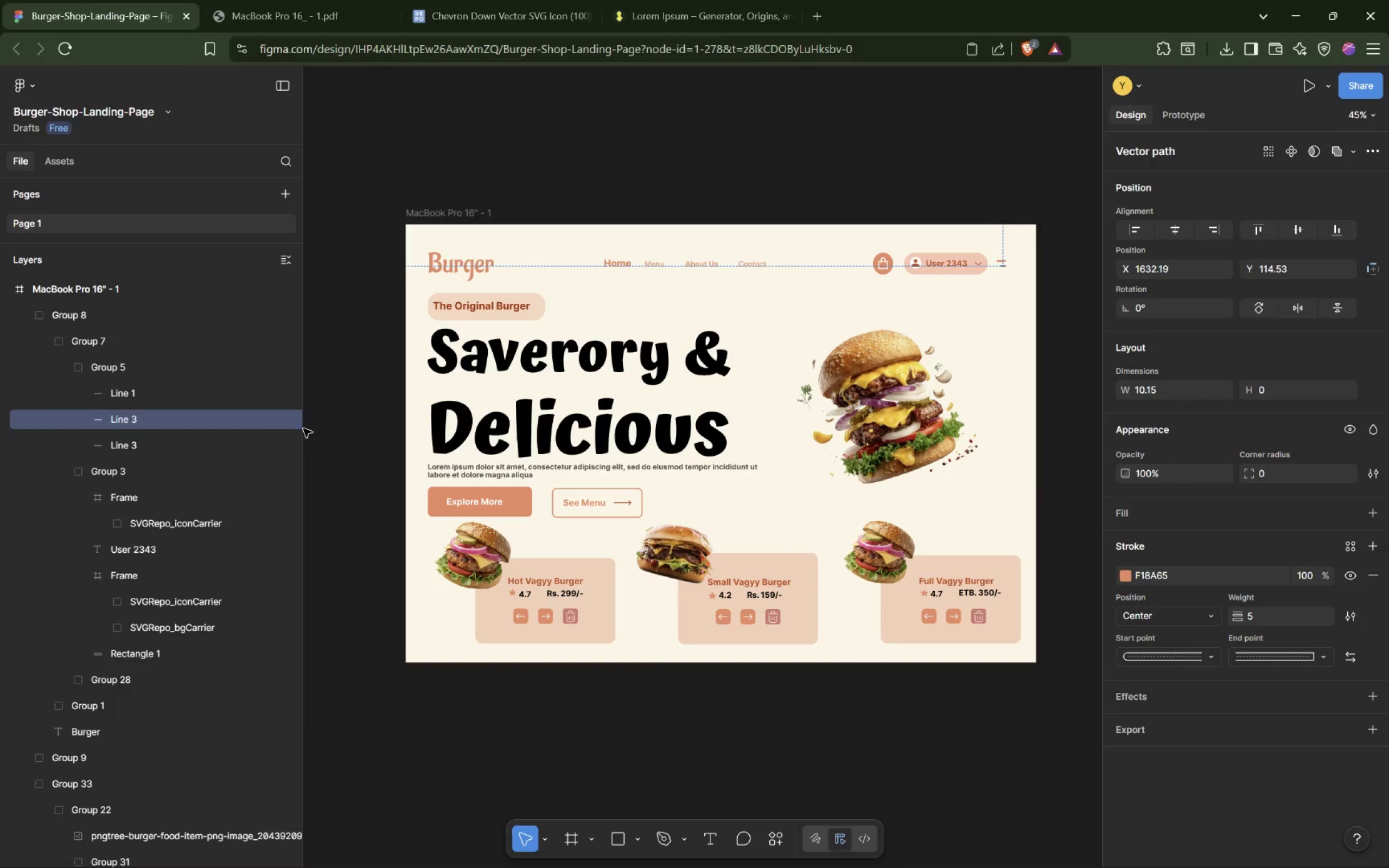 
wait(5.04)
 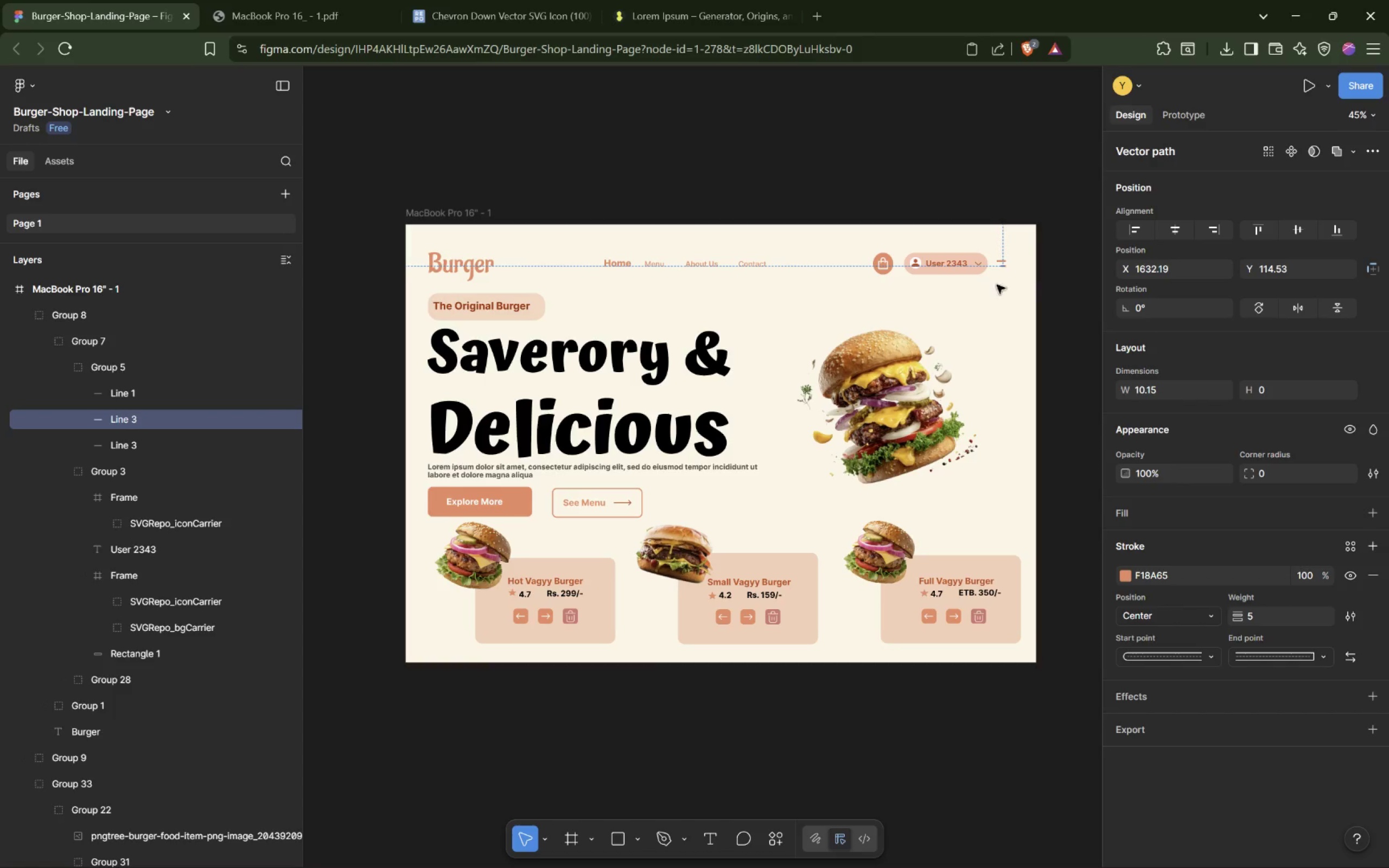 
left_click([144, 419])
 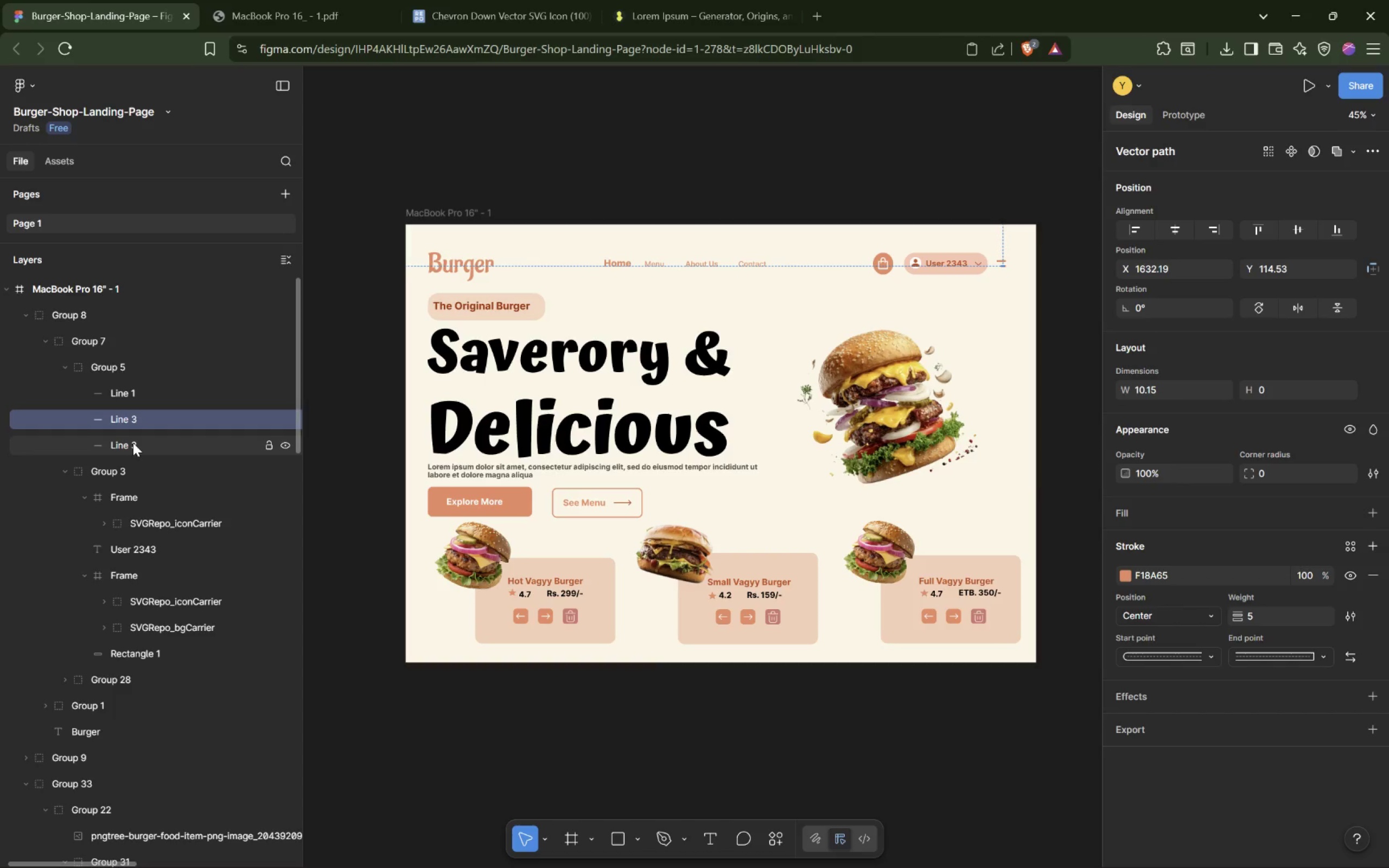 
left_click([135, 443])
 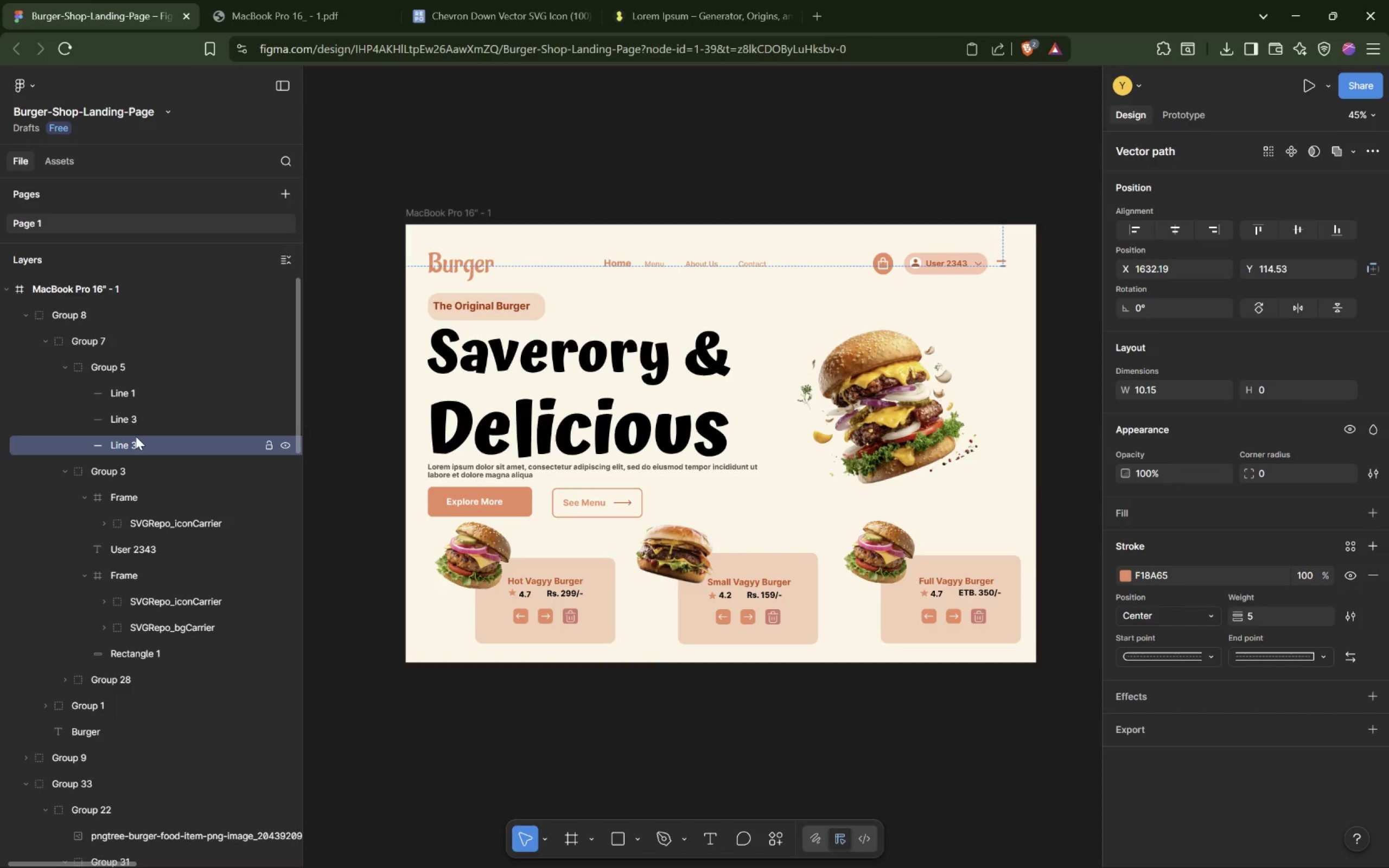 
left_click([142, 419])
 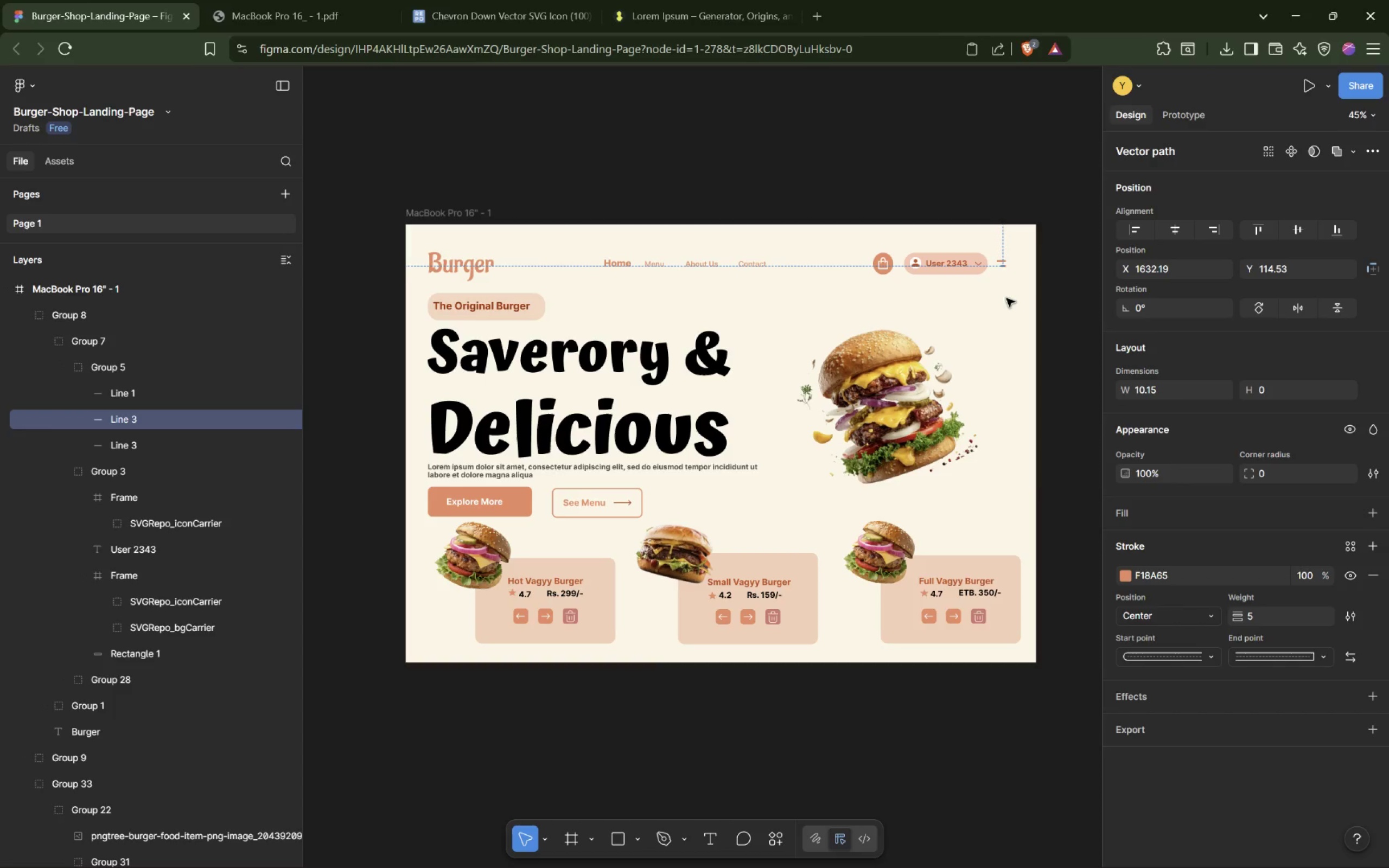 
hold_key(key=ControlLeft, duration=0.72)
scroll: coordinate [997, 303], scroll_direction: up, amount: 12.0
 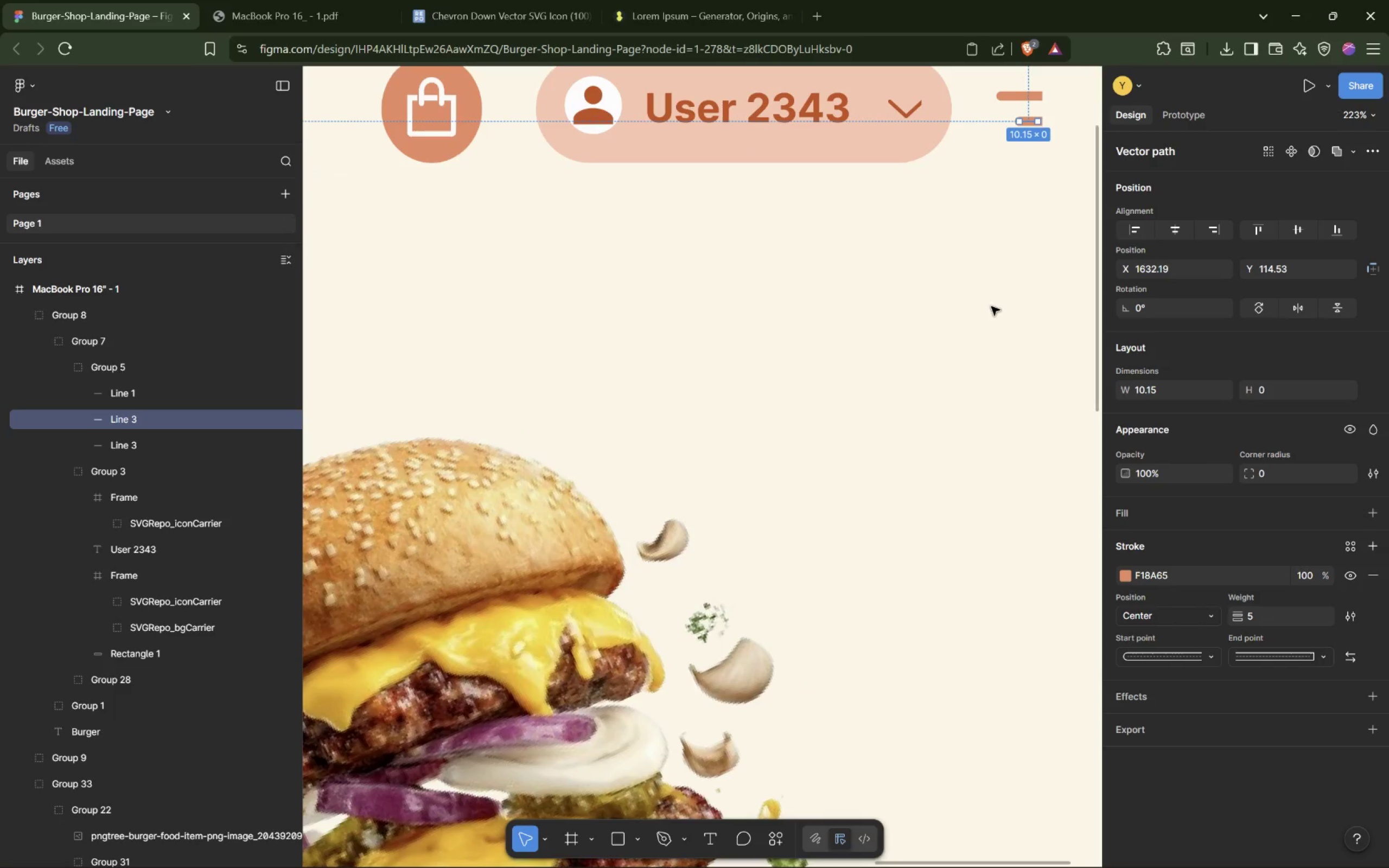 
hold_key(key=ShiftLeft, duration=0.57)
 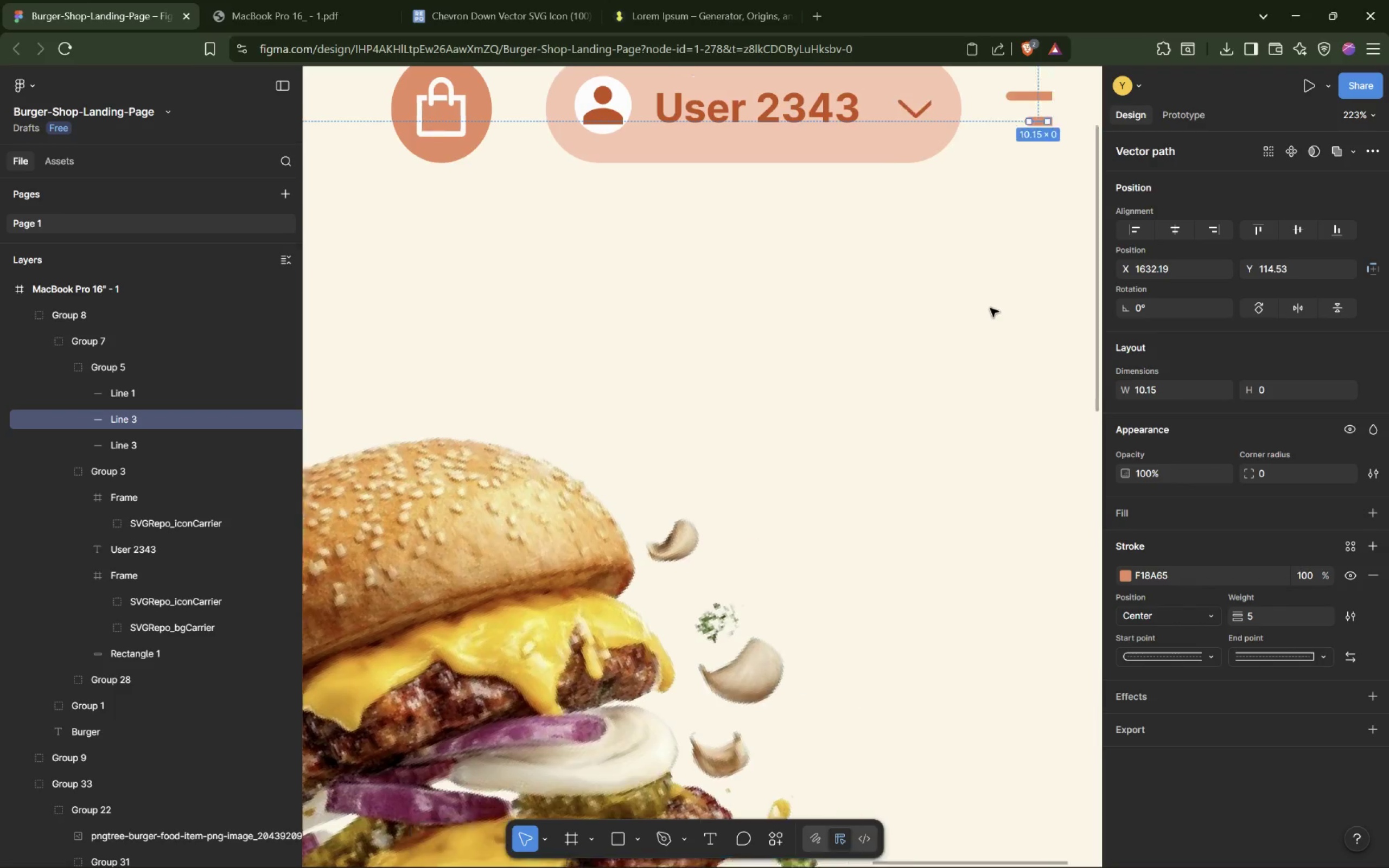 
hold_key(key=ShiftLeft, duration=0.38)
 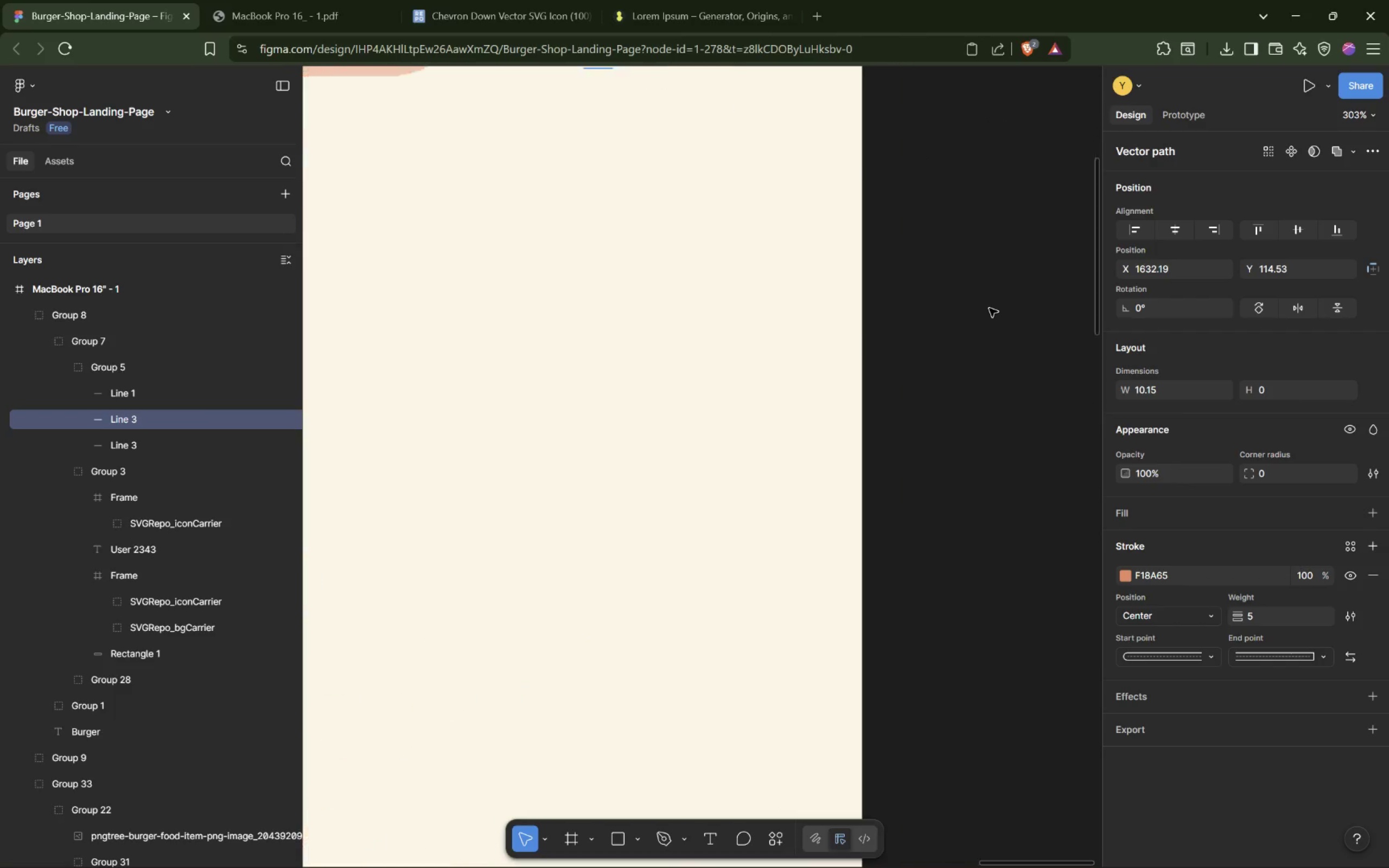 
scroll: coordinate [990, 307], scroll_direction: up, amount: 4.0
 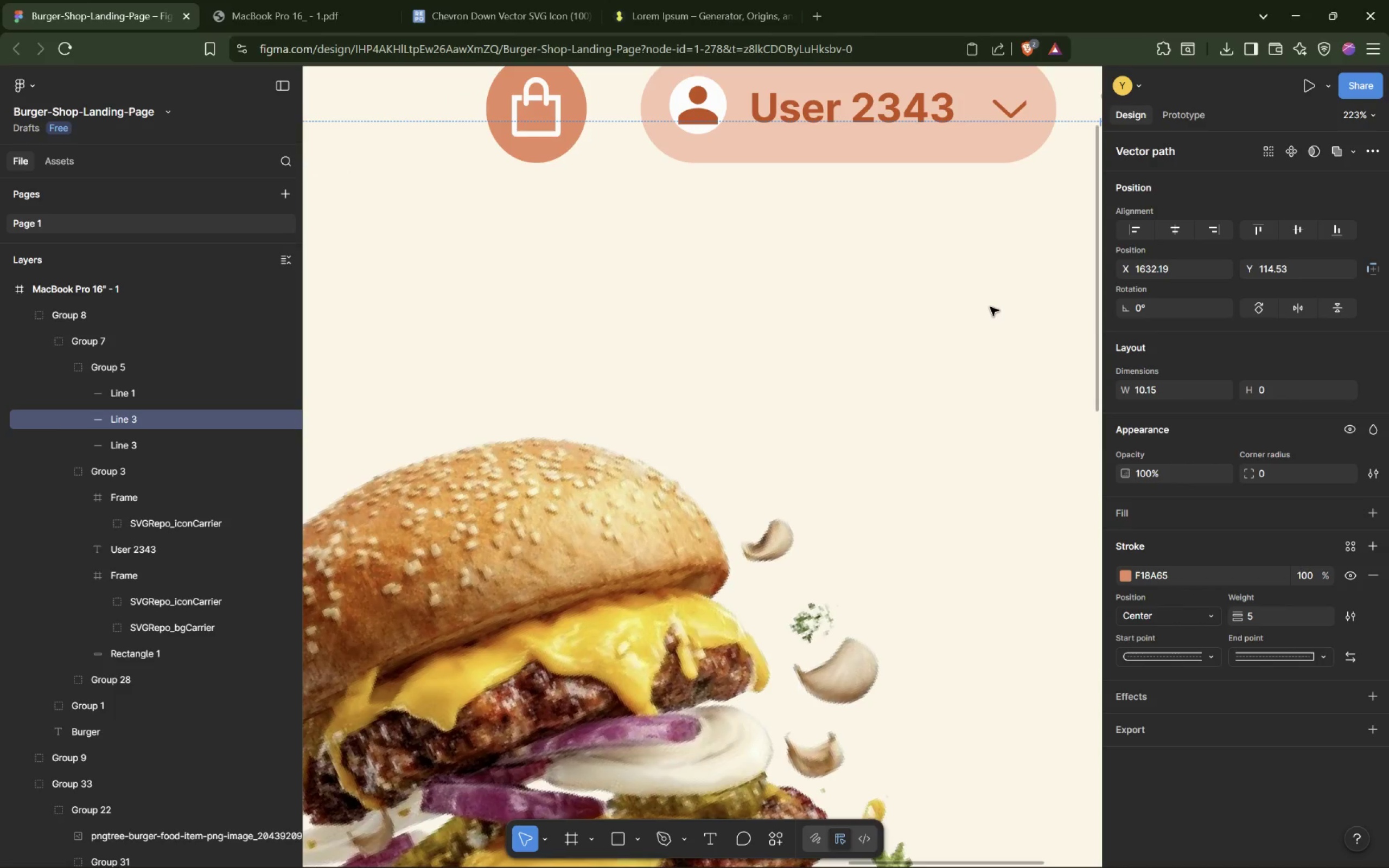 
hold_key(key=ControlLeft, duration=0.37)
scroll: coordinate [989, 308], scroll_direction: down, amount: 1.0
 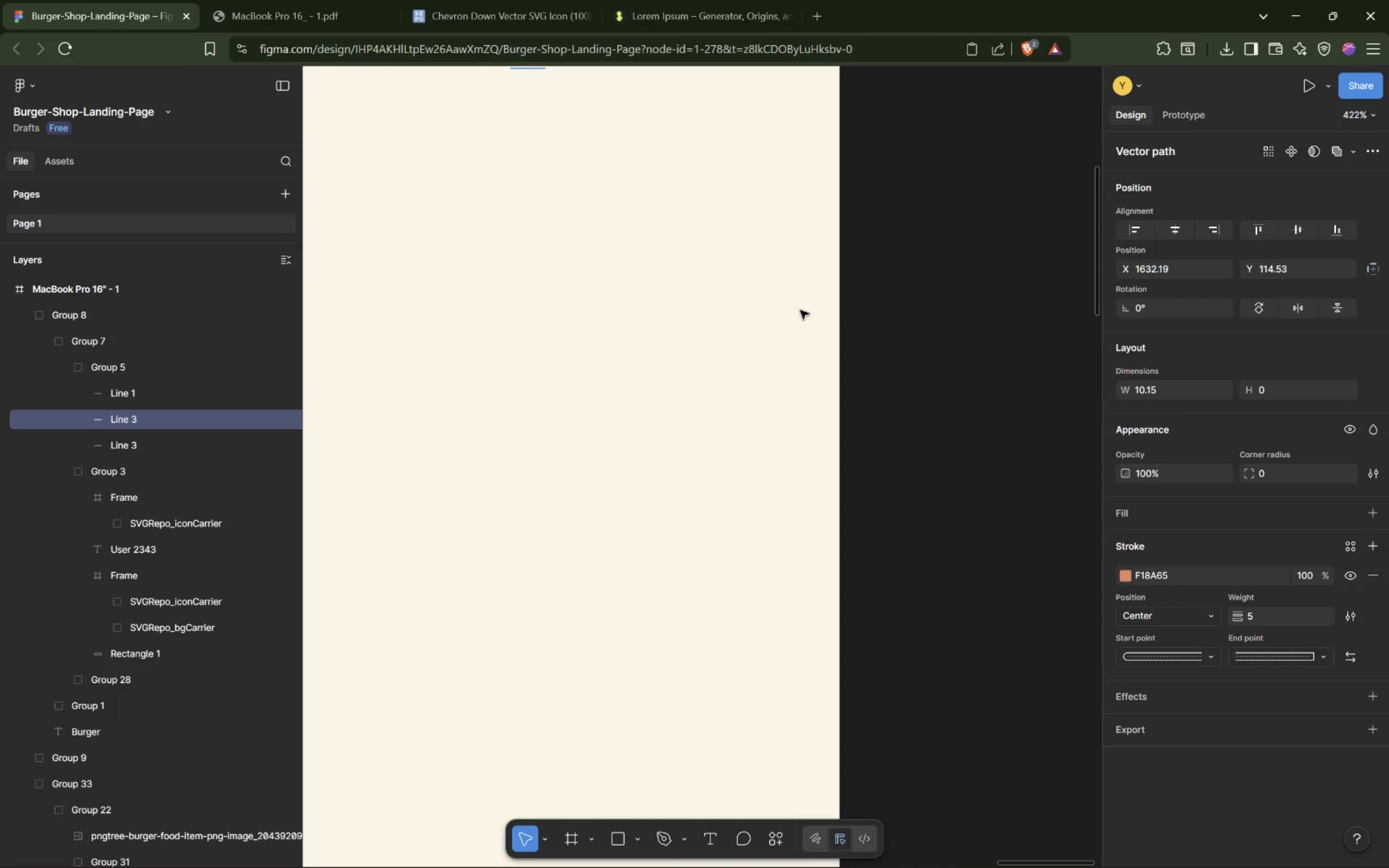 
left_click([509, 413])
 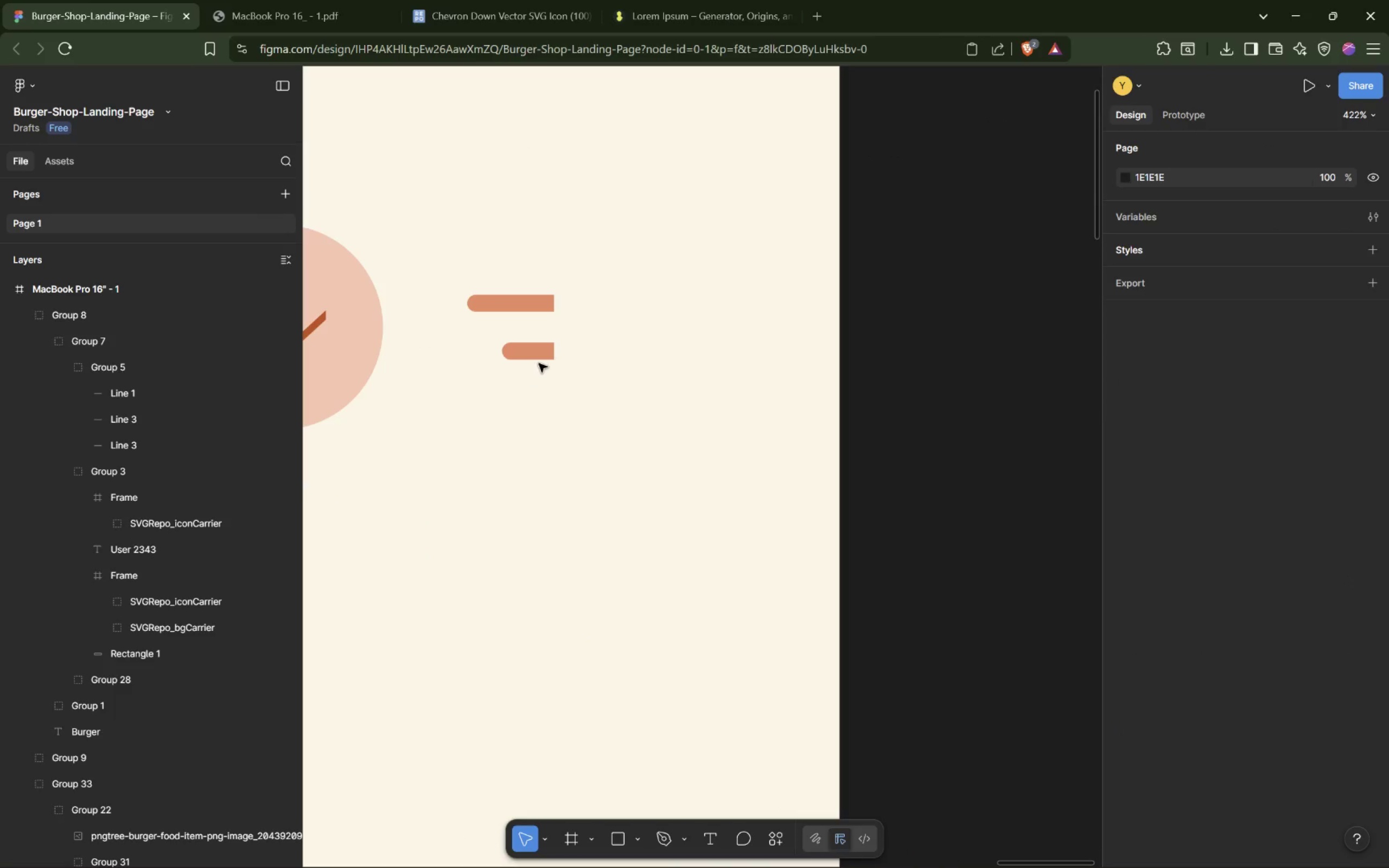 
scroll: coordinate [788, 299], scroll_direction: up, amount: 9.0
 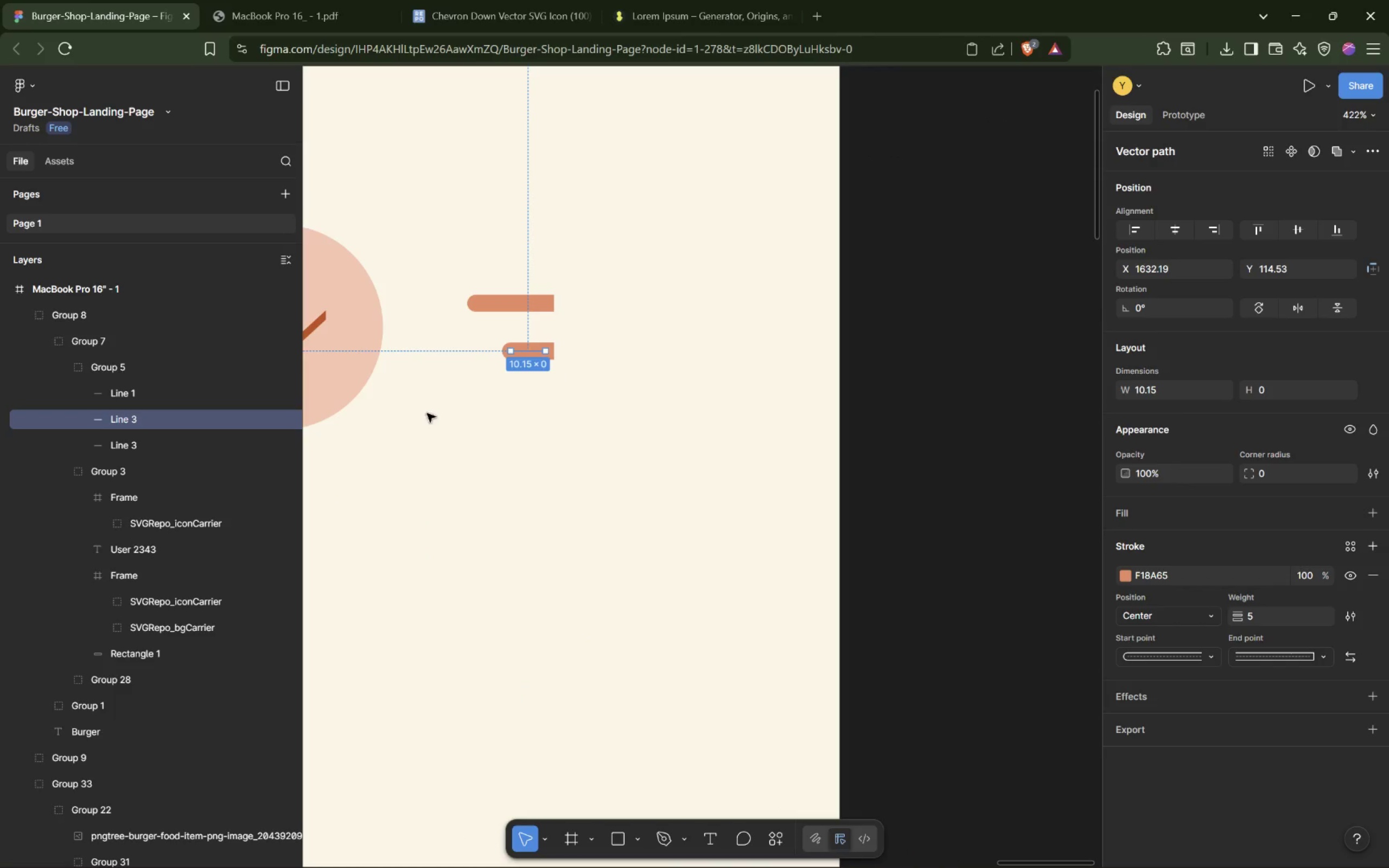 
left_click_drag(start_coordinate=[537, 352], to_coordinate=[536, 360])
 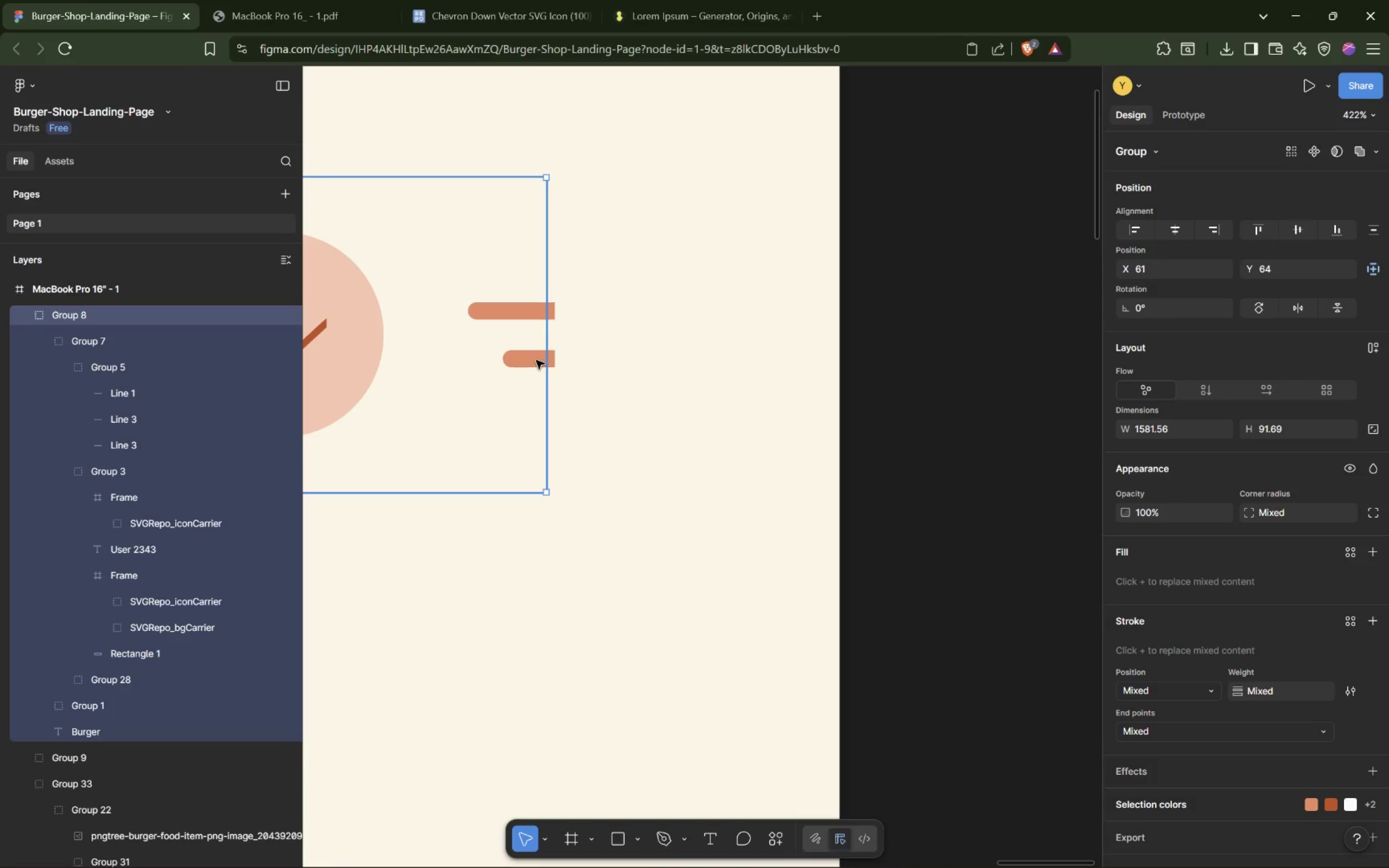 
key(Control+Z)
 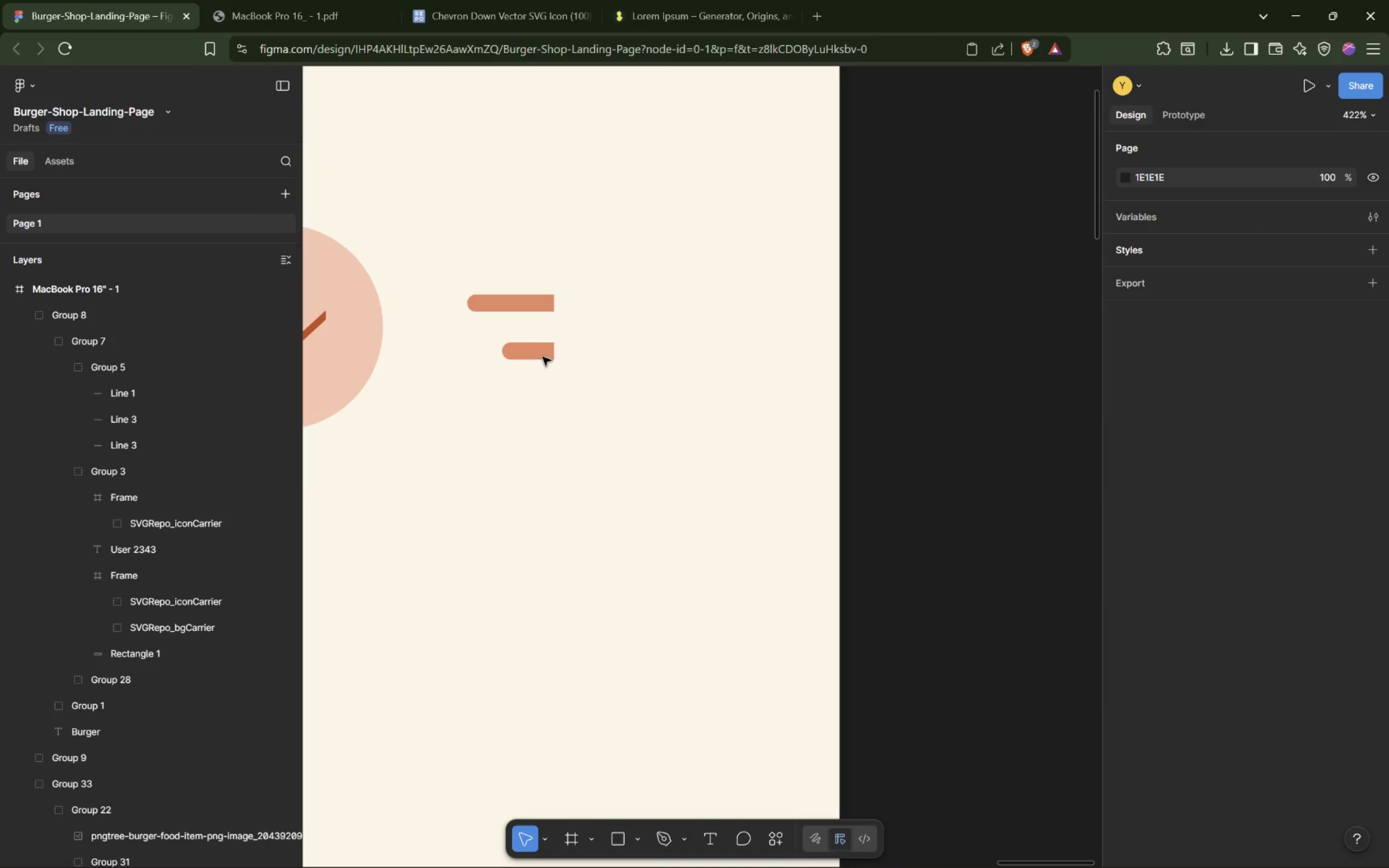 
double_click([536, 349])
 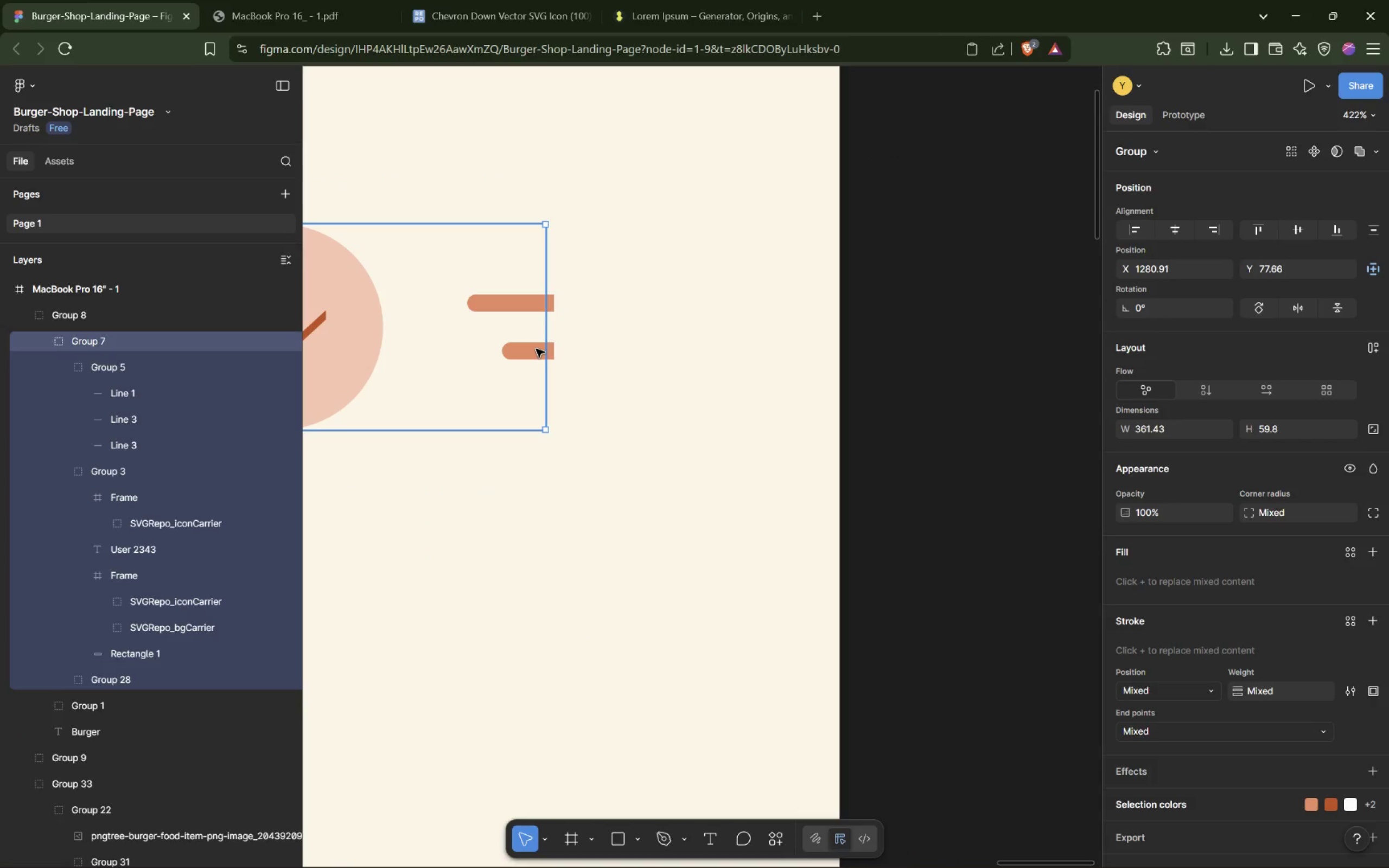 
triple_click([528, 358])
 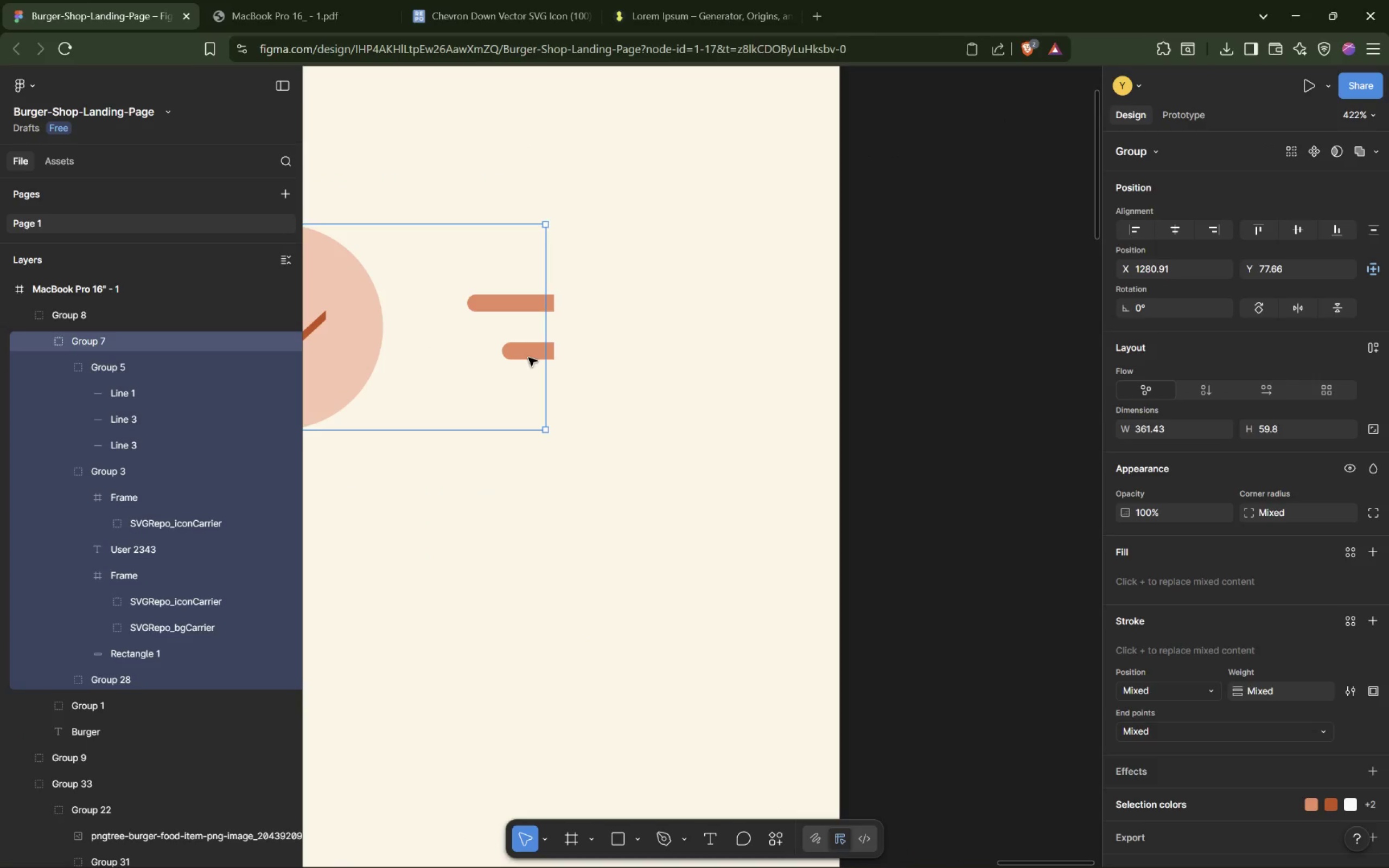 
triple_click([529, 356])
 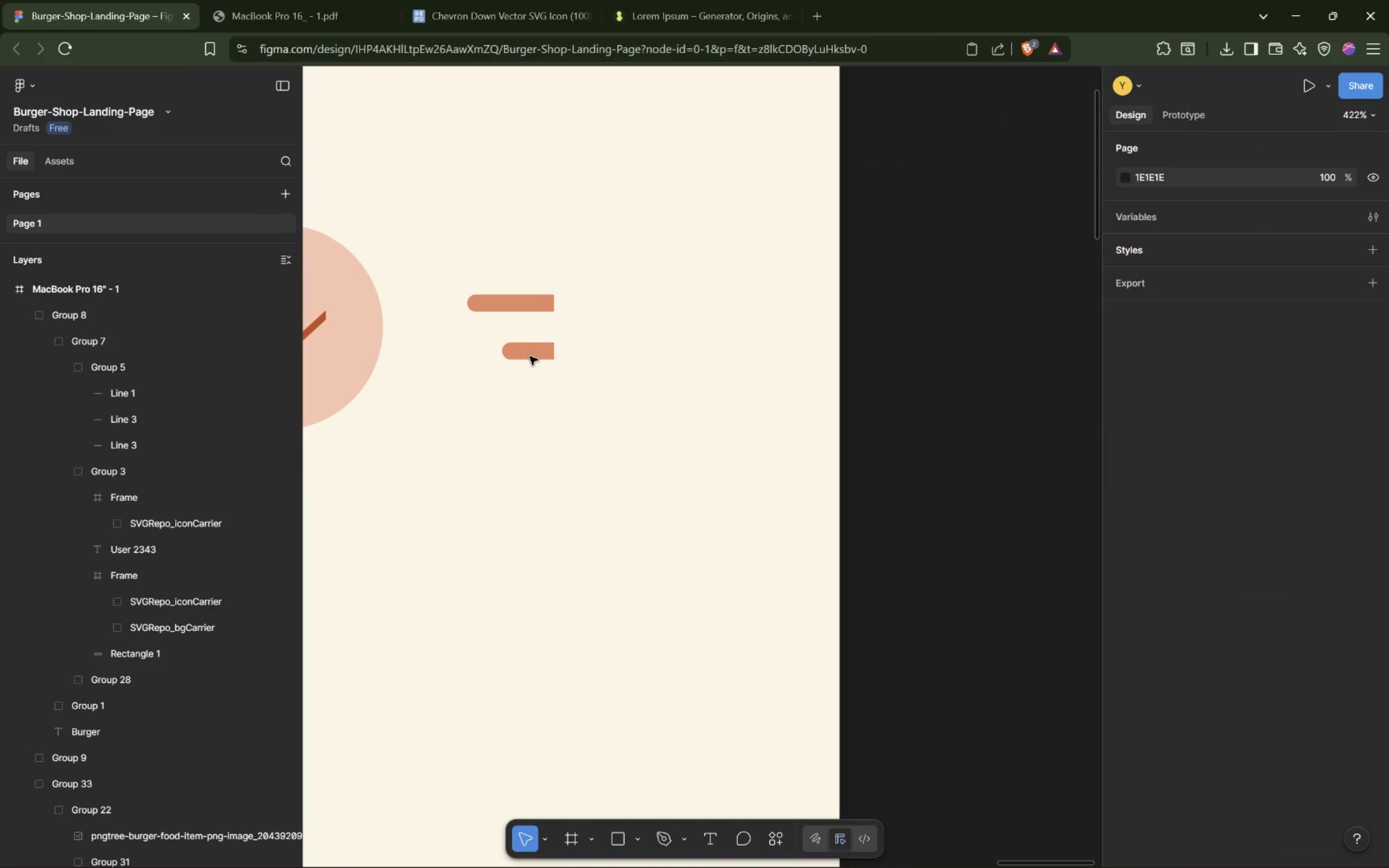 
triple_click([531, 355])
 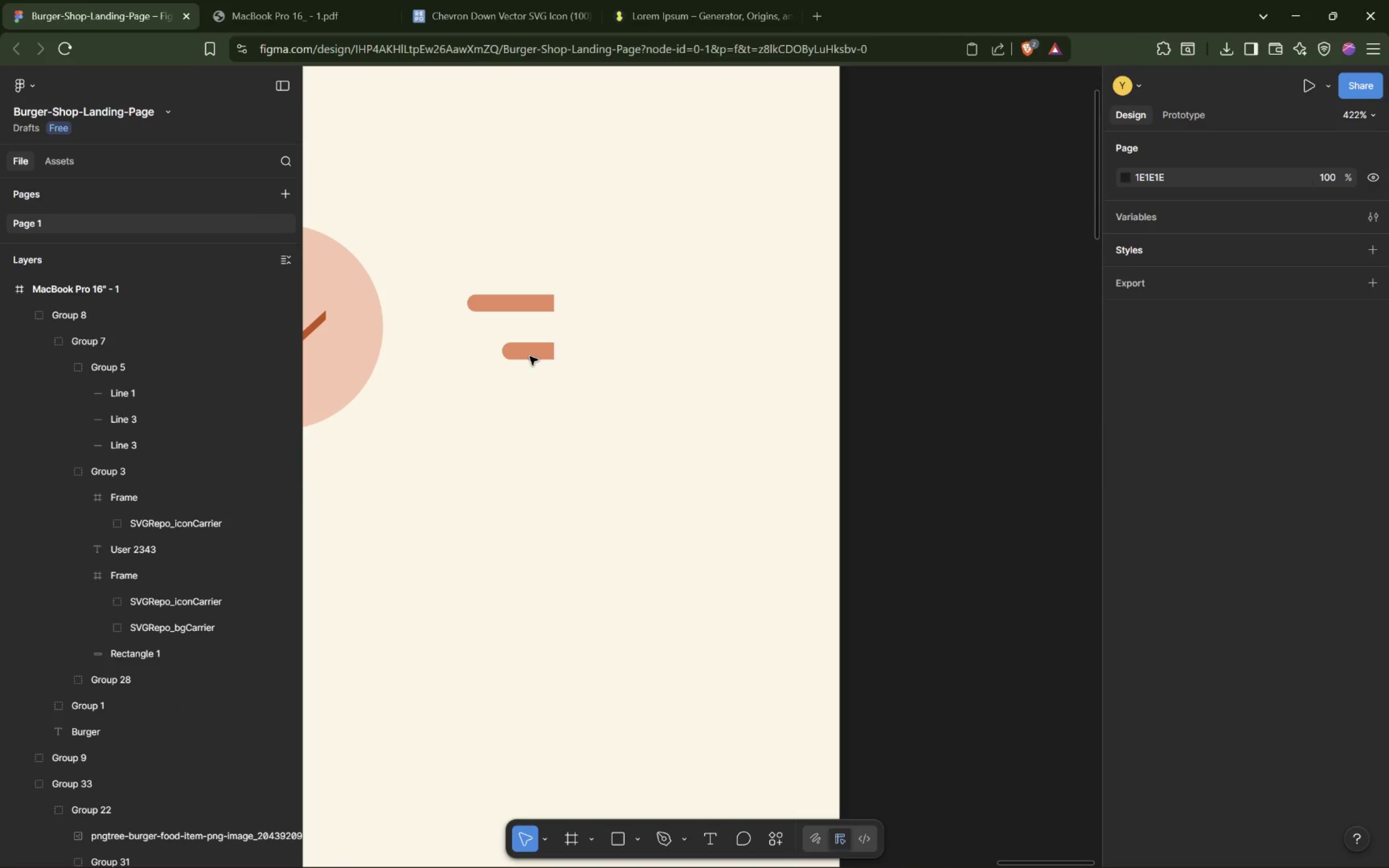 
triple_click([531, 355])
 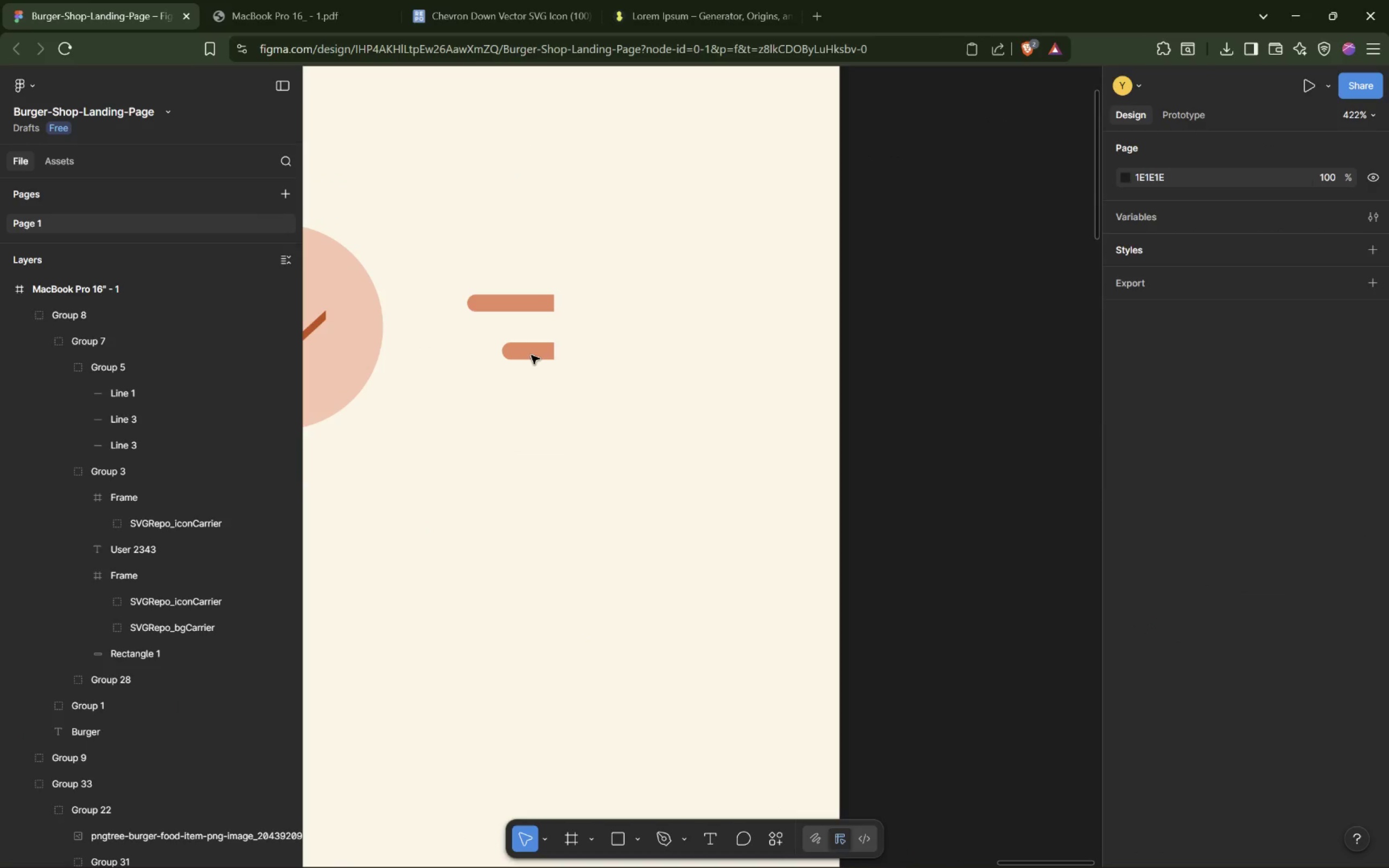 
triple_click([541, 350])
 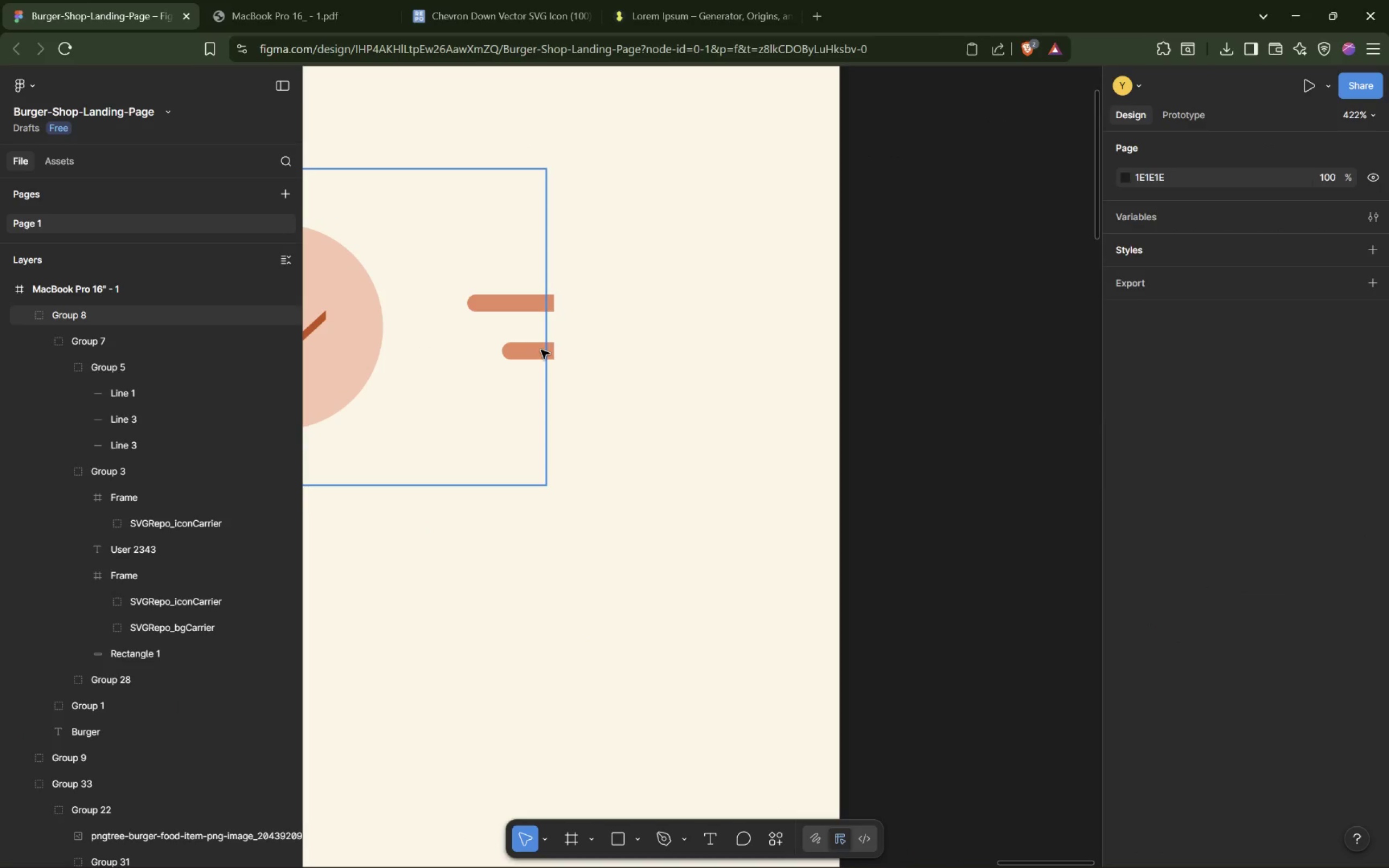 
triple_click([541, 350])
 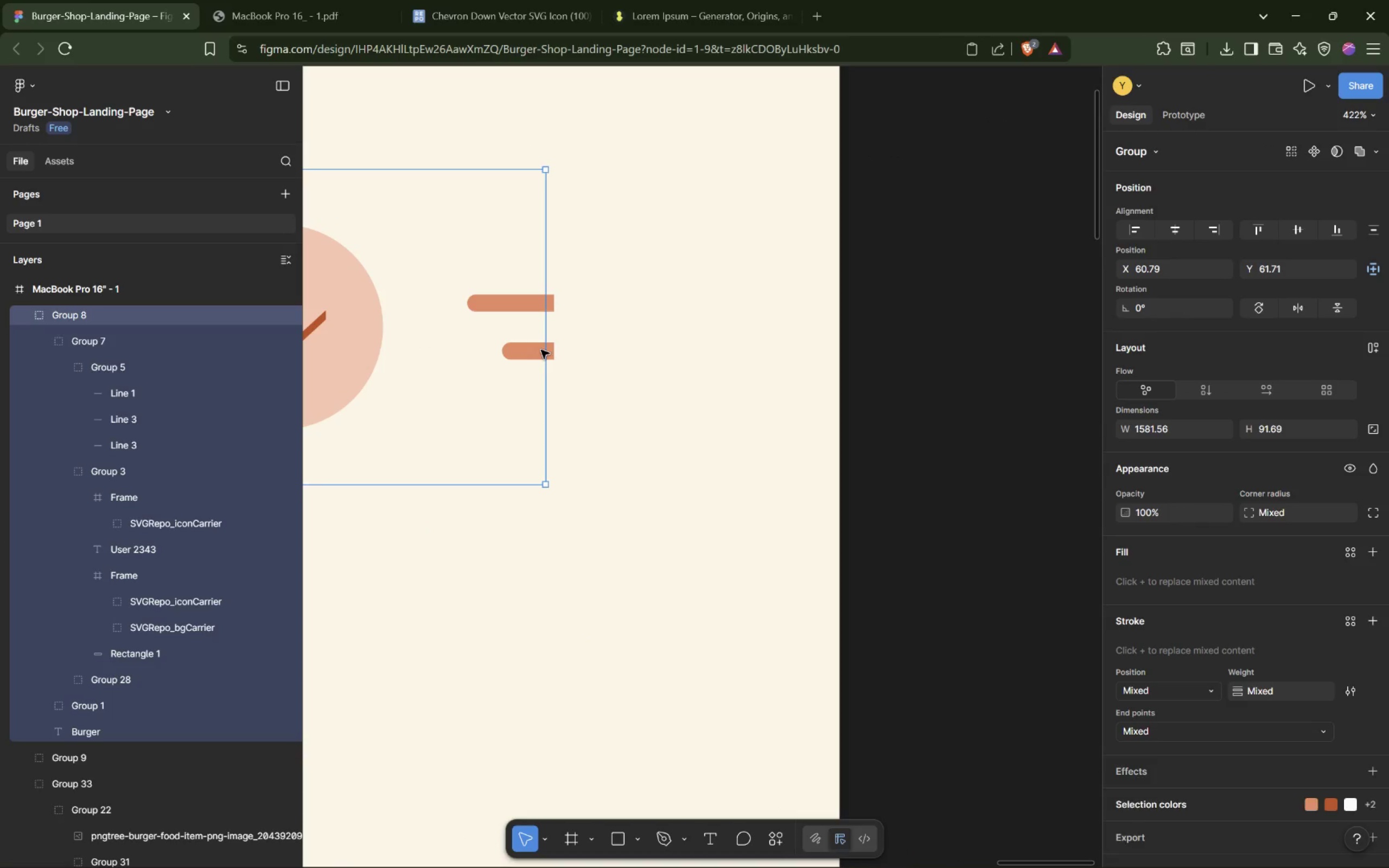 
triple_click([541, 350])
 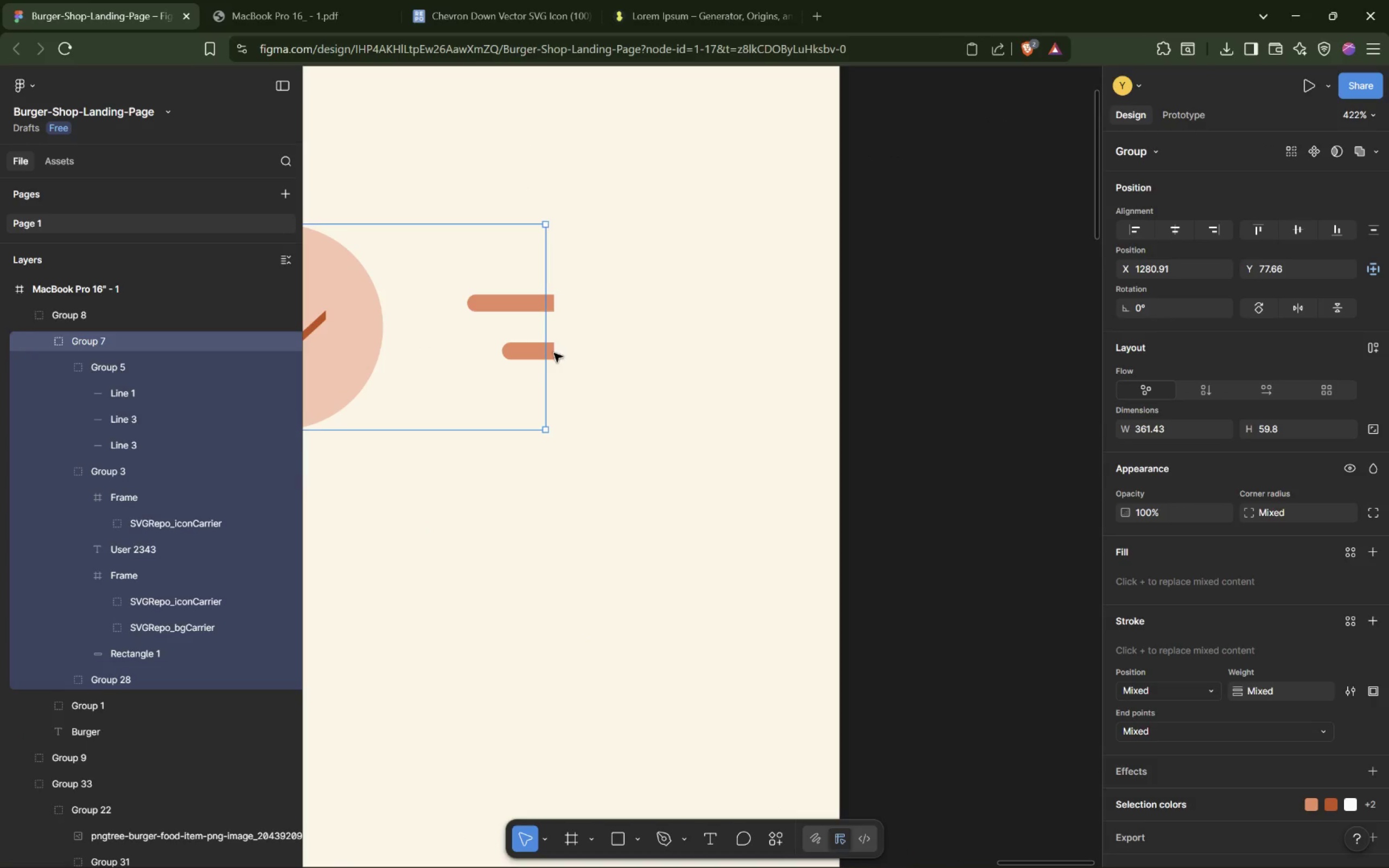 
double_click([553, 353])
 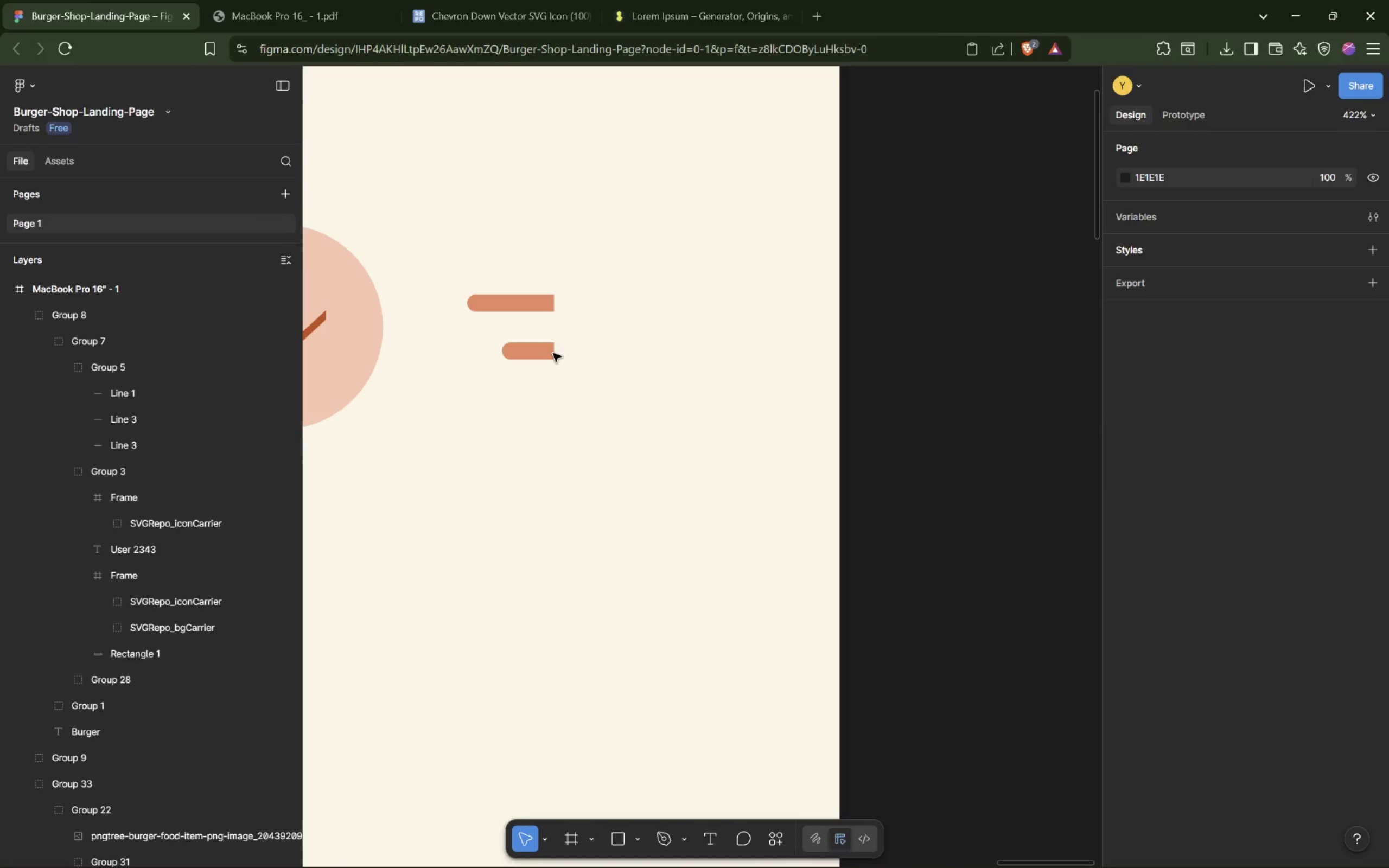 
triple_click([545, 354])
 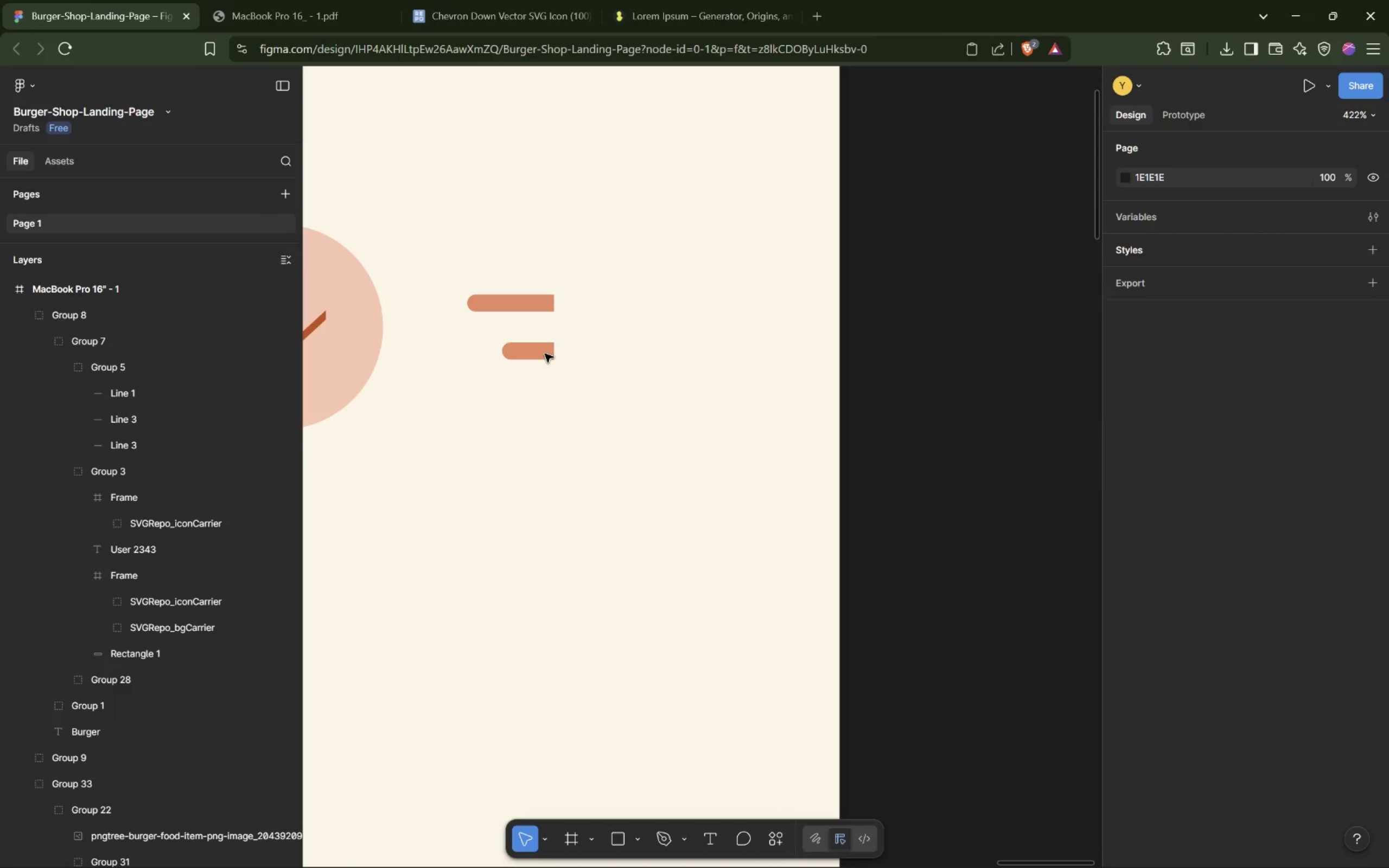 
triple_click([545, 354])
 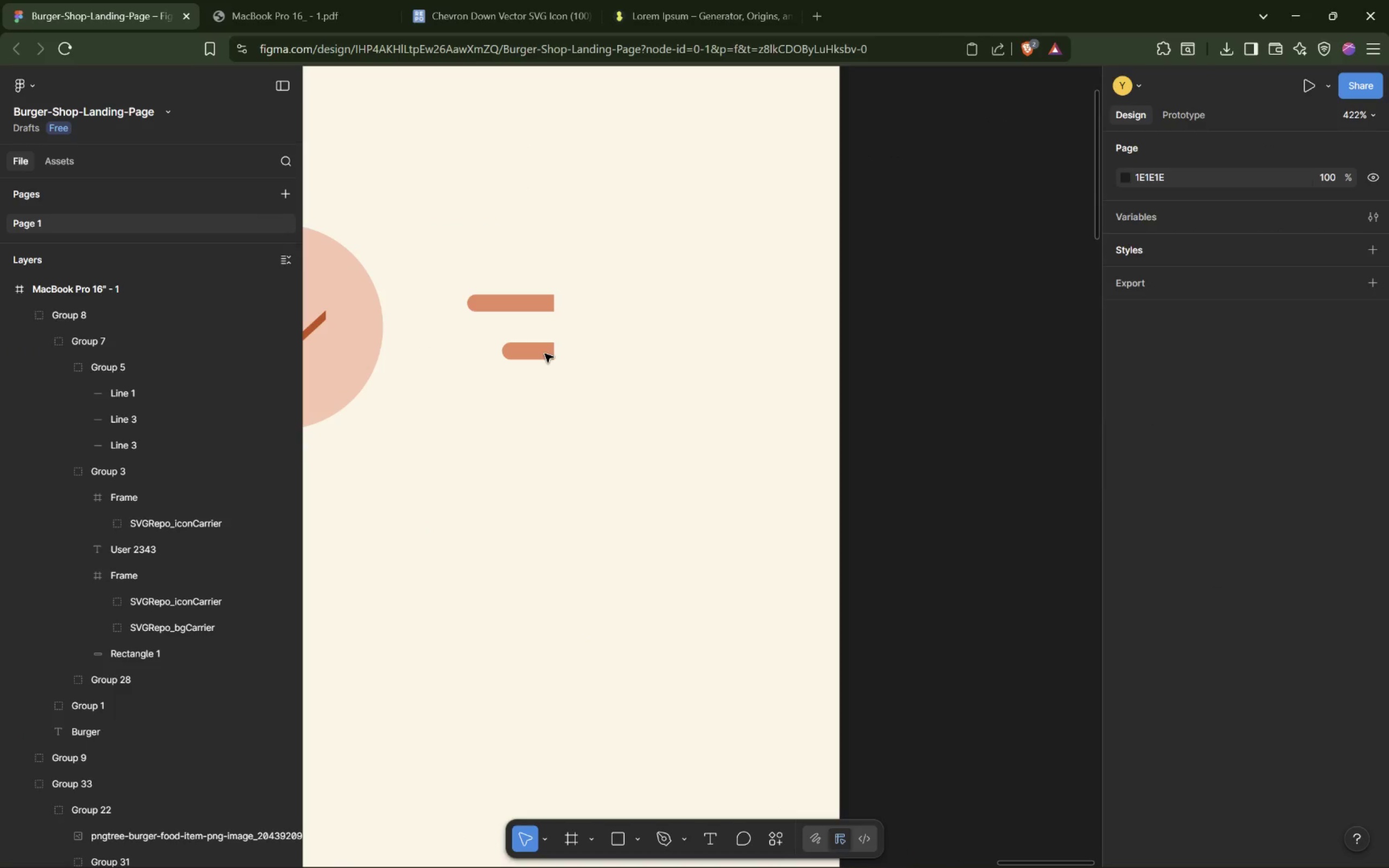 
triple_click([543, 354])
 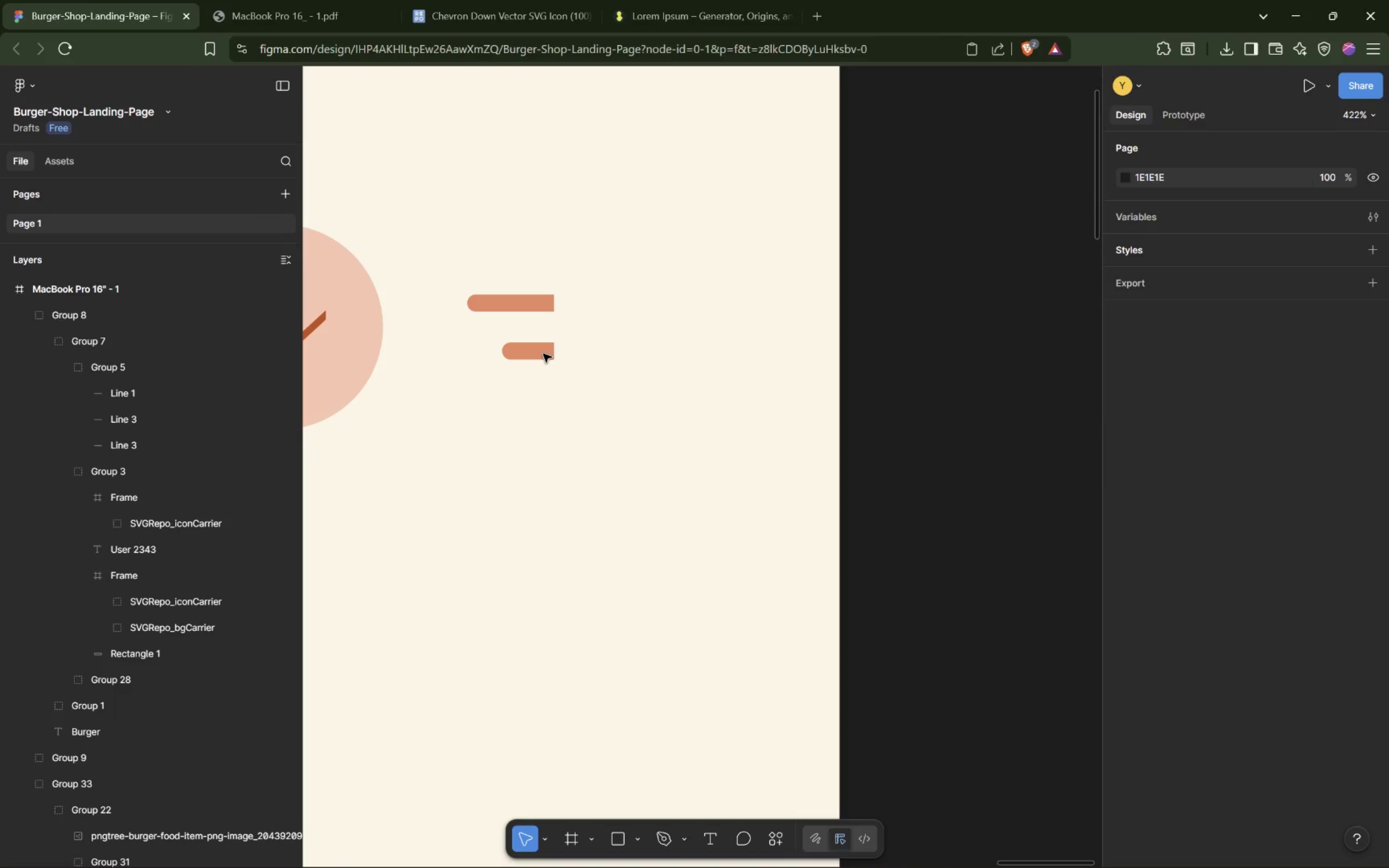 
triple_click([543, 354])
 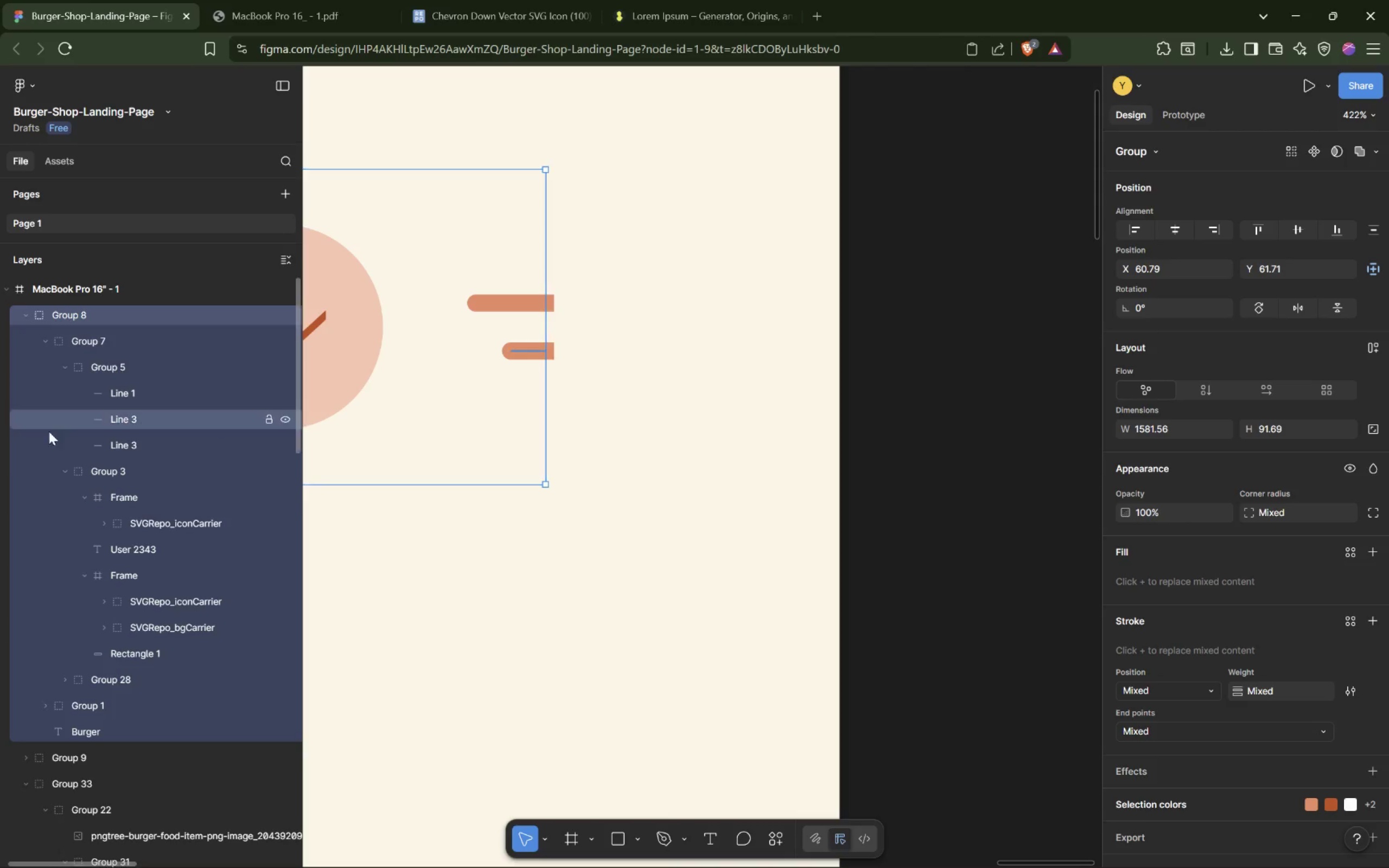 
left_click([118, 441])
 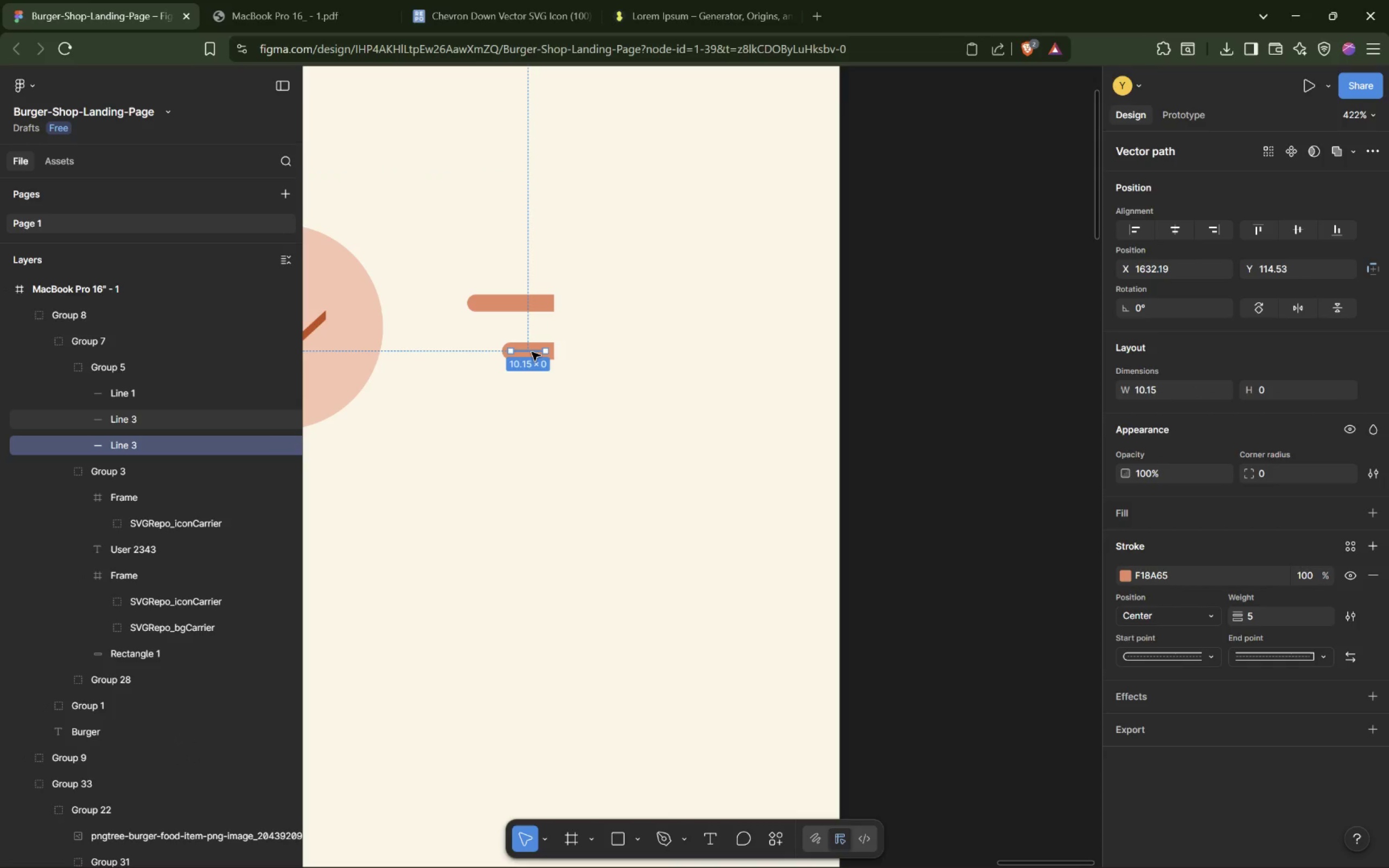 
left_click_drag(start_coordinate=[532, 352], to_coordinate=[528, 378])
 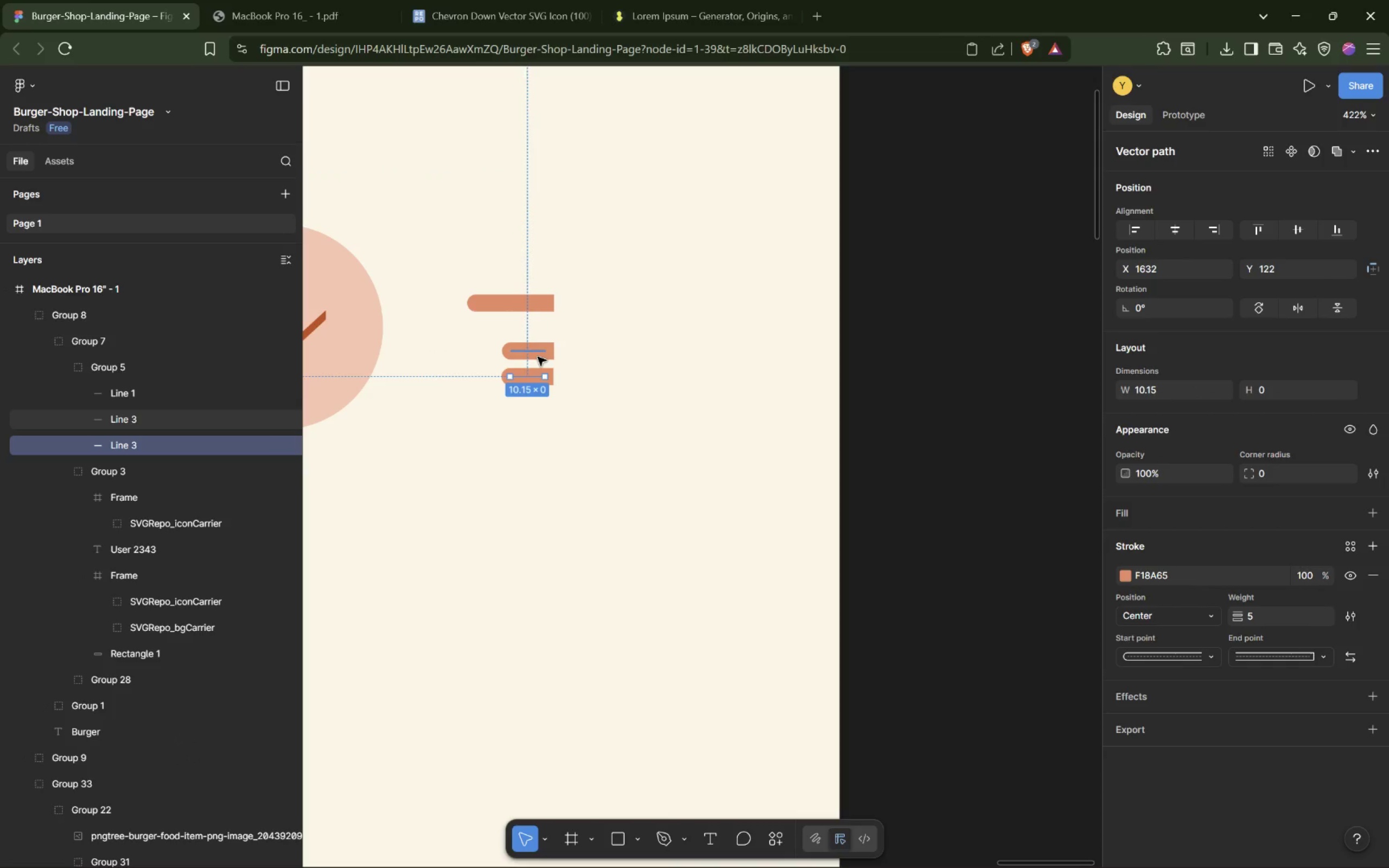 
left_click_drag(start_coordinate=[538, 354], to_coordinate=[540, 338])
 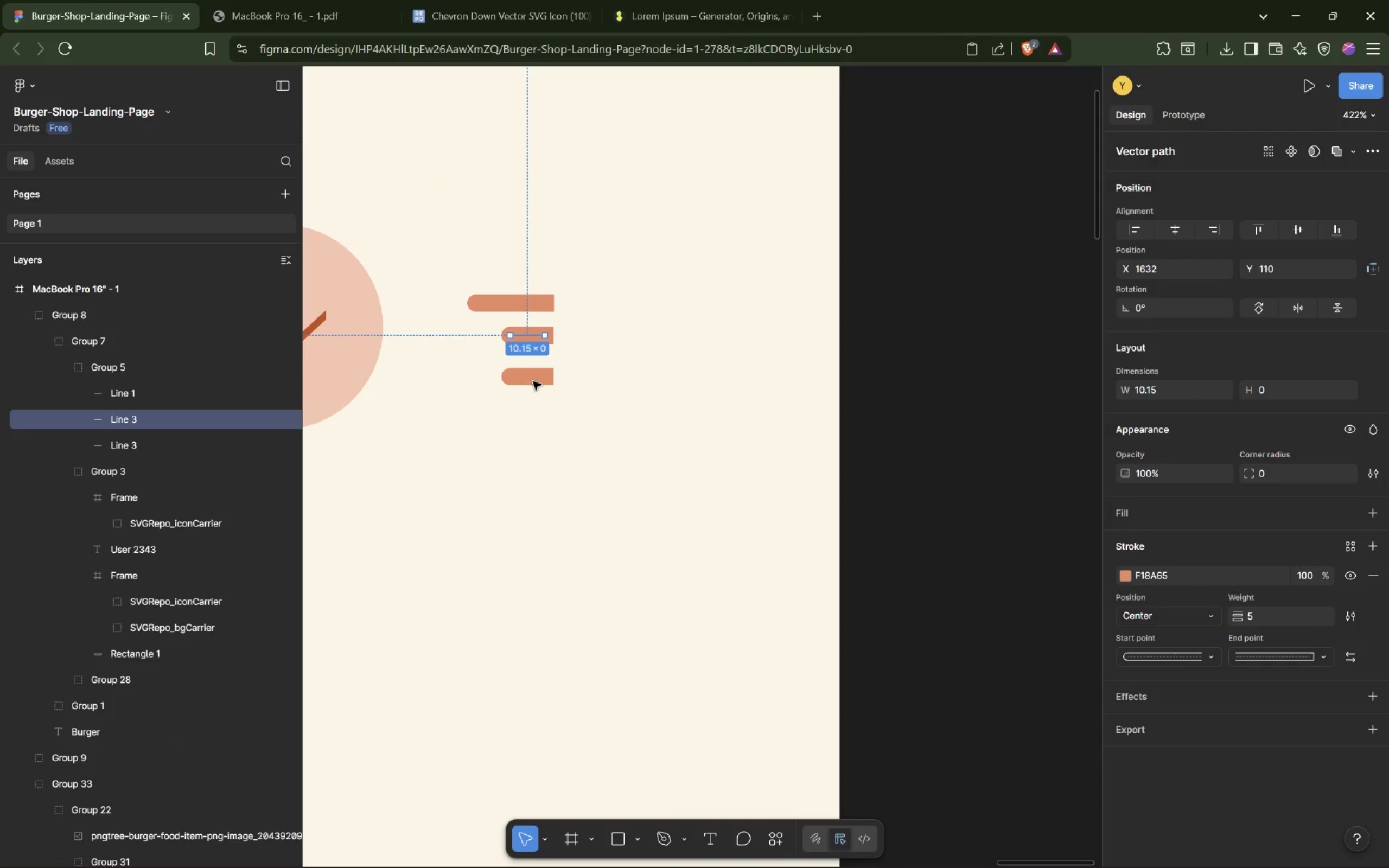 
left_click_drag(start_coordinate=[535, 378], to_coordinate=[536, 367])
 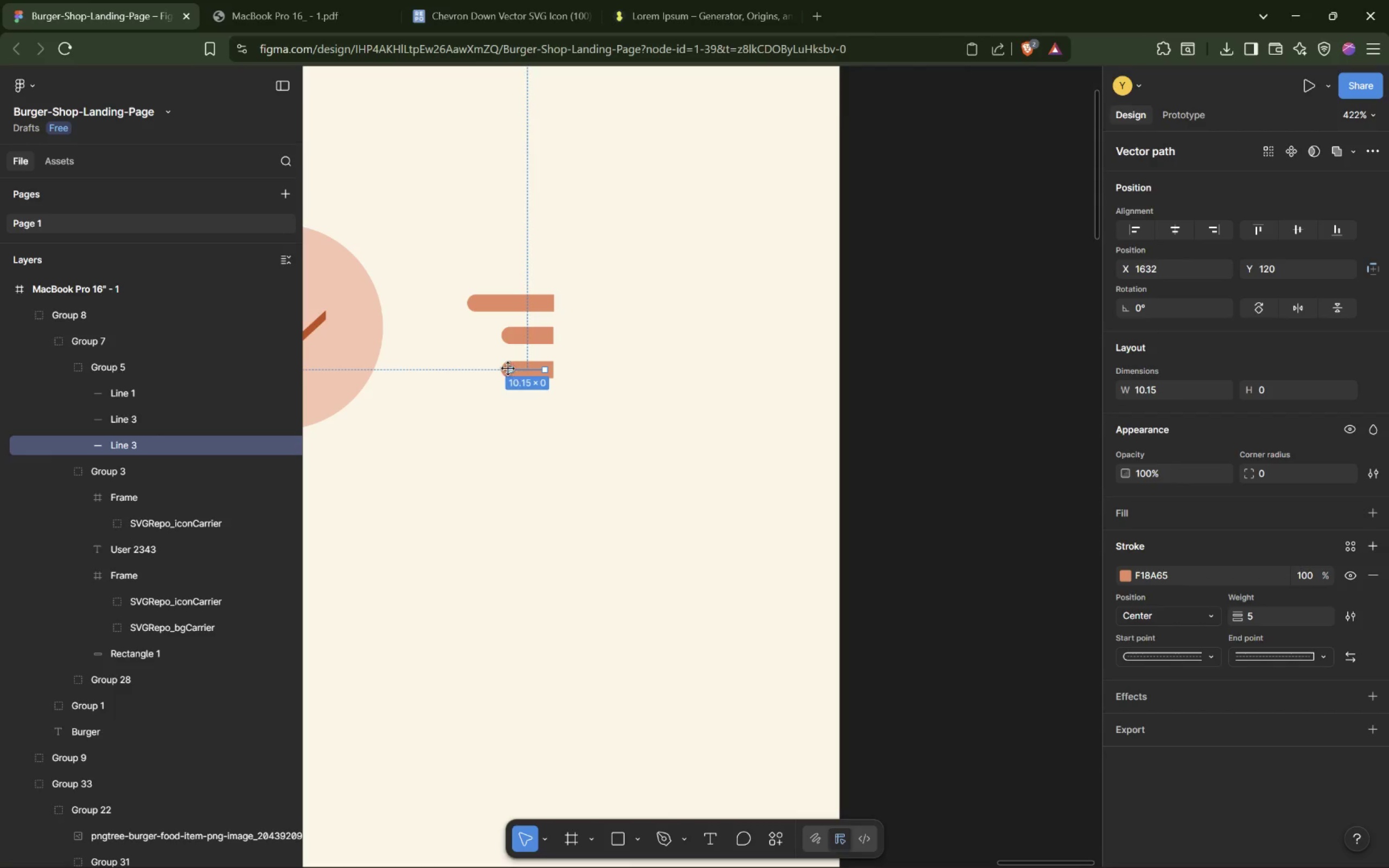 
left_click_drag(start_coordinate=[508, 369], to_coordinate=[524, 369])
 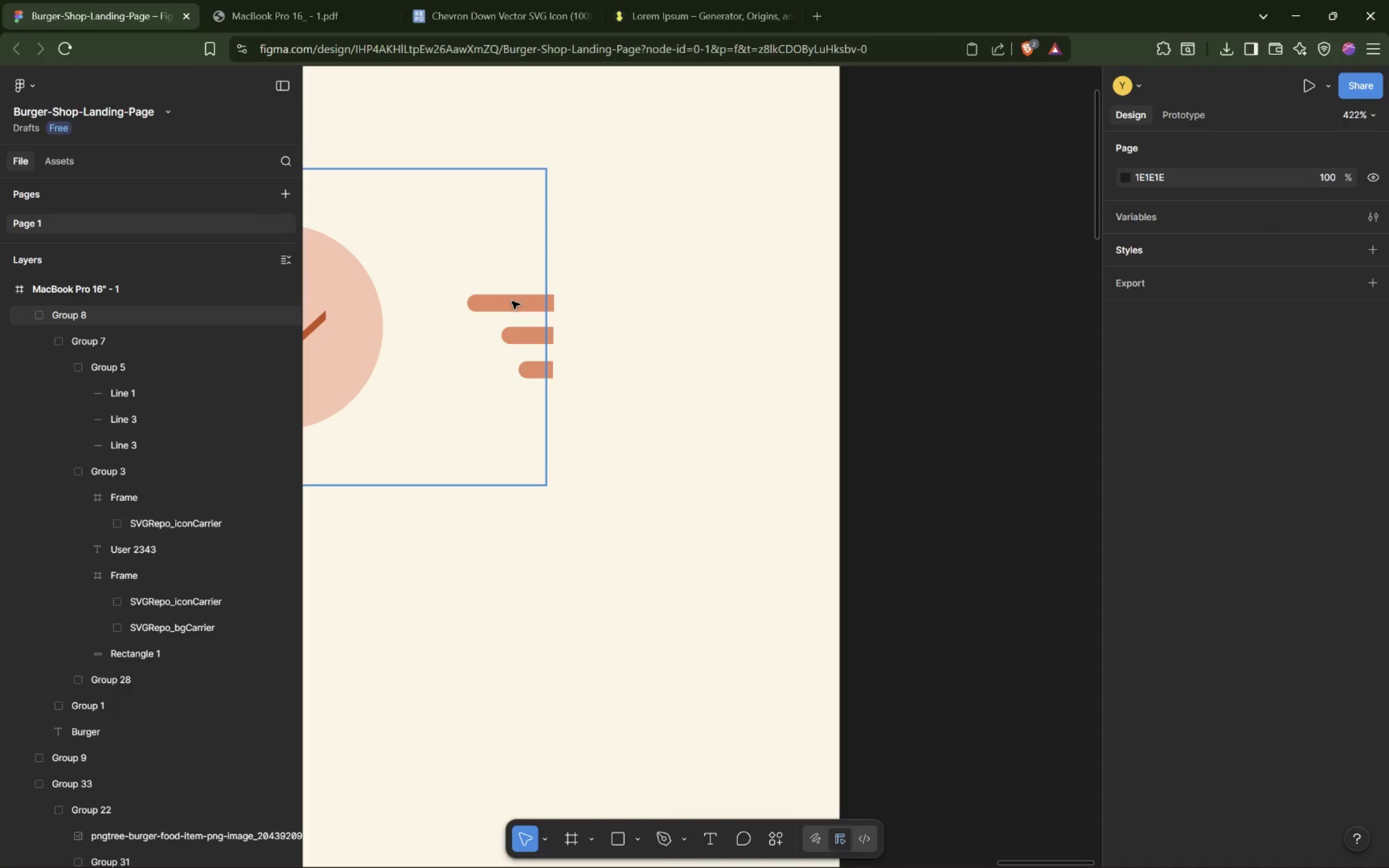 
left_click([604, 352])
 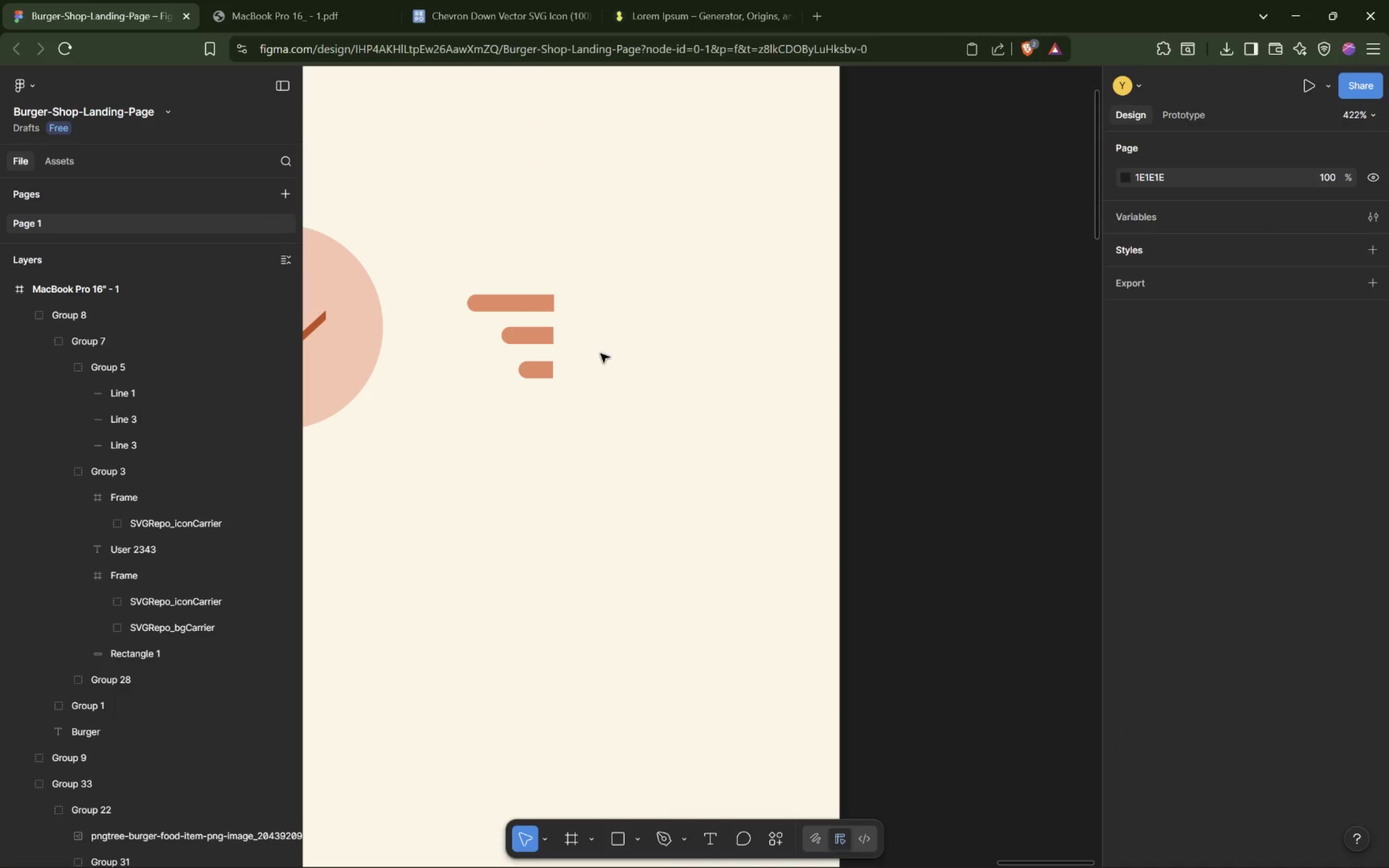 
hold_key(key=ControlLeft, duration=1.36)
hold_key(key=ShiftLeft, duration=1.53)
scroll: coordinate [600, 347], scroll_direction: down, amount: 14.0
 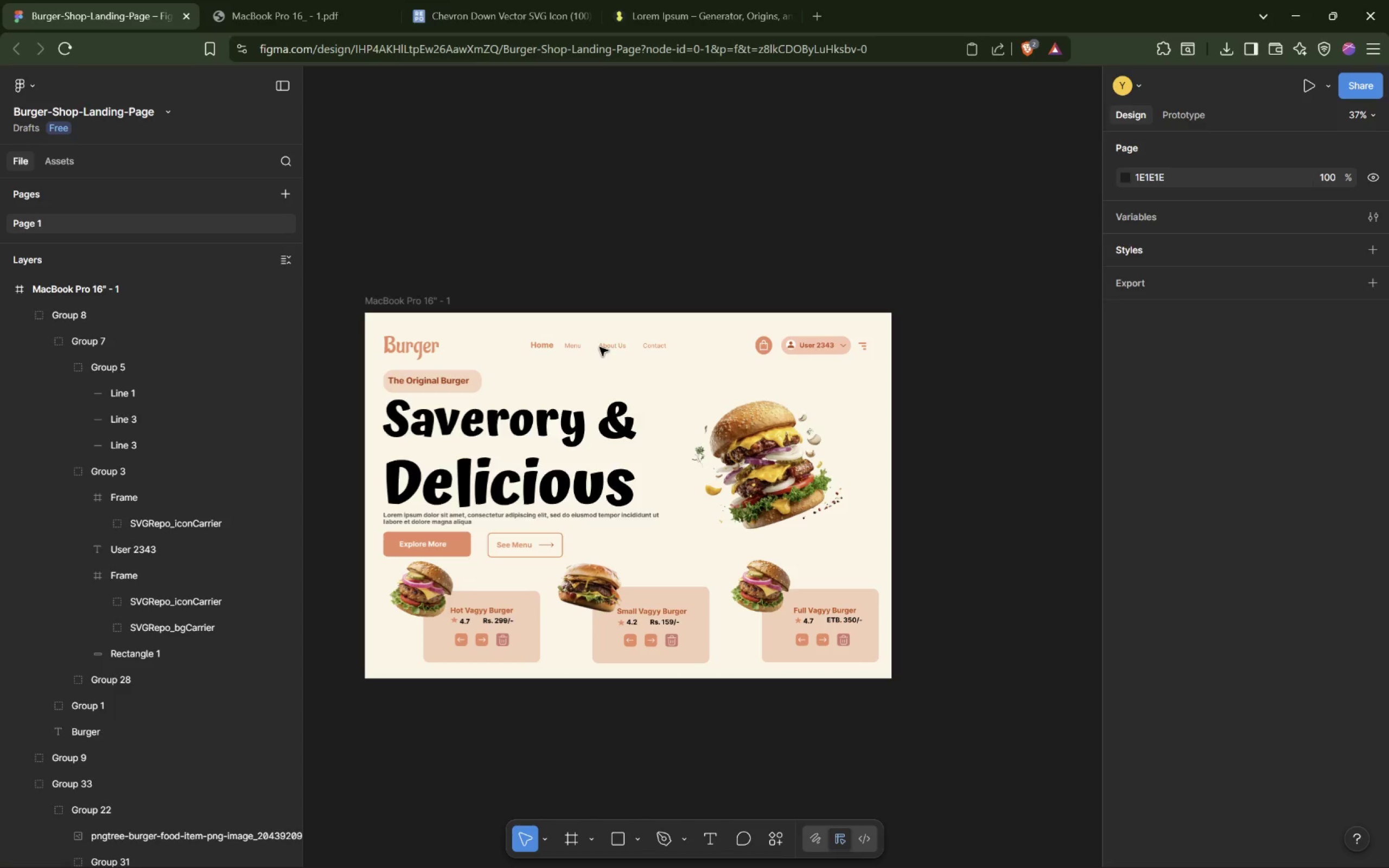 
key(Shift+ShiftLeft)
 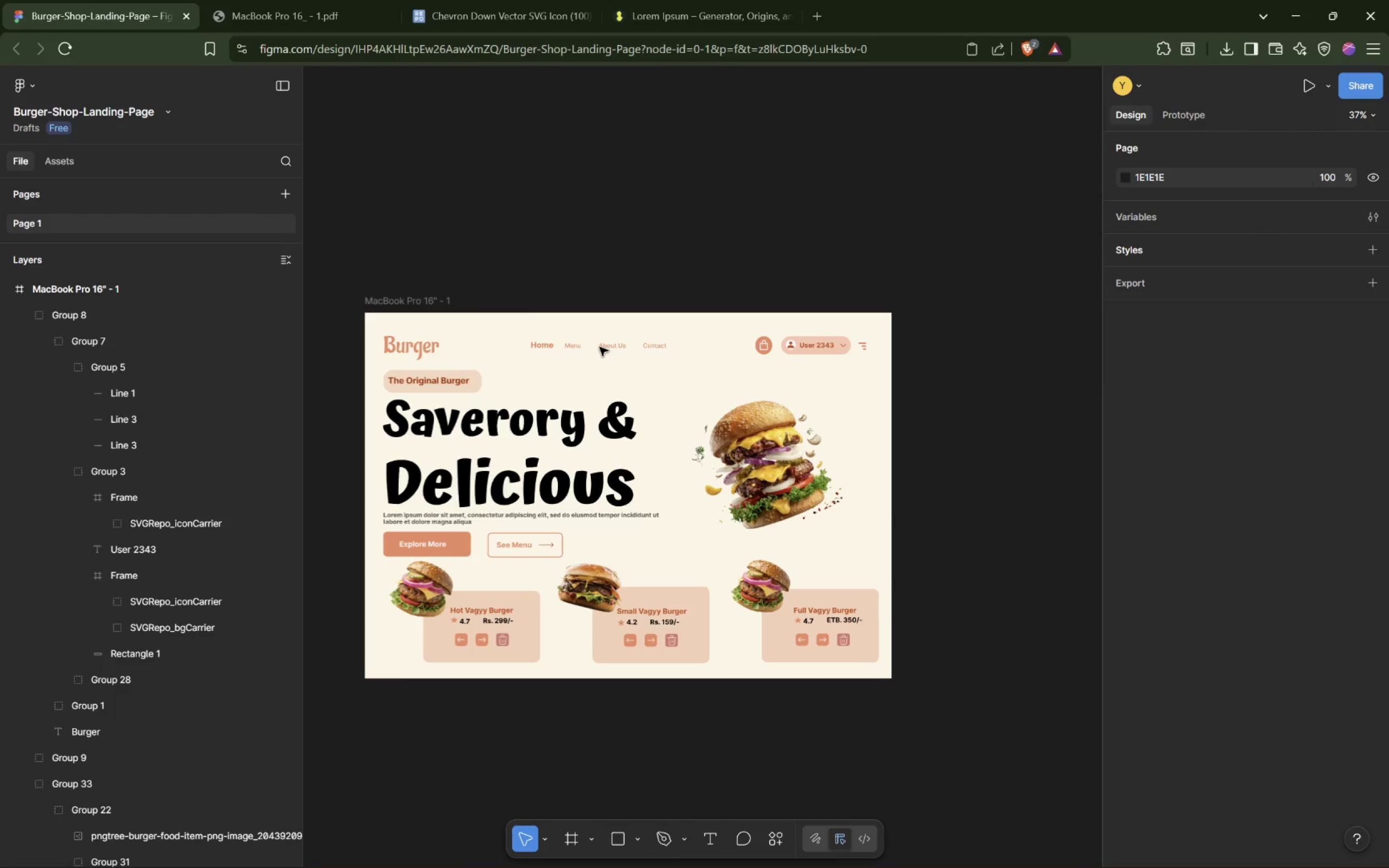 
key(Shift+ShiftLeft)
 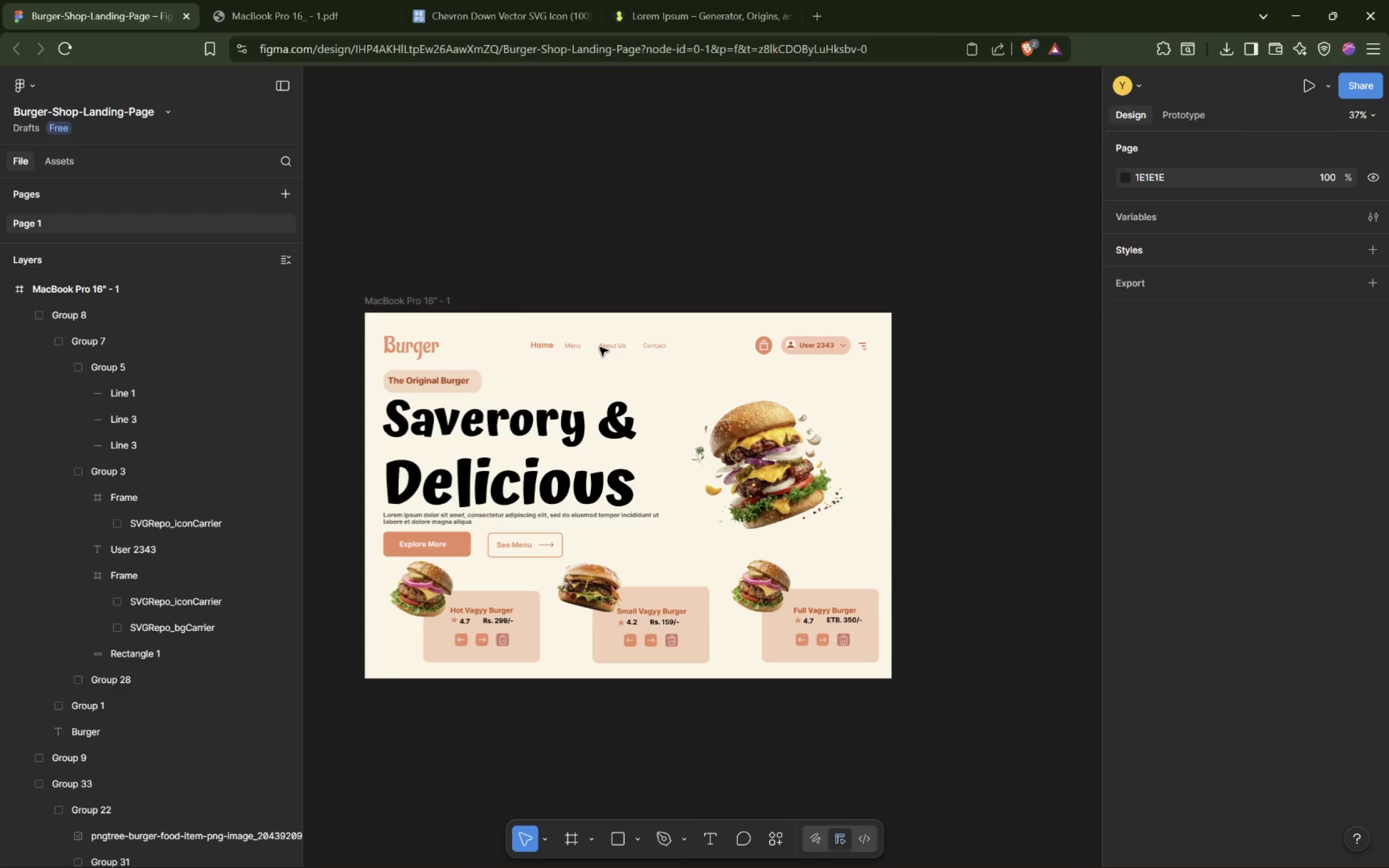 
key(Shift+ShiftLeft)
 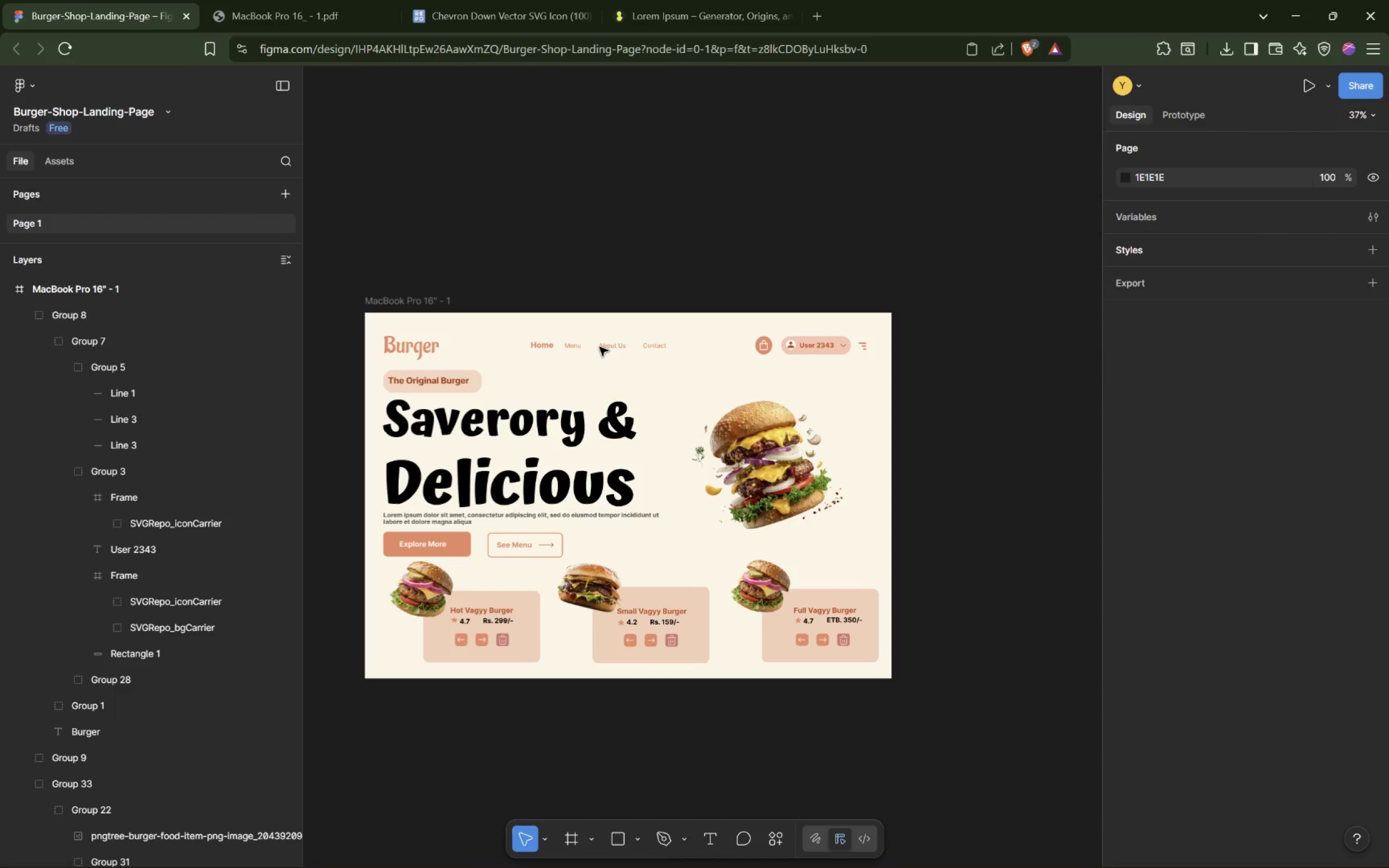 
key(Shift+ShiftLeft)
 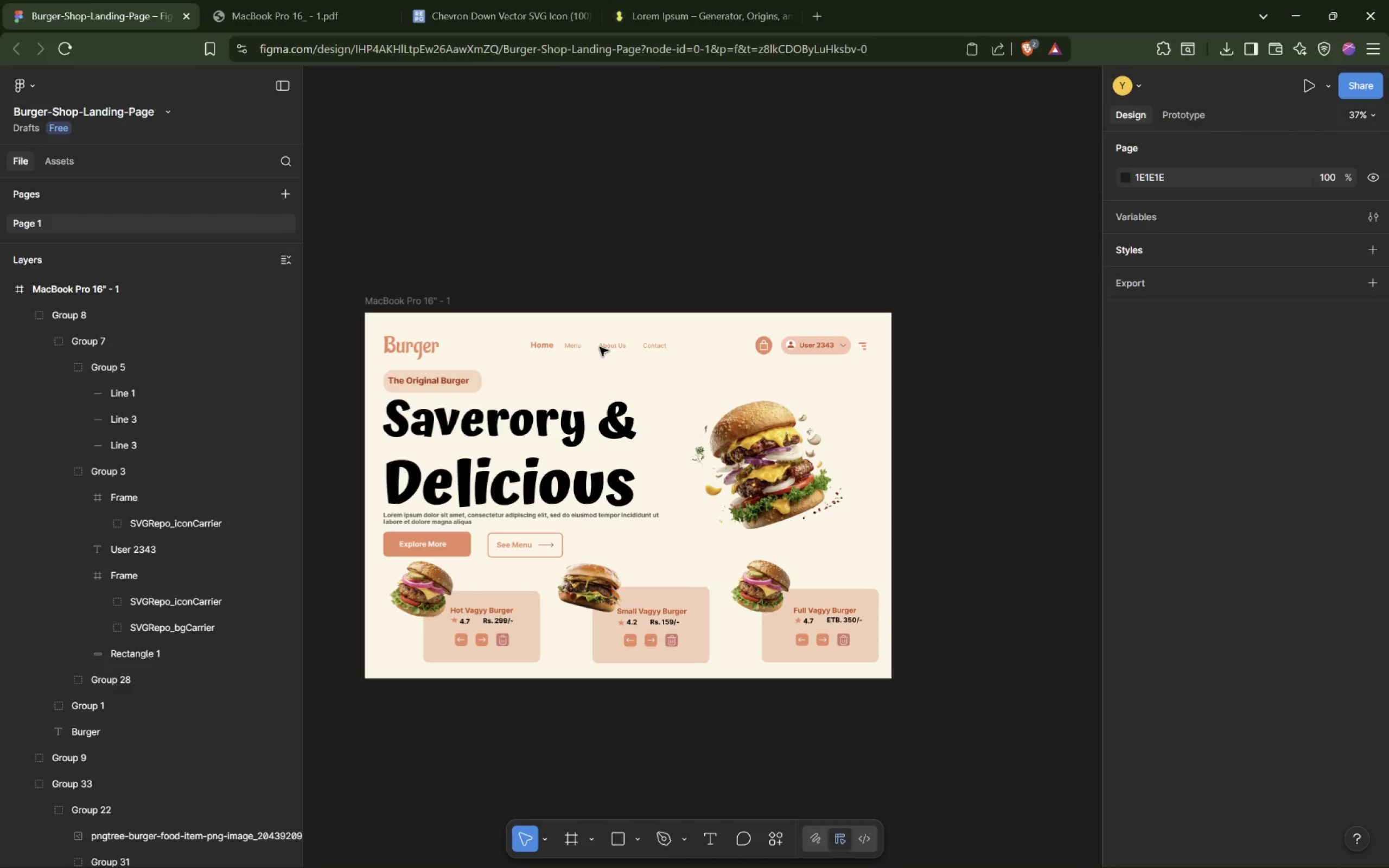 
key(Shift+ShiftLeft)
 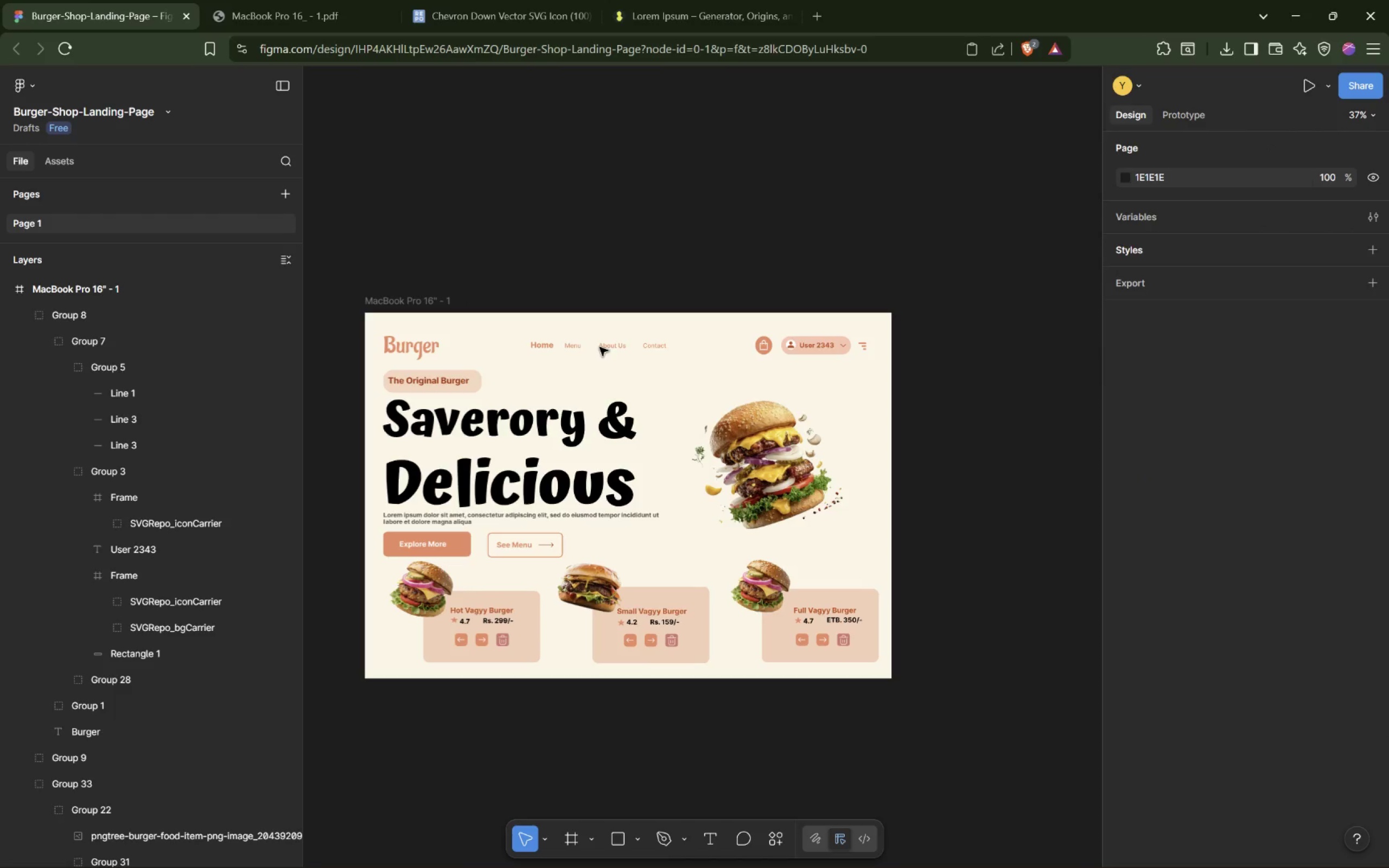 
key(Shift+ShiftLeft)
 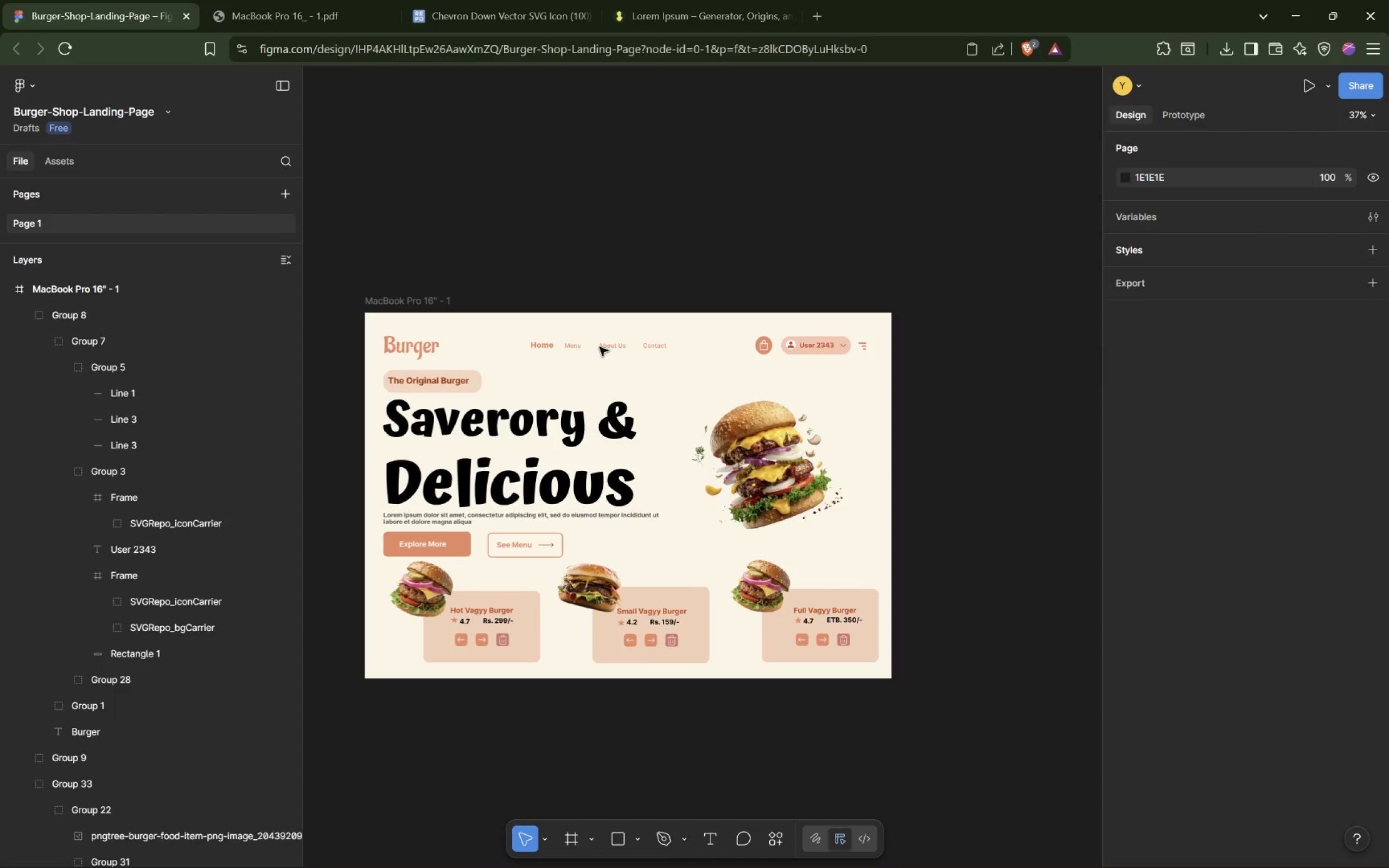 
key(Shift+ShiftLeft)
 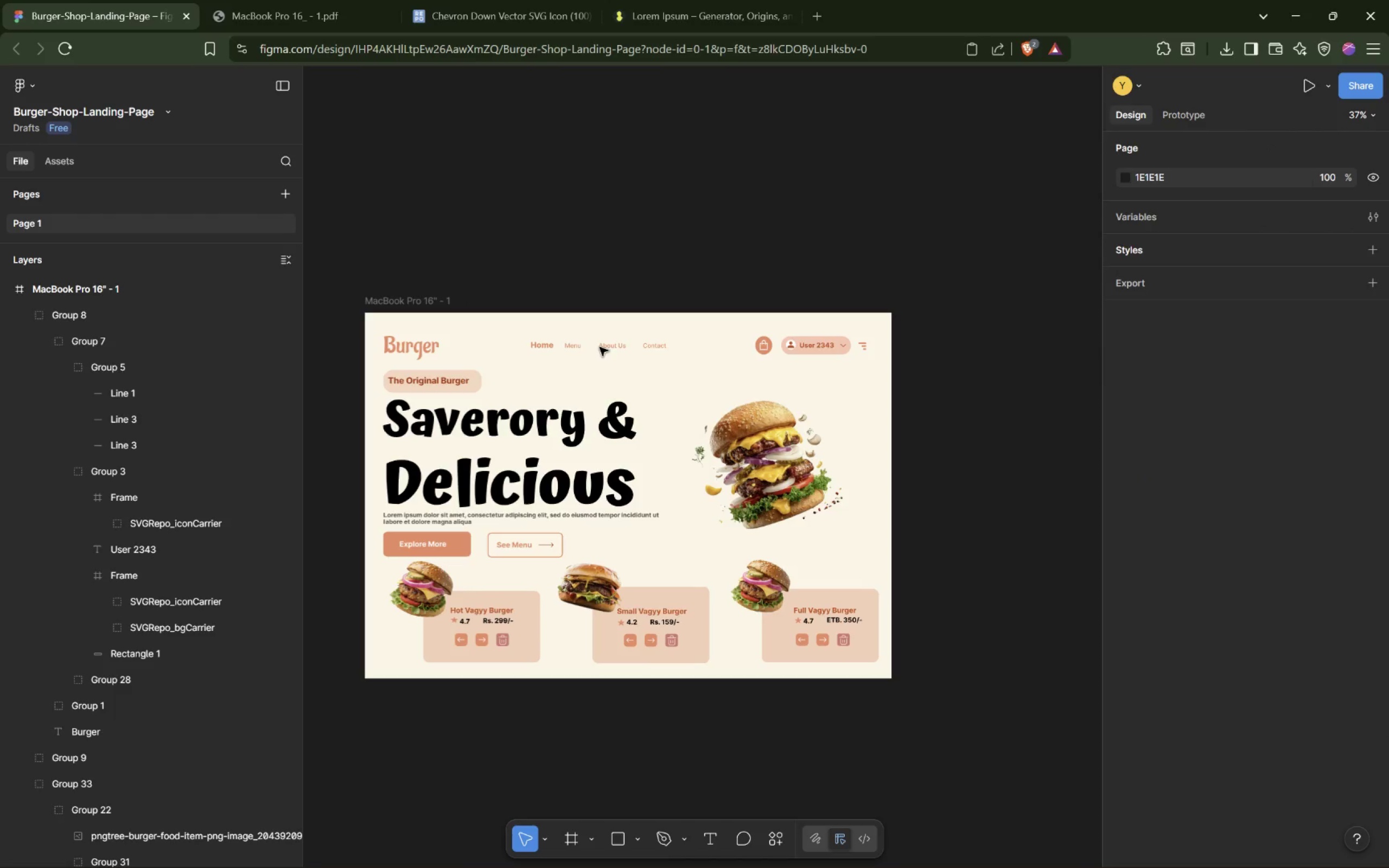 
key(Shift+ShiftLeft)
 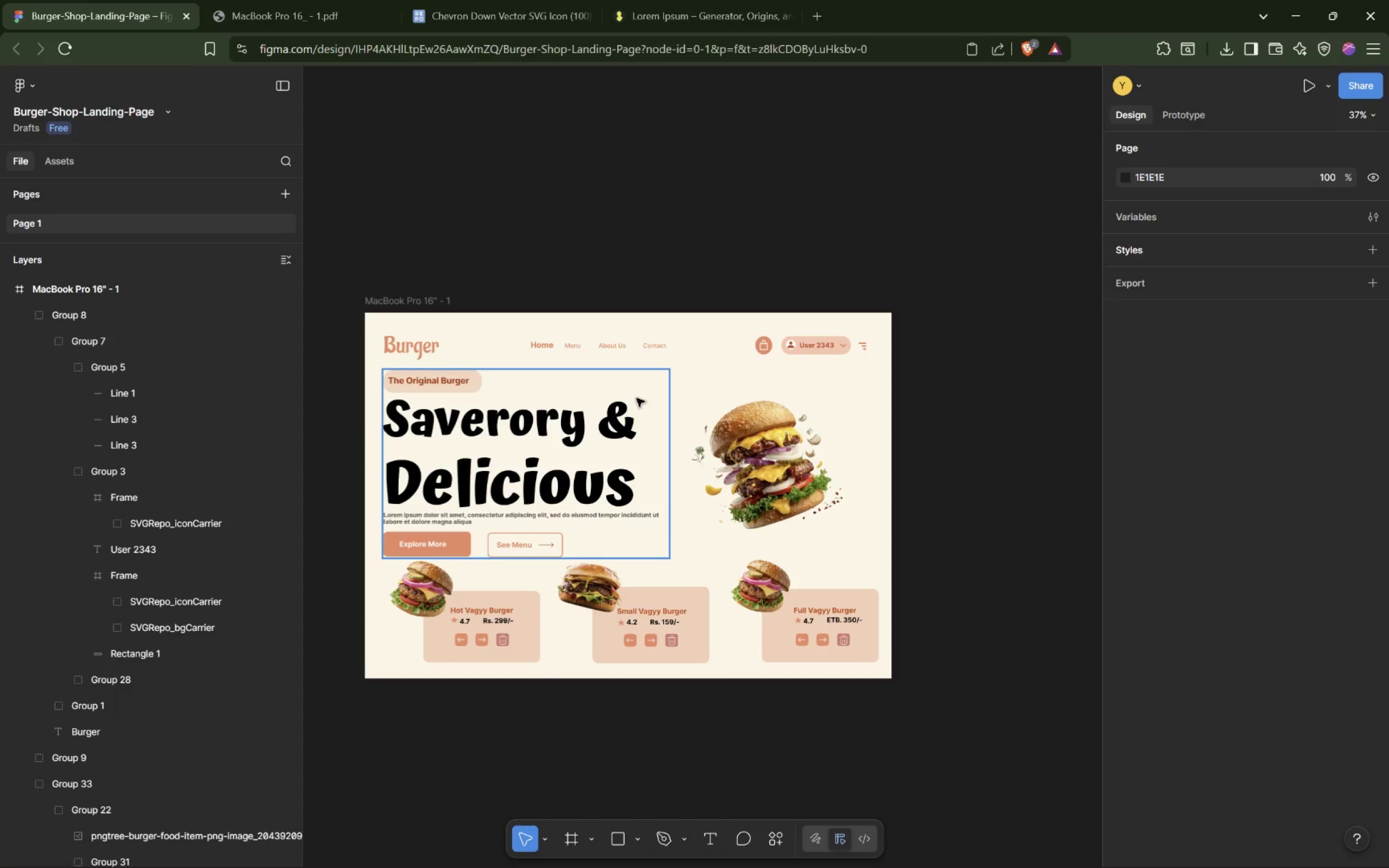 
left_click([709, 381])
 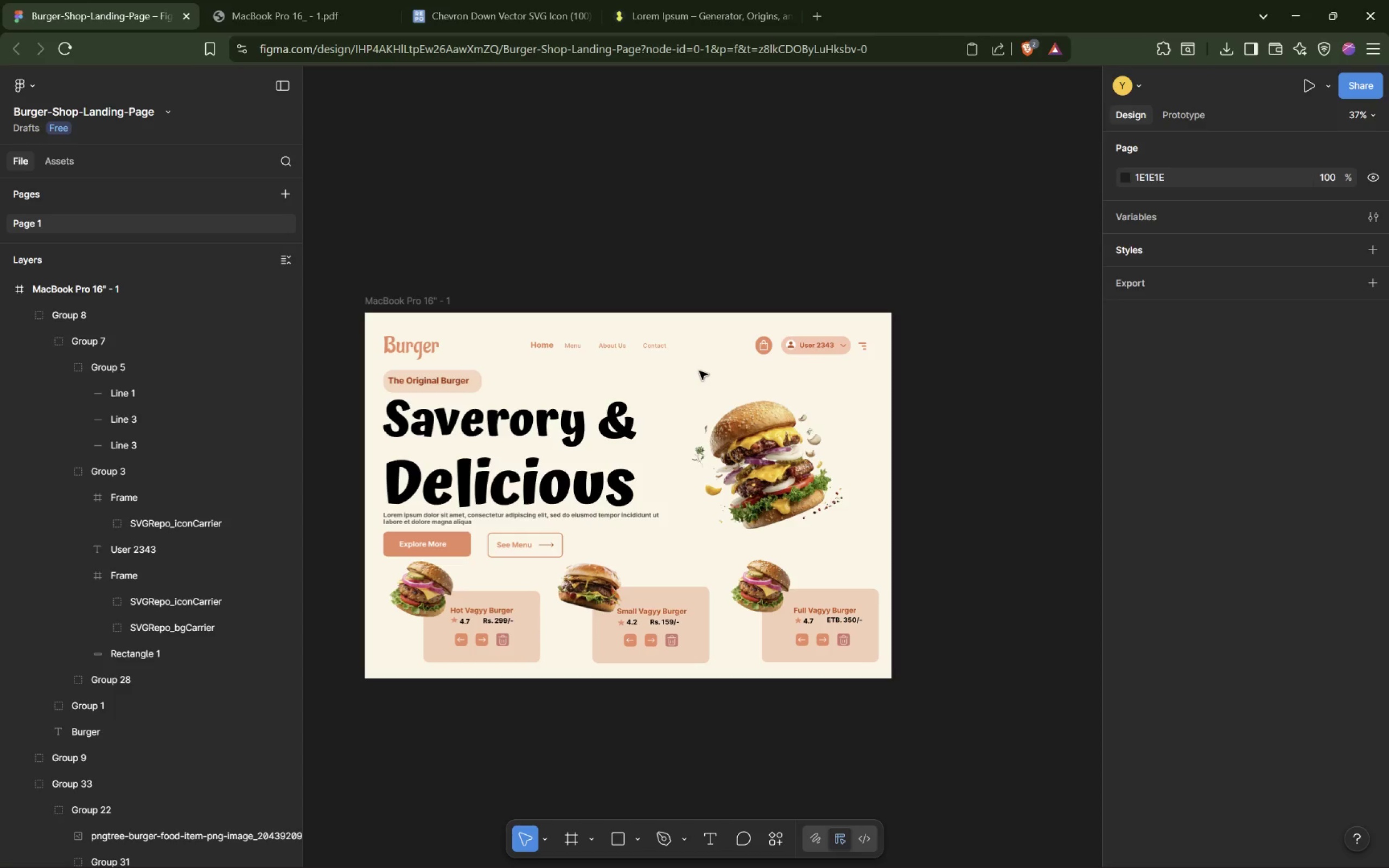 
wait(6.11)
 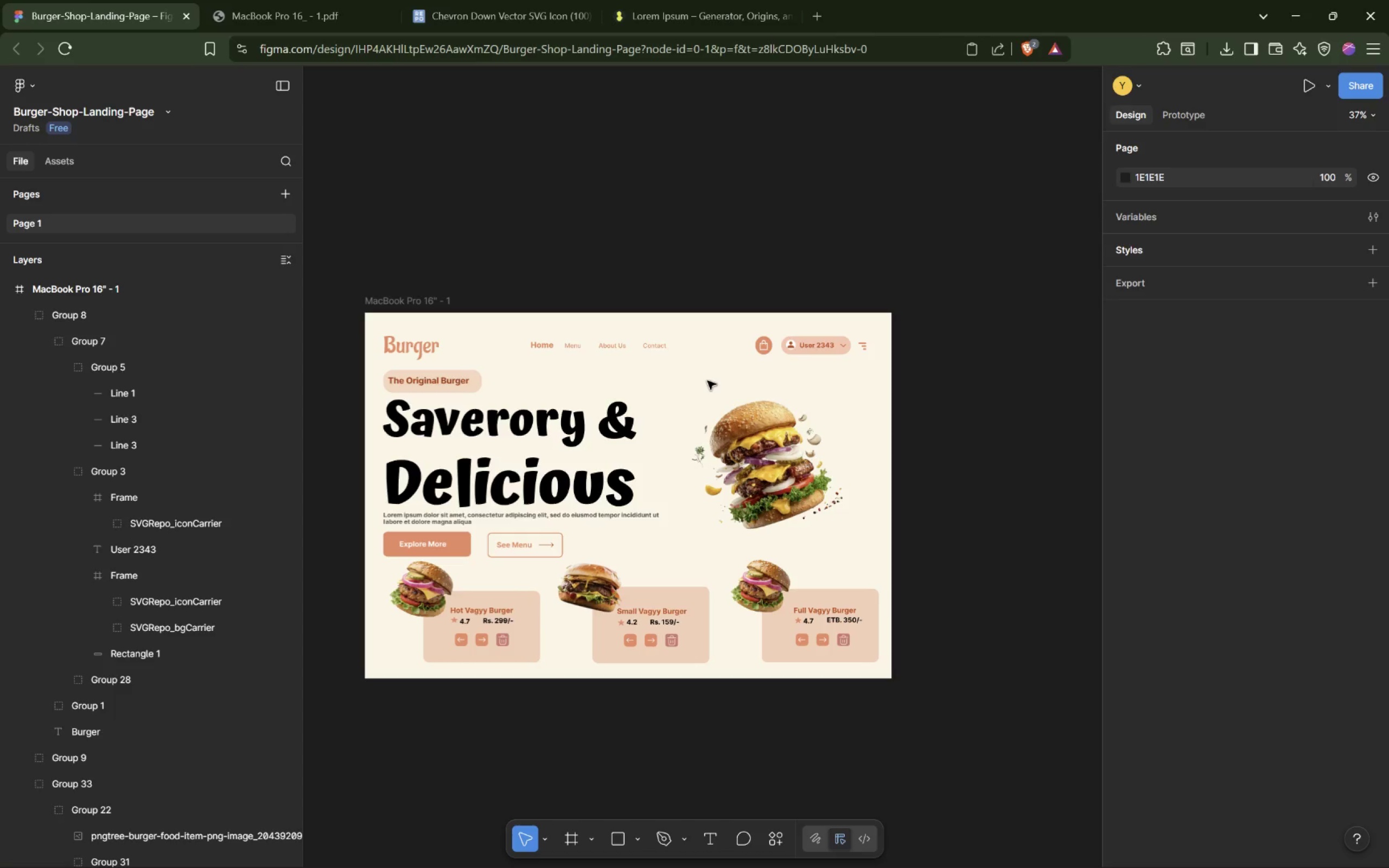 
scroll: coordinate [706, 393], scroll_direction: down, amount: 2.0
 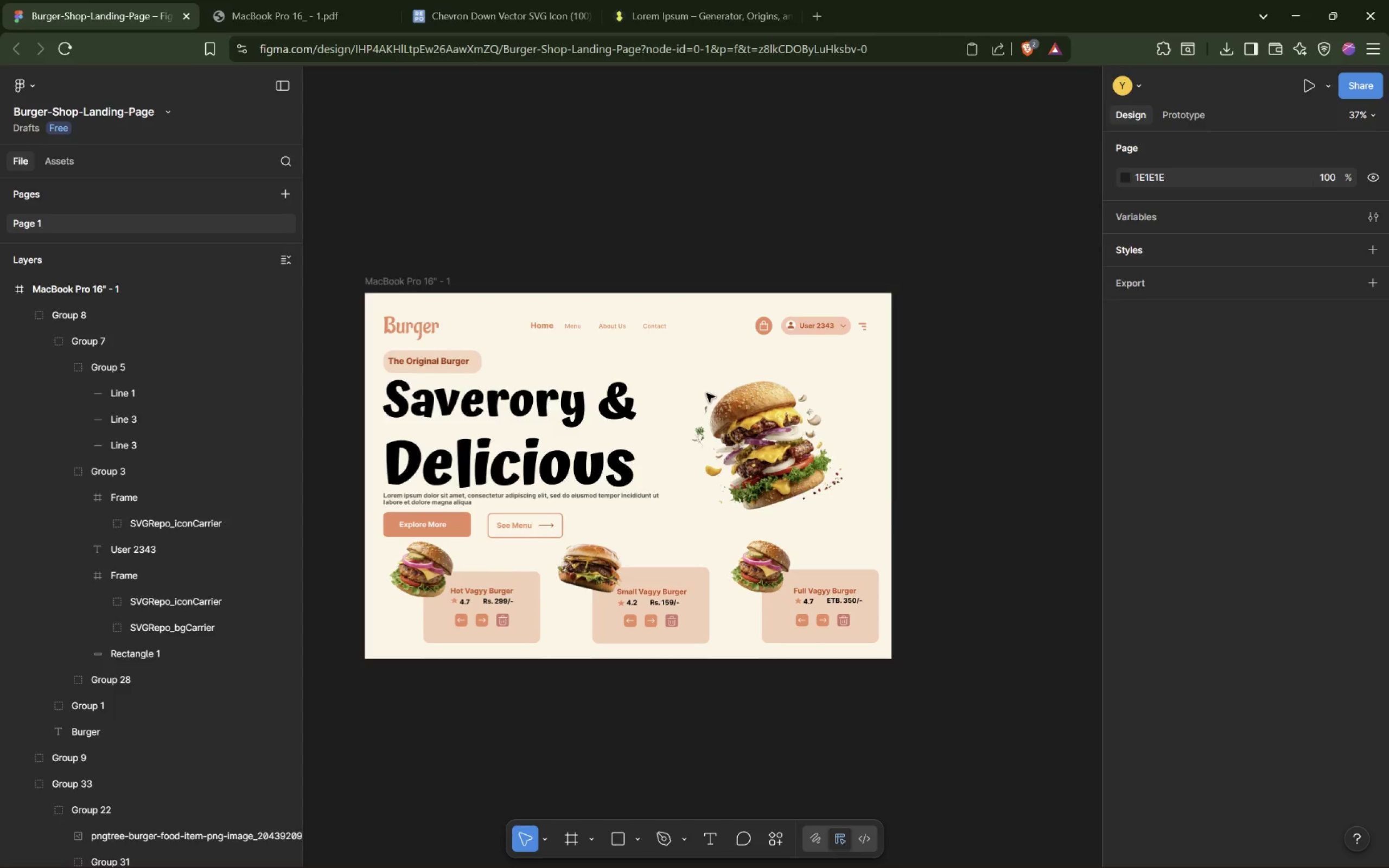 
scroll: coordinate [706, 392], scroll_direction: up, amount: 2.0
 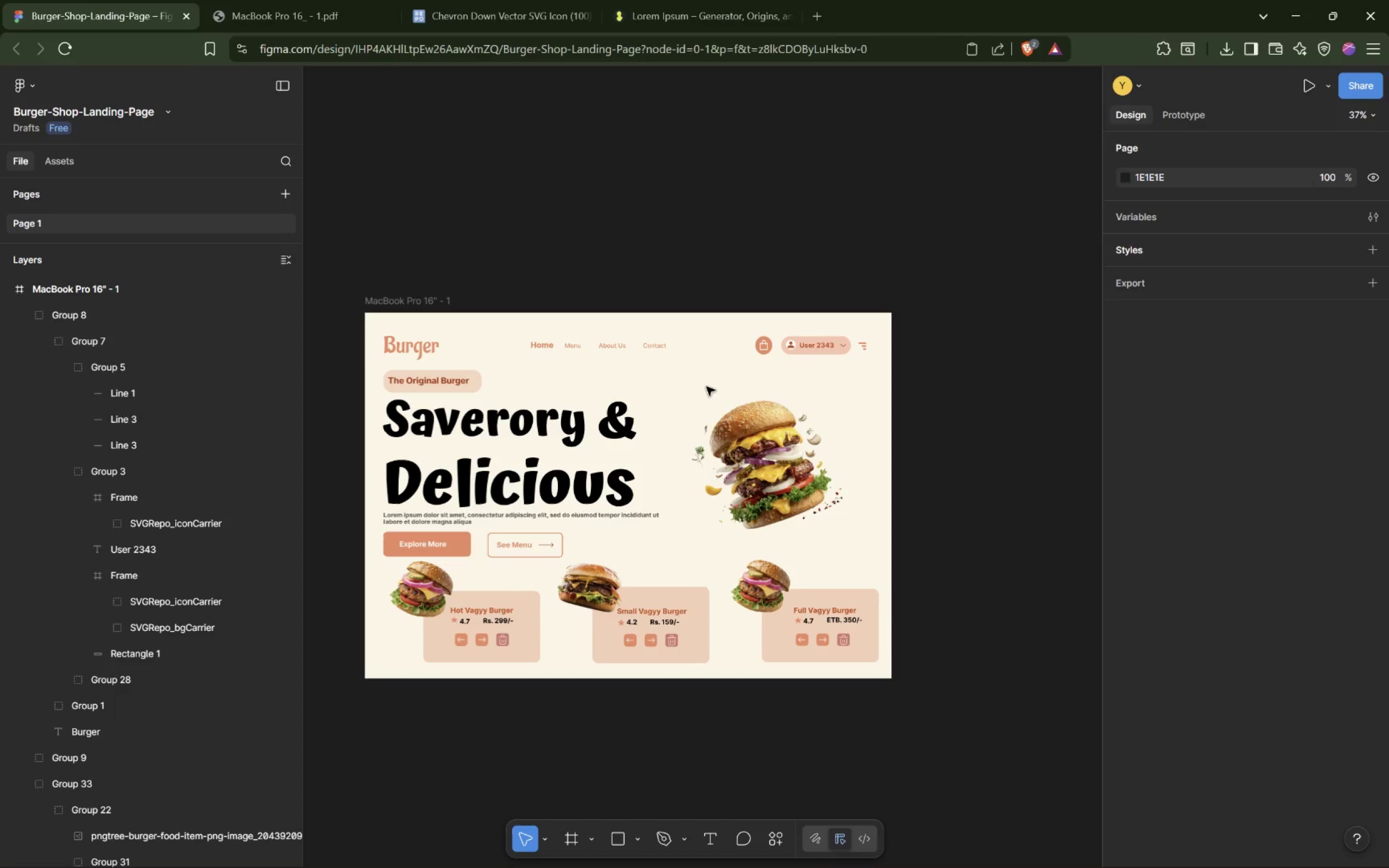 
hold_key(key=ControlLeft, duration=1.53)
scroll: coordinate [706, 387], scroll_direction: up, amount: 5.0
 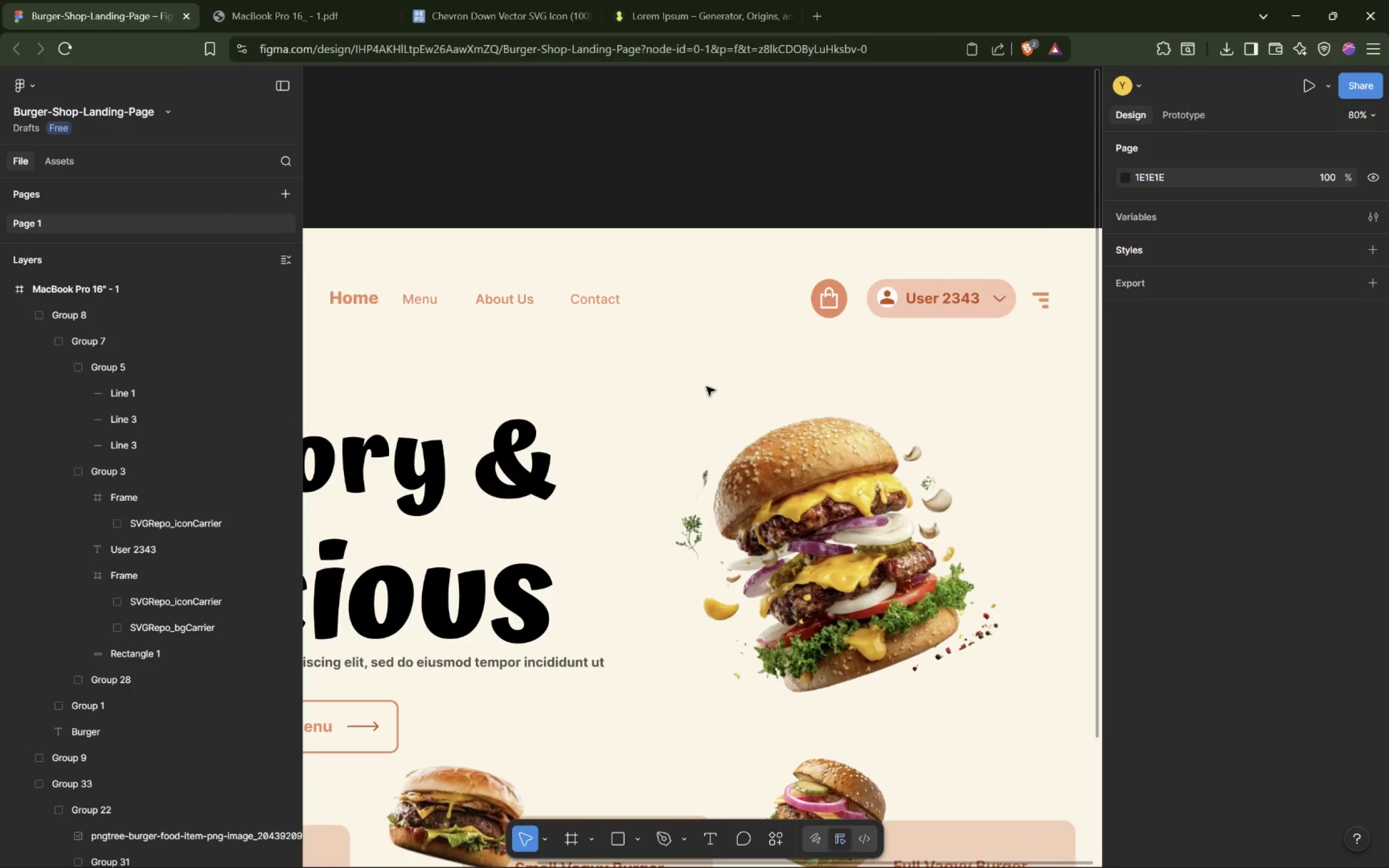 
hold_key(key=ControlLeft, duration=1.3)
scroll: coordinate [706, 387], scroll_direction: none, amount: 0.0
 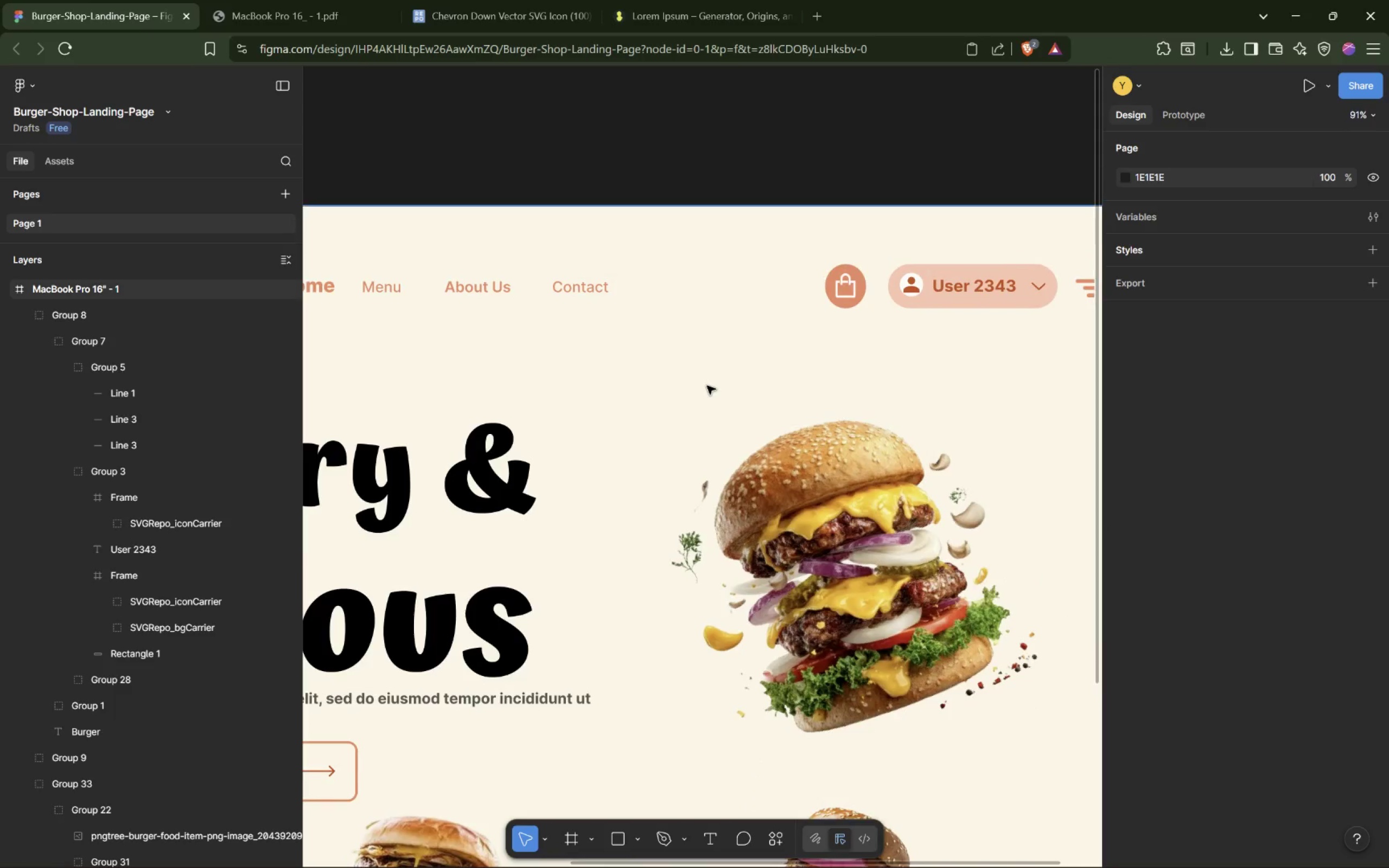 
hold_key(key=ShiftLeft, duration=0.48)
 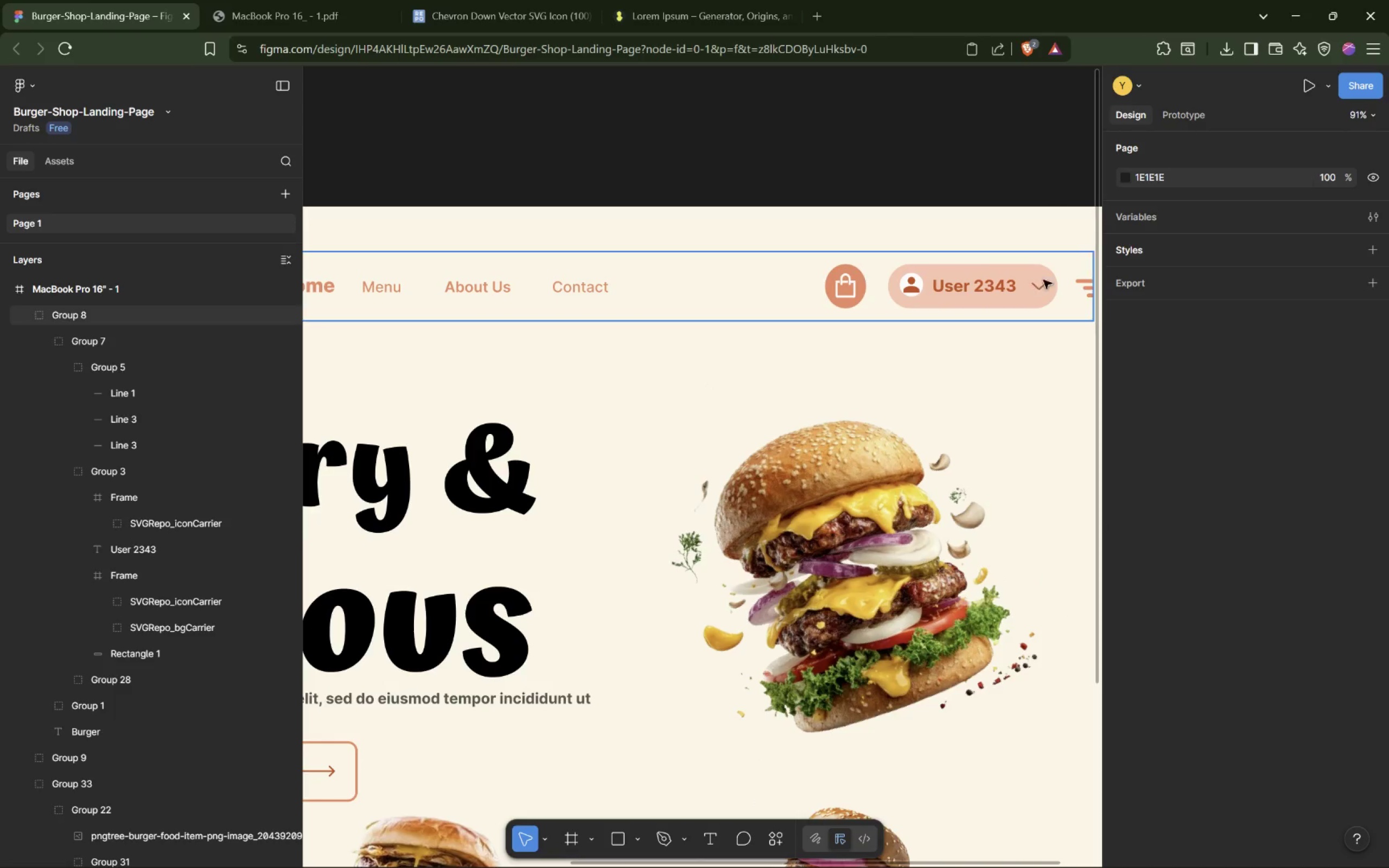 
left_click([858, 293])
 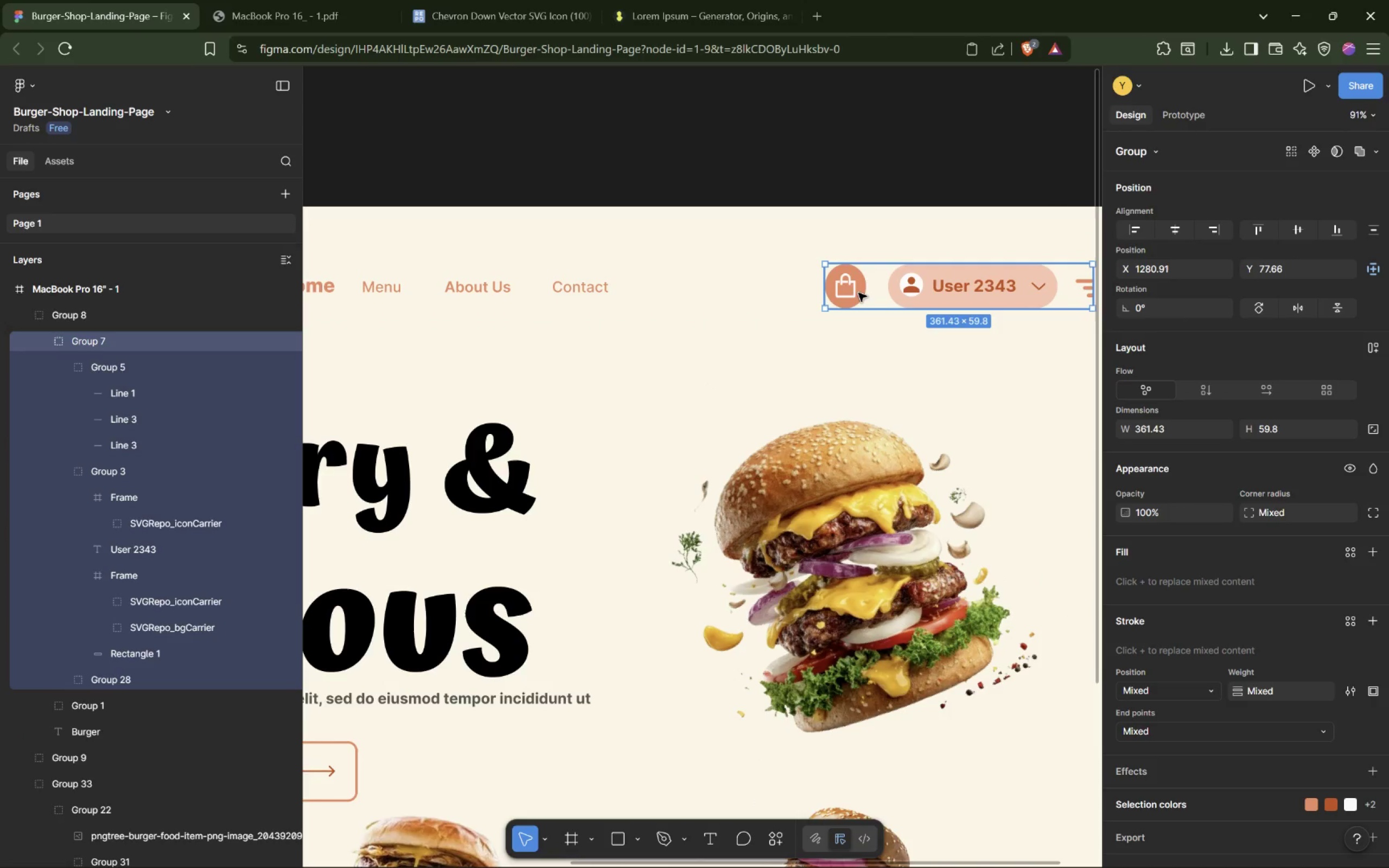 
triple_click([859, 292])
 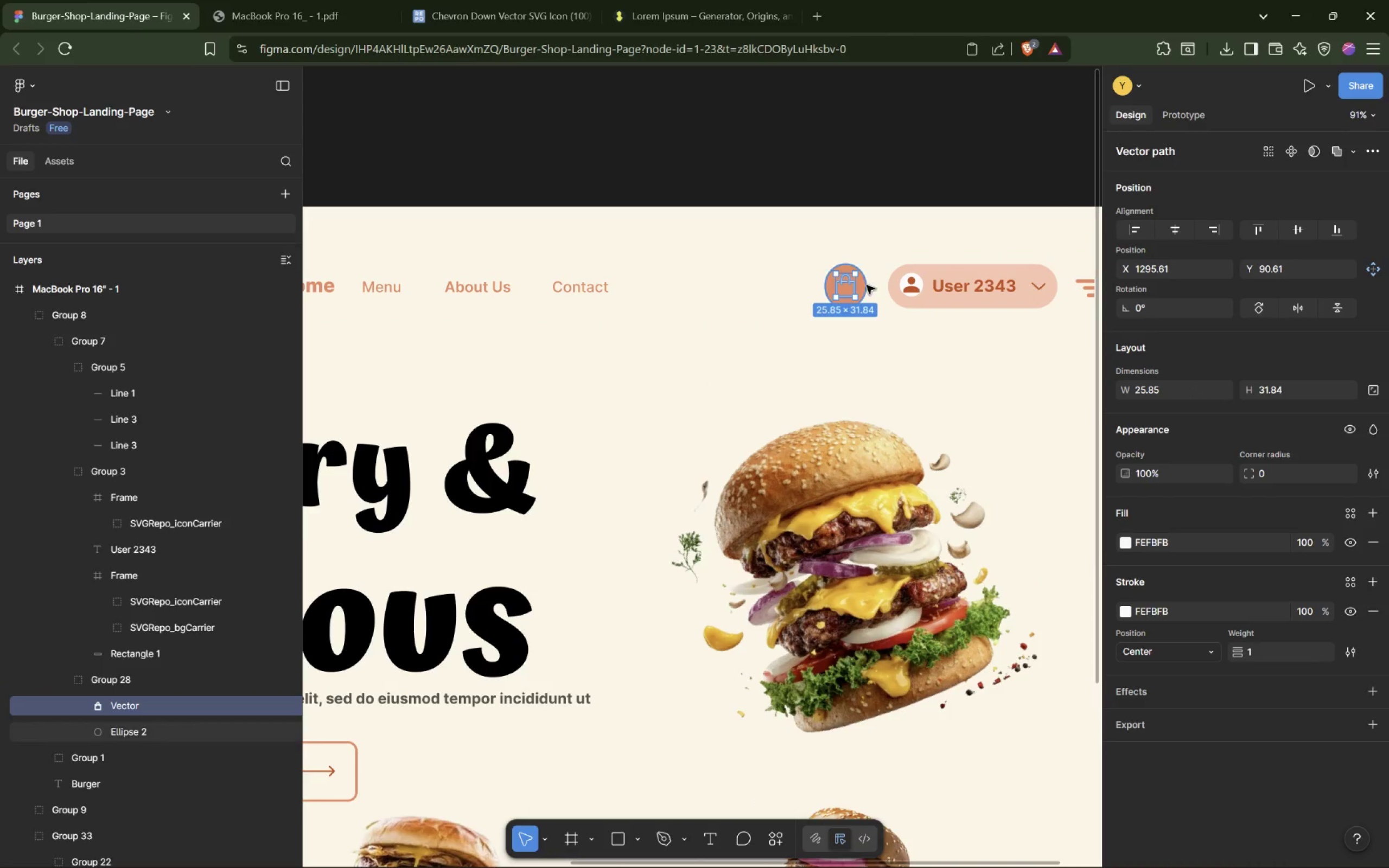 
left_click([863, 285])
 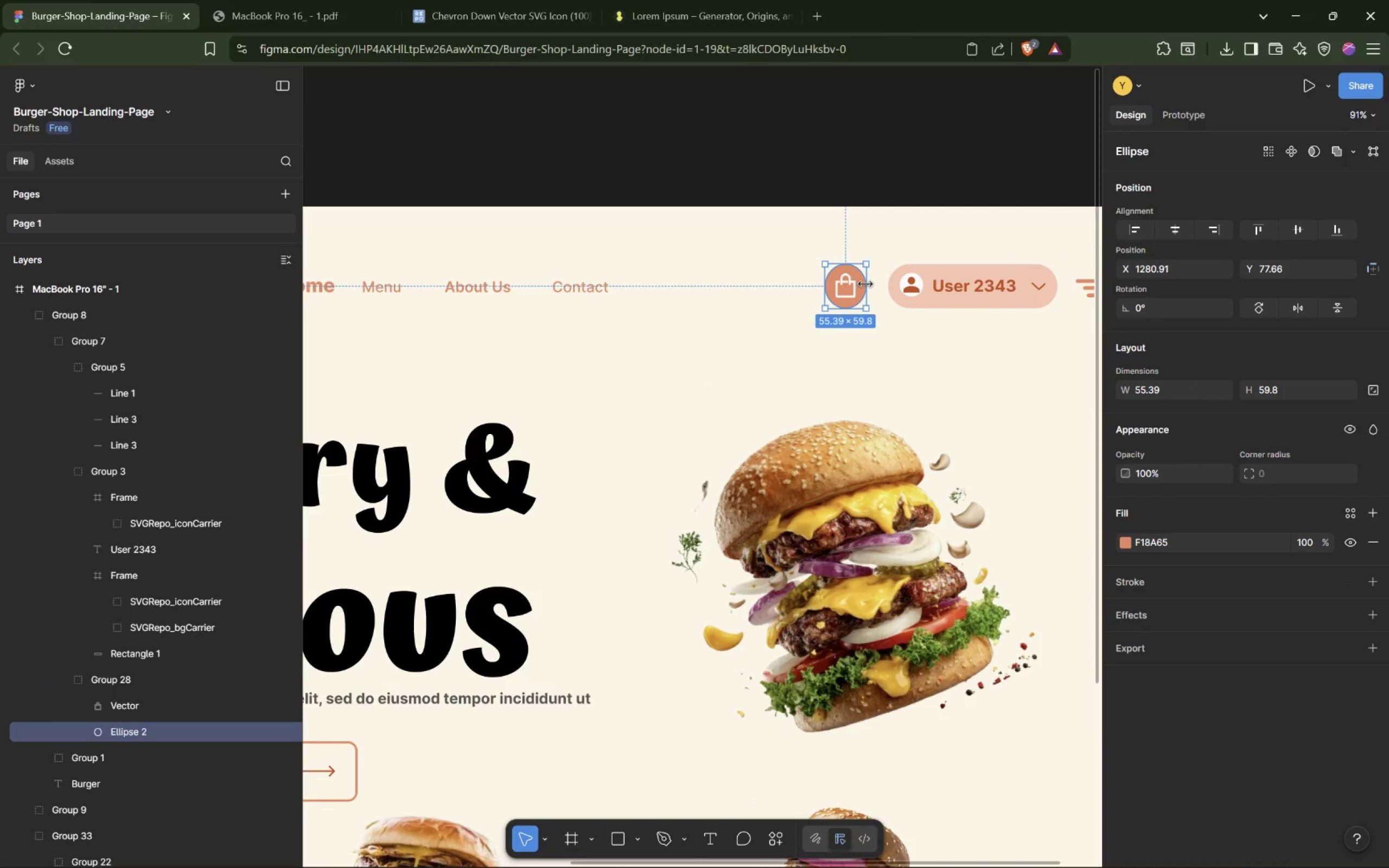 
left_click_drag(start_coordinate=[865, 284], to_coordinate=[870, 284])
 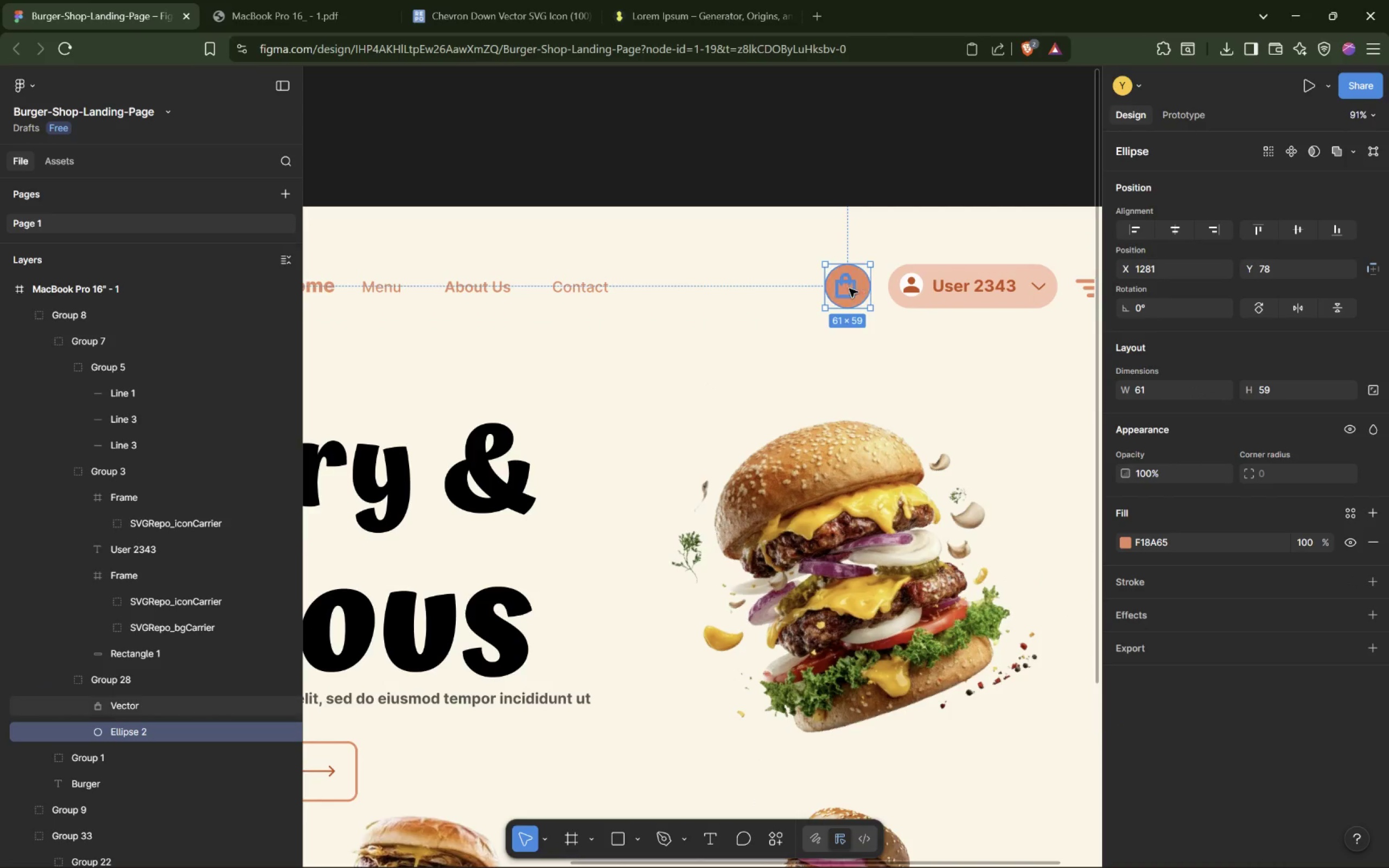 
left_click([849, 289])
 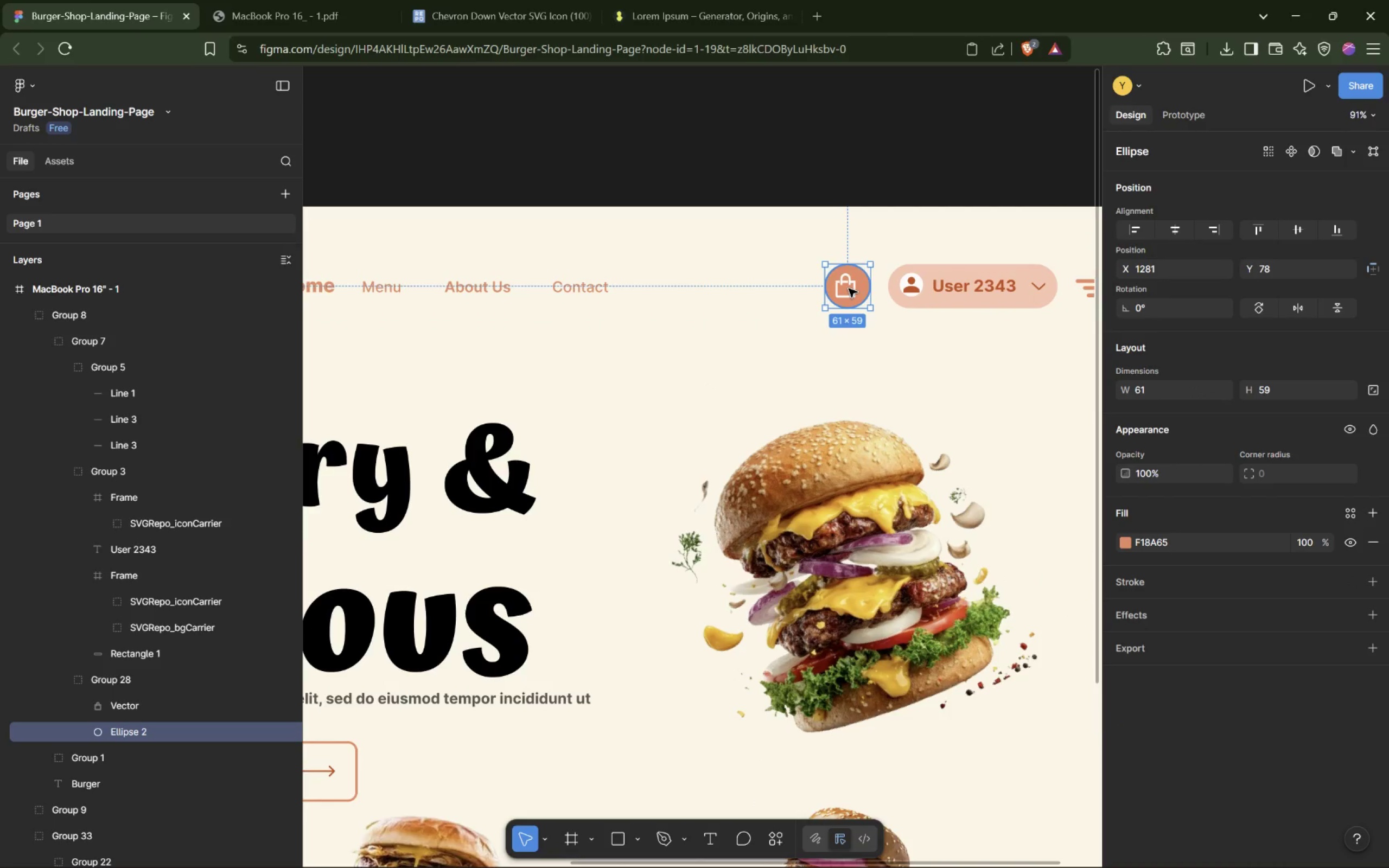 
left_click_drag(start_coordinate=[850, 289], to_coordinate=[853, 289])
 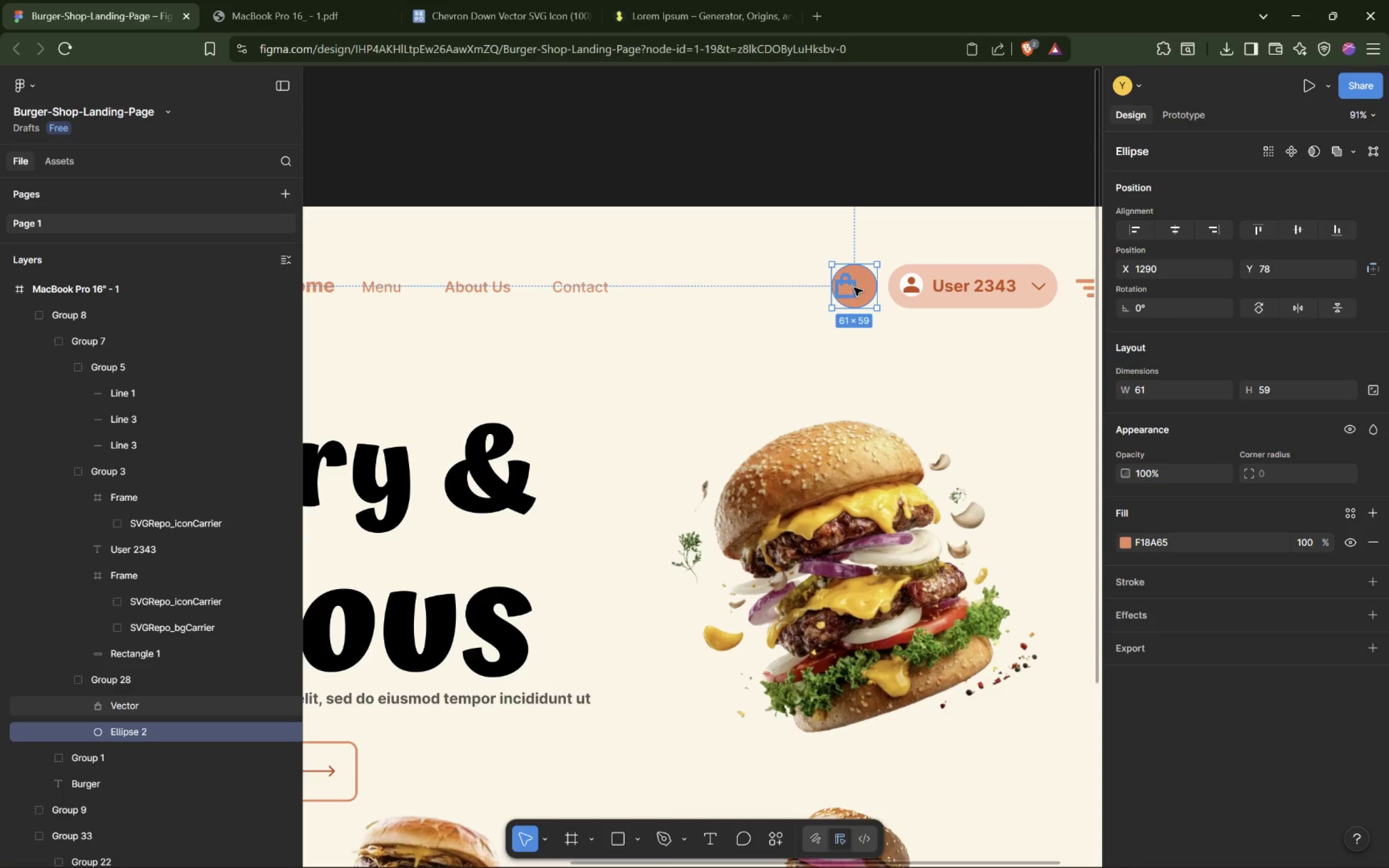 
left_click_drag(start_coordinate=[865, 286], to_coordinate=[856, 286])
 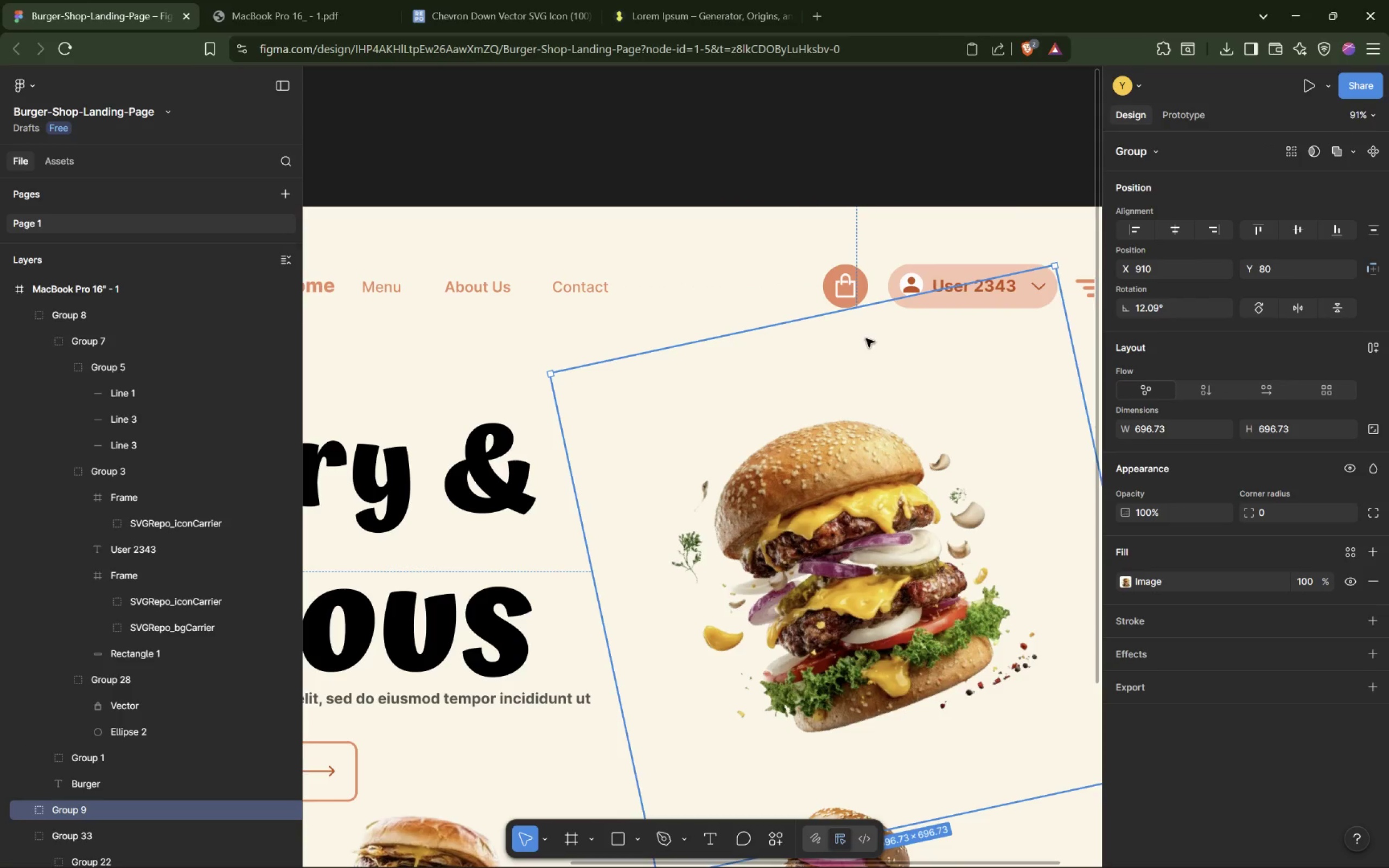 
left_click([896, 343])
 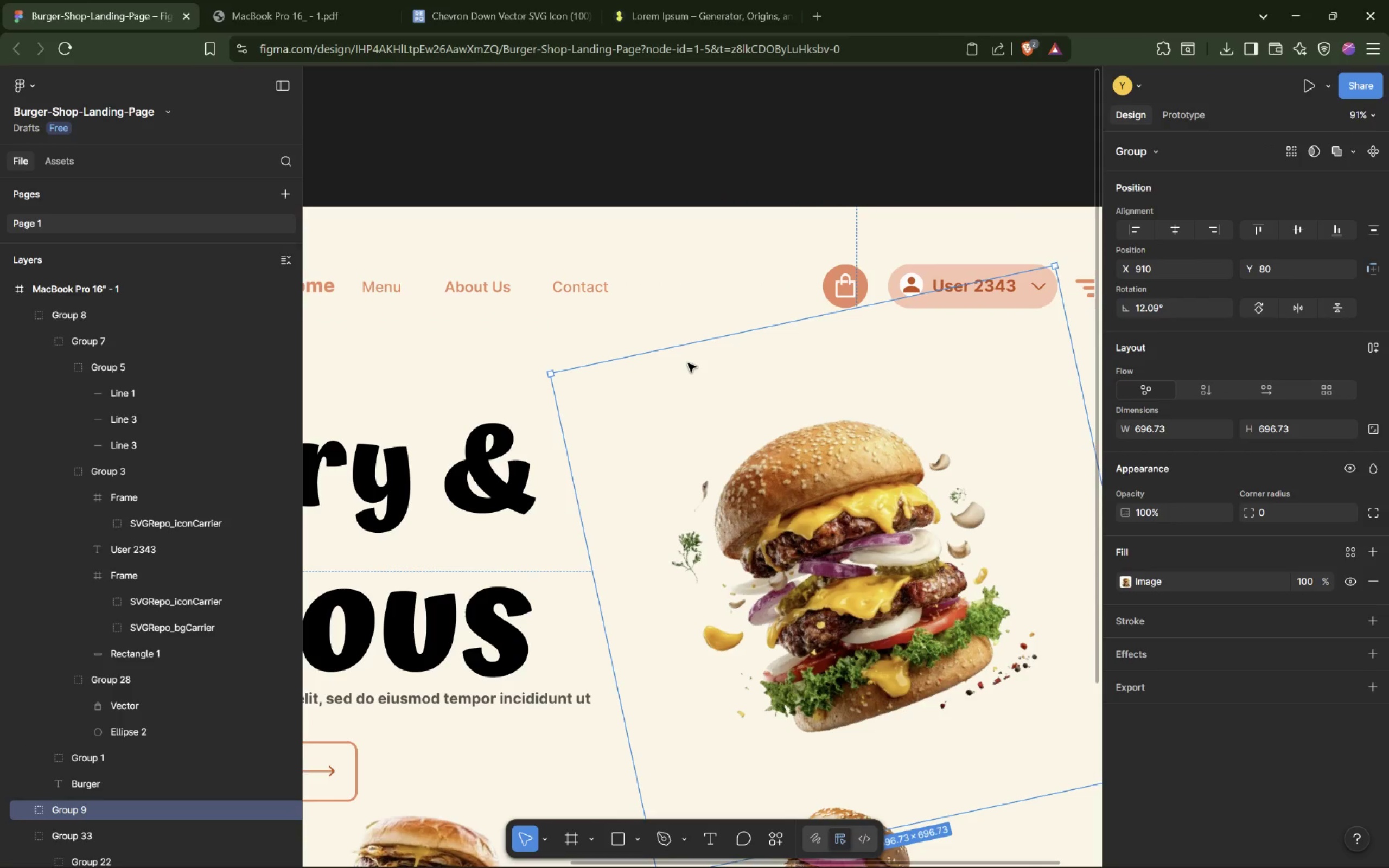 
key(Control+ControlLeft)
 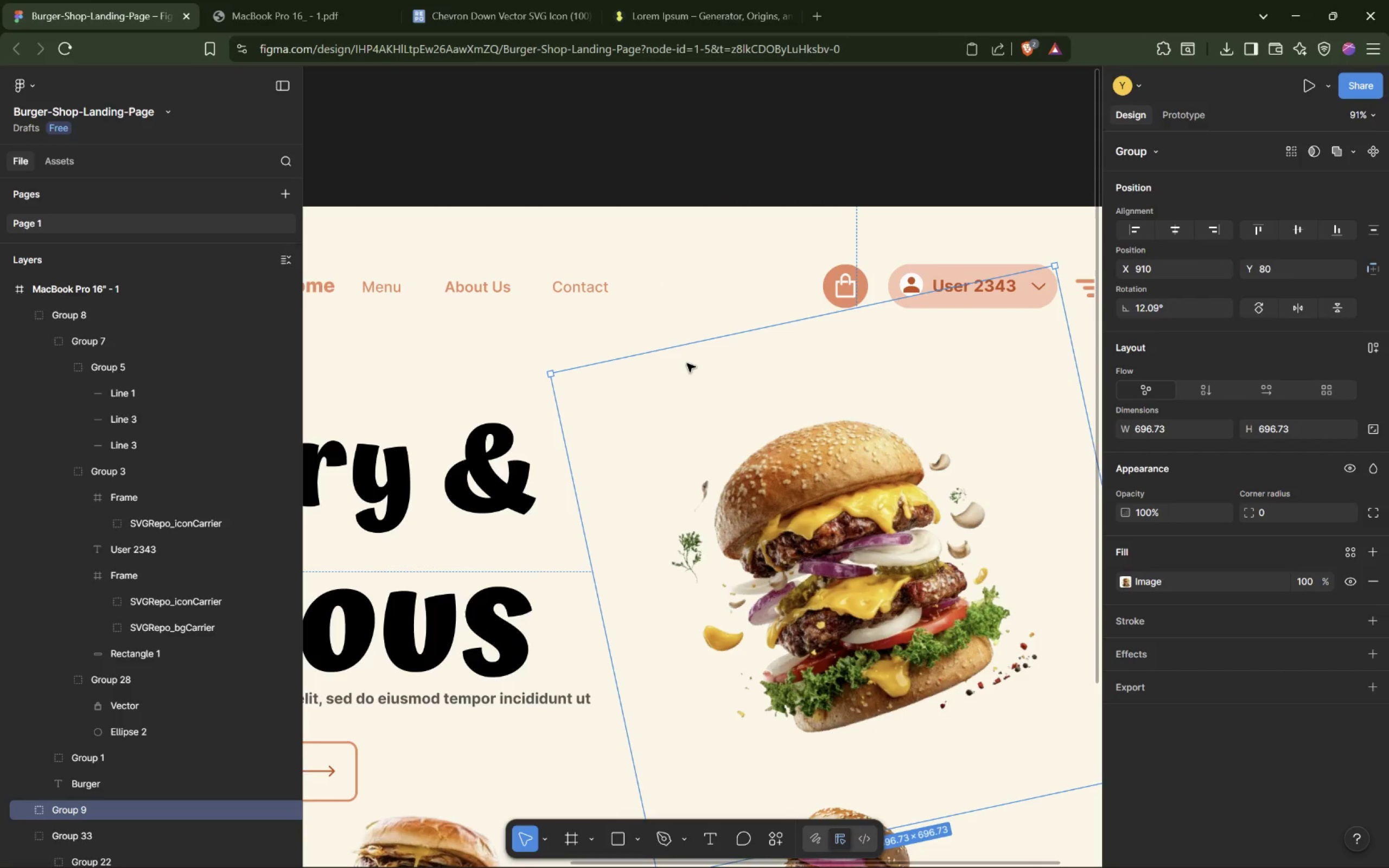 
hold_key(key=ControlLeft, duration=0.33)
 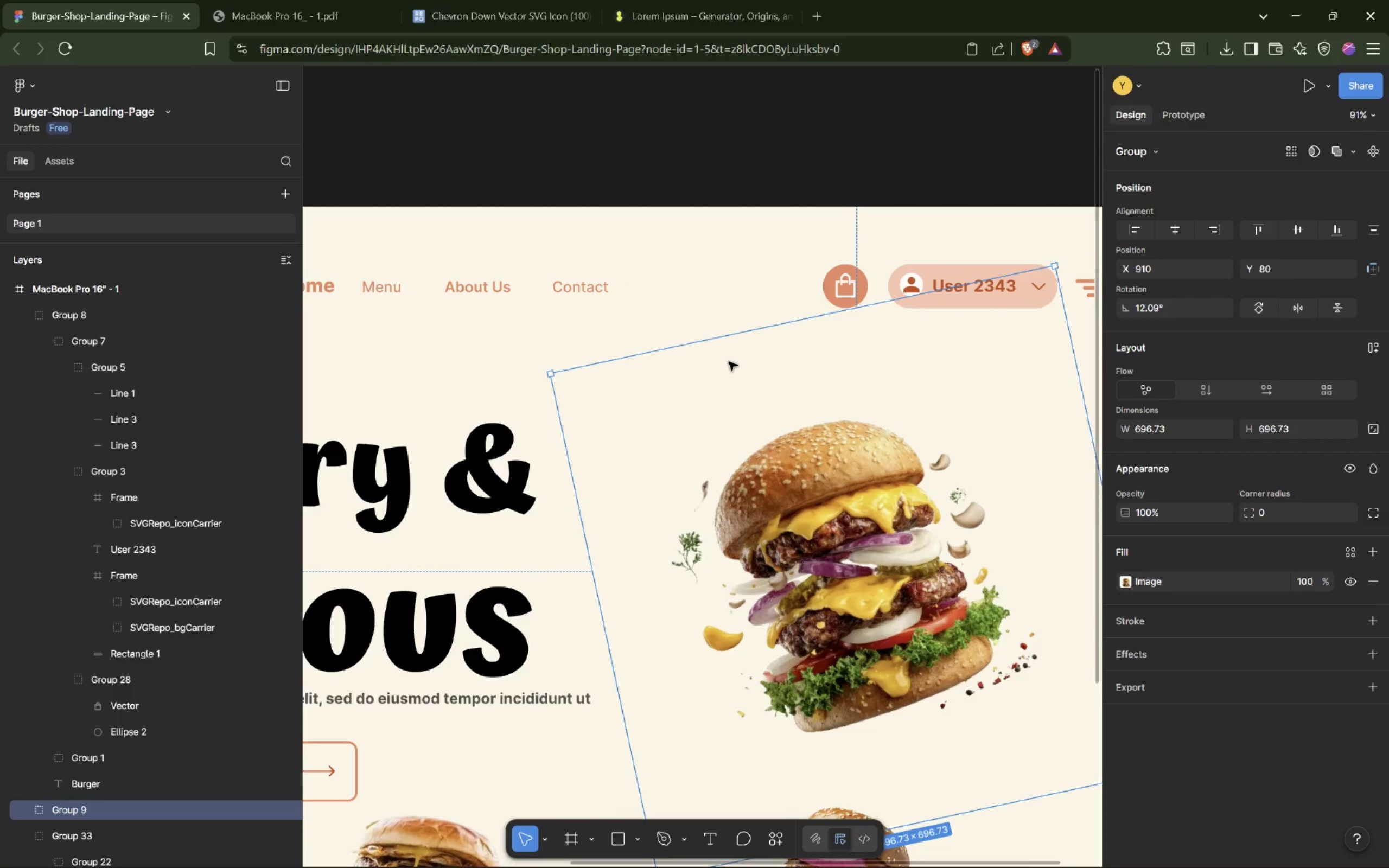 
scroll: coordinate [725, 363], scroll_direction: down, amount: 3.0
 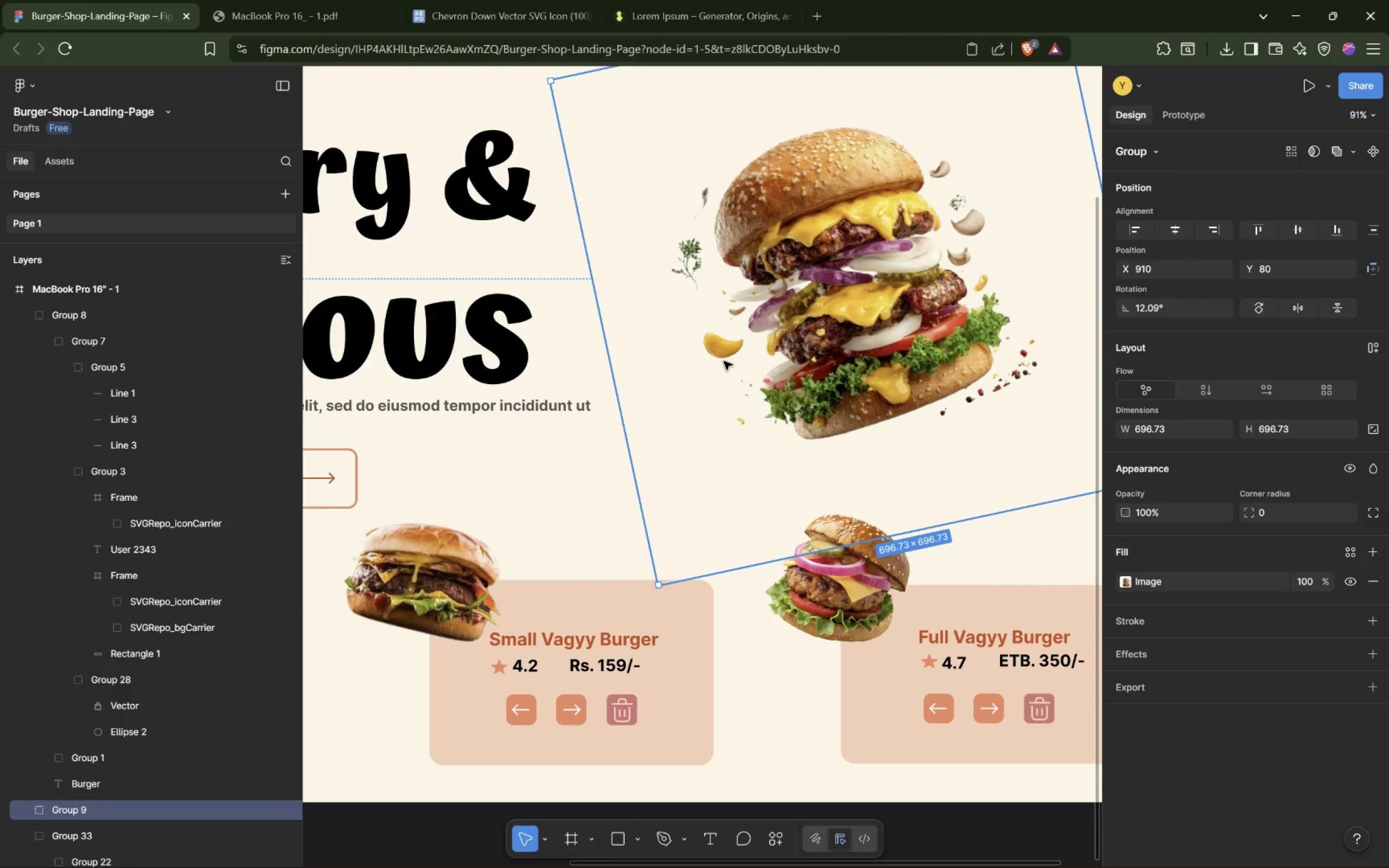 
hold_key(key=ShiftLeft, duration=0.56)
scroll: coordinate [724, 361], scroll_direction: up, amount: 7.0
 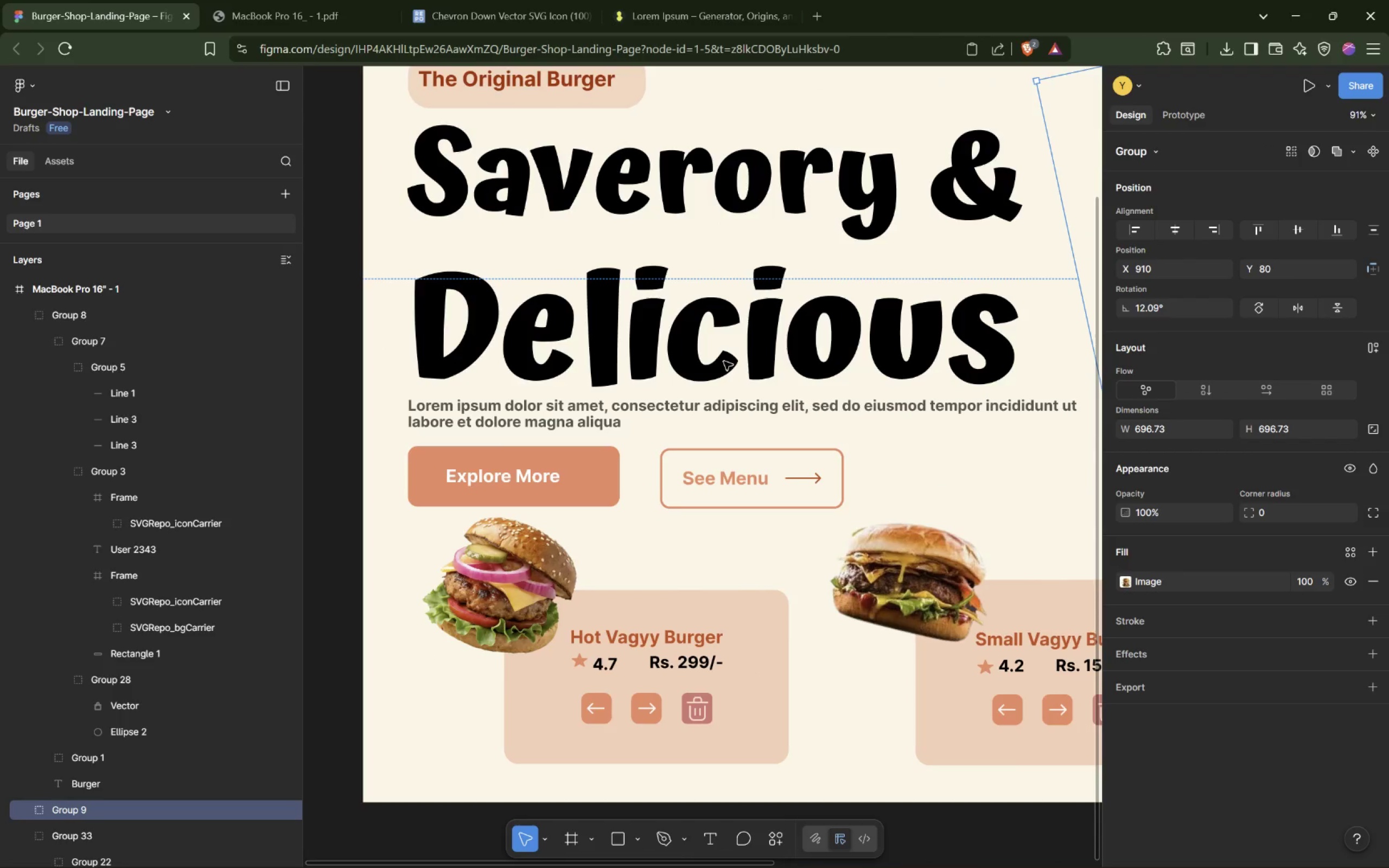 
hold_key(key=ControlLeft, duration=0.62)
scroll: coordinate [724, 361], scroll_direction: down, amount: 8.0
 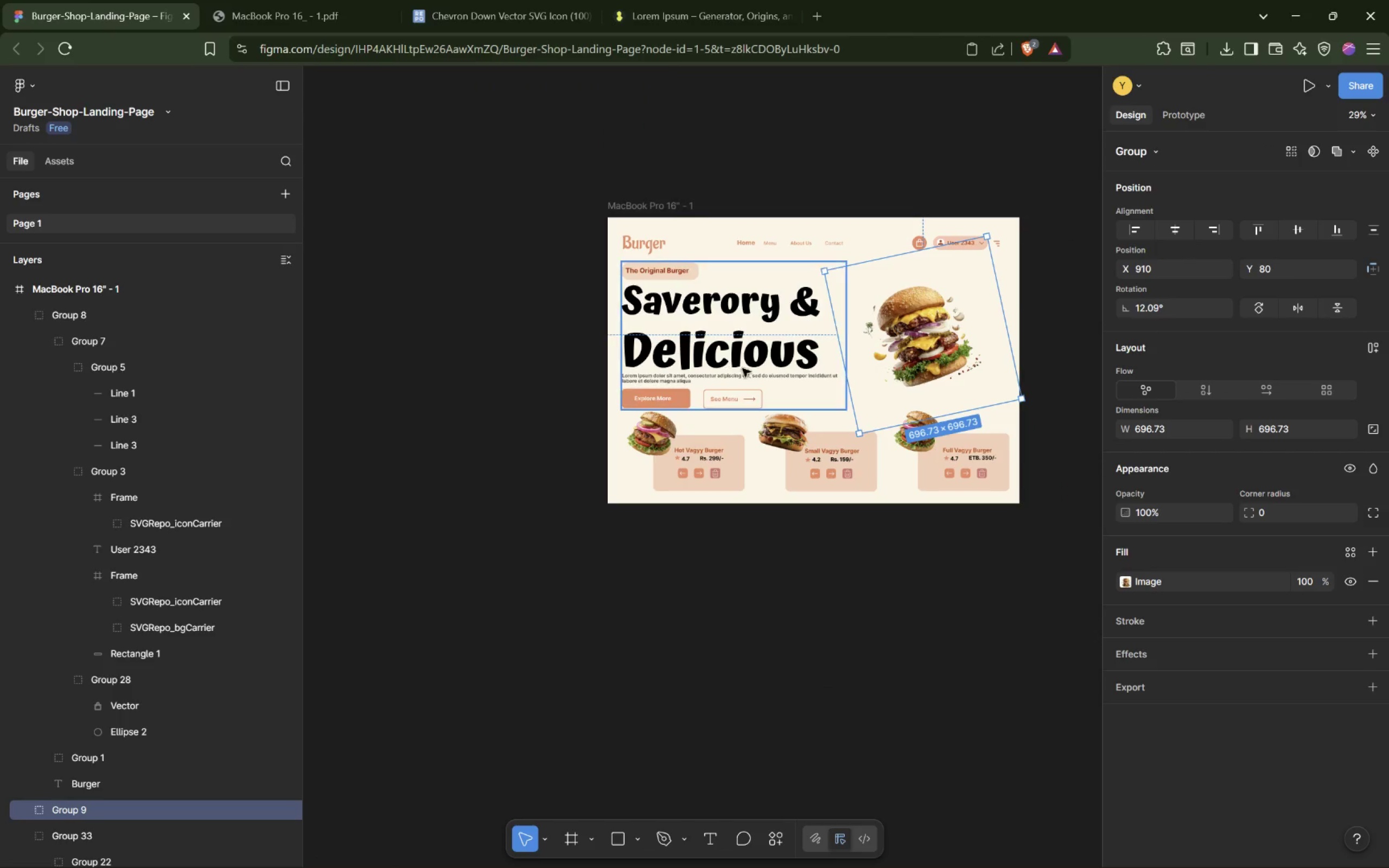 
hold_key(key=ShiftLeft, duration=0.72)
scroll: coordinate [783, 412], scroll_direction: down, amount: 3.0
 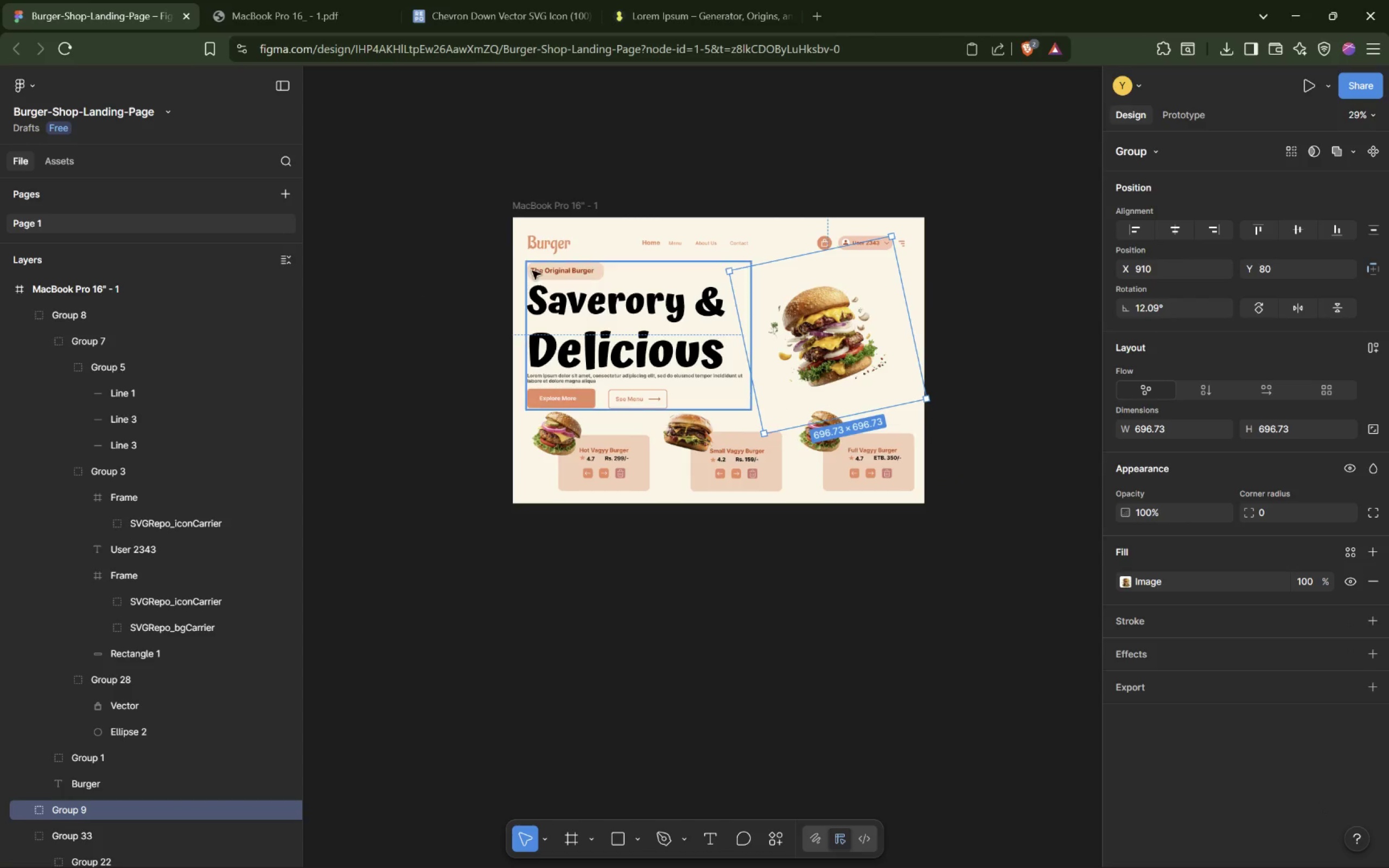 
left_click([582, 228])
 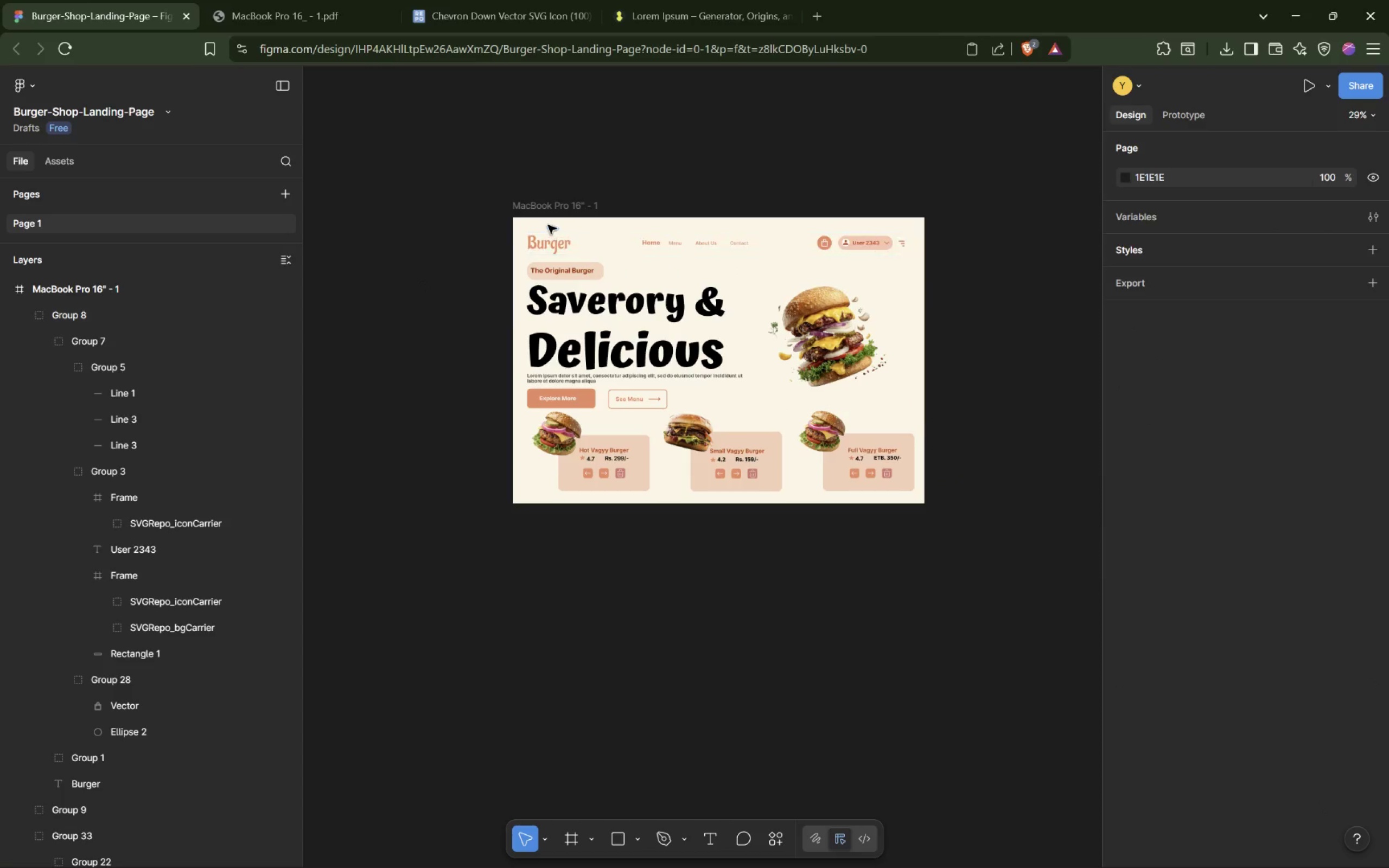 
left_click([544, 210])
 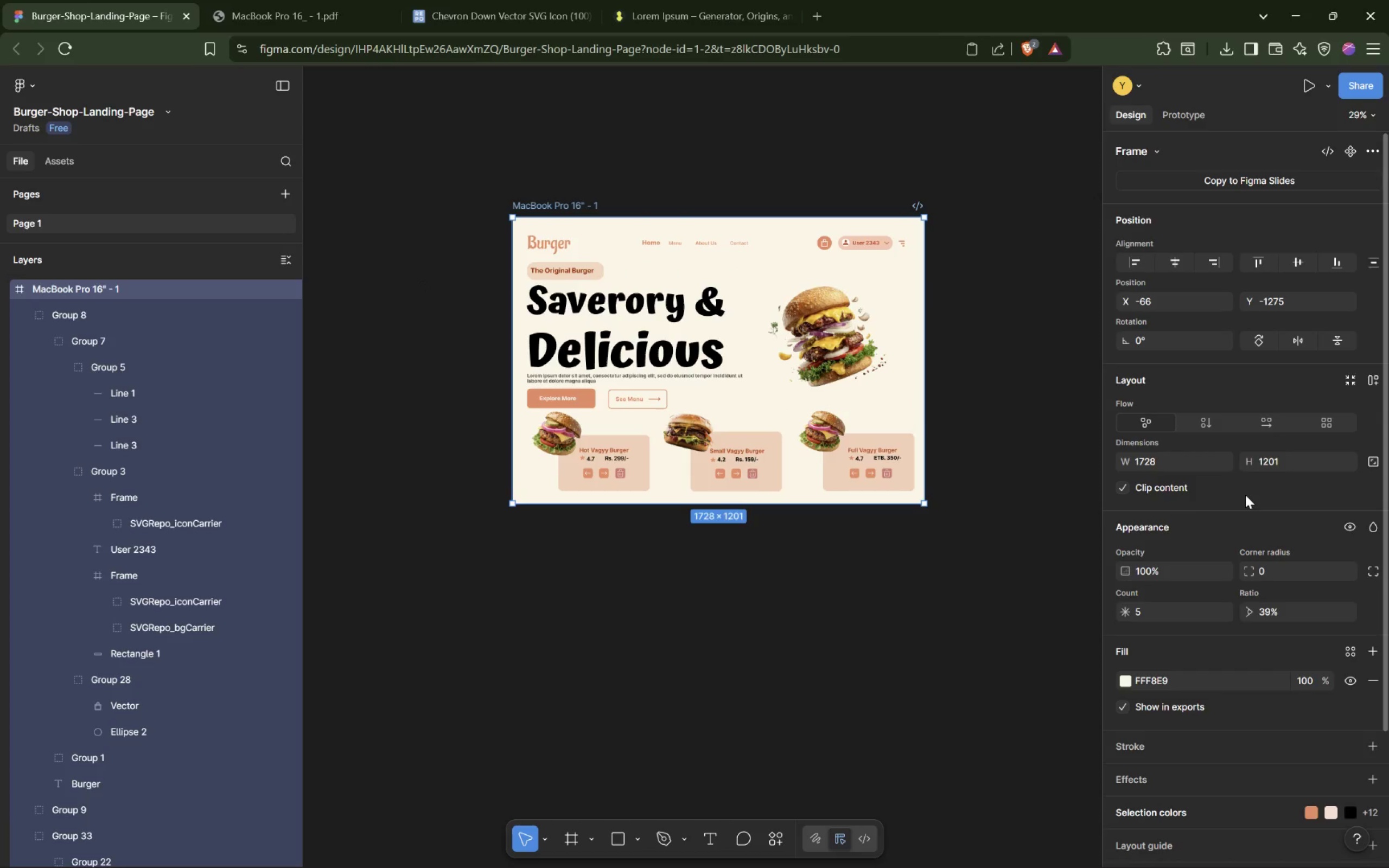 
scroll: coordinate [1220, 505], scroll_direction: down, amount: 6.0
 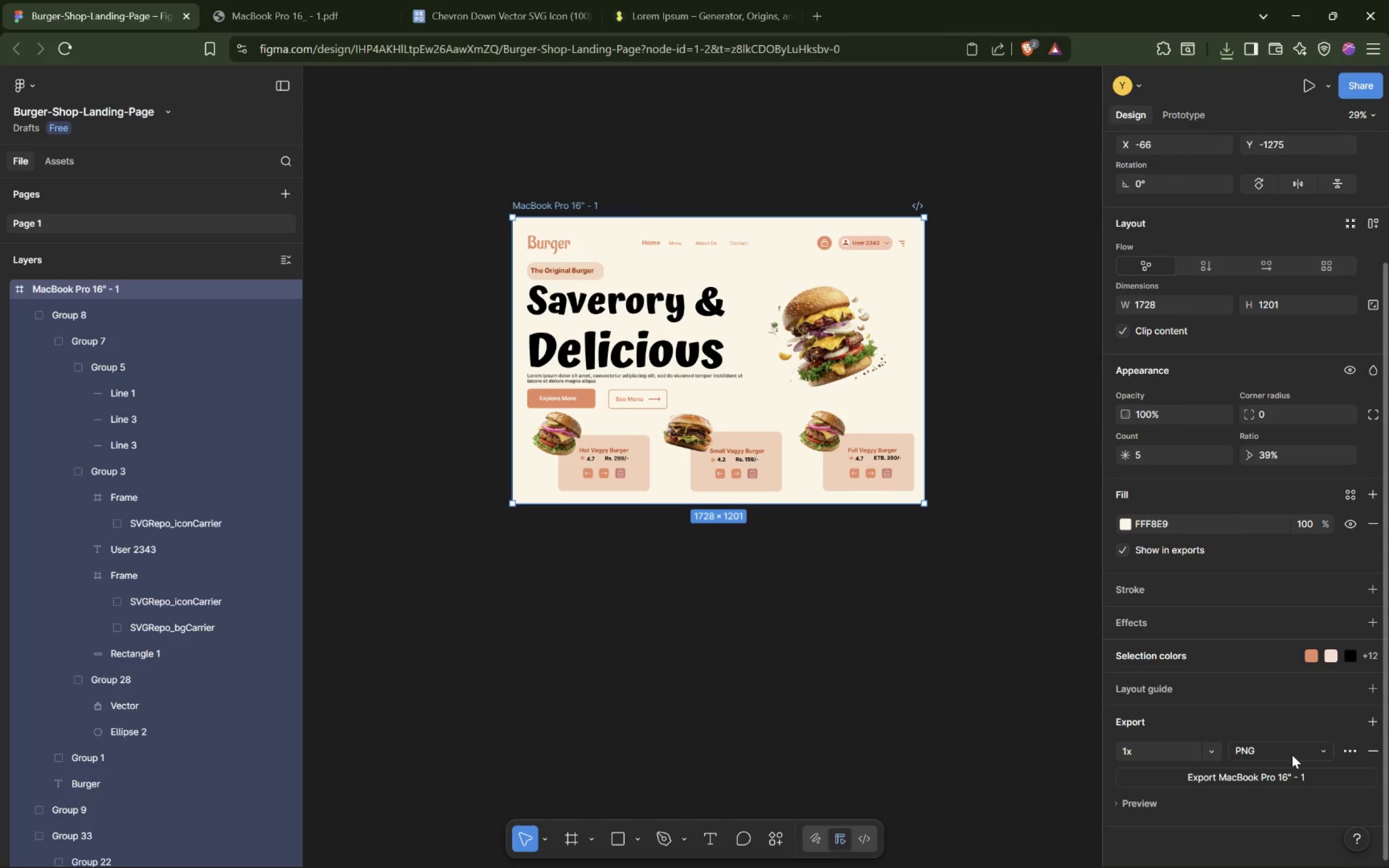 
wait(7.86)
 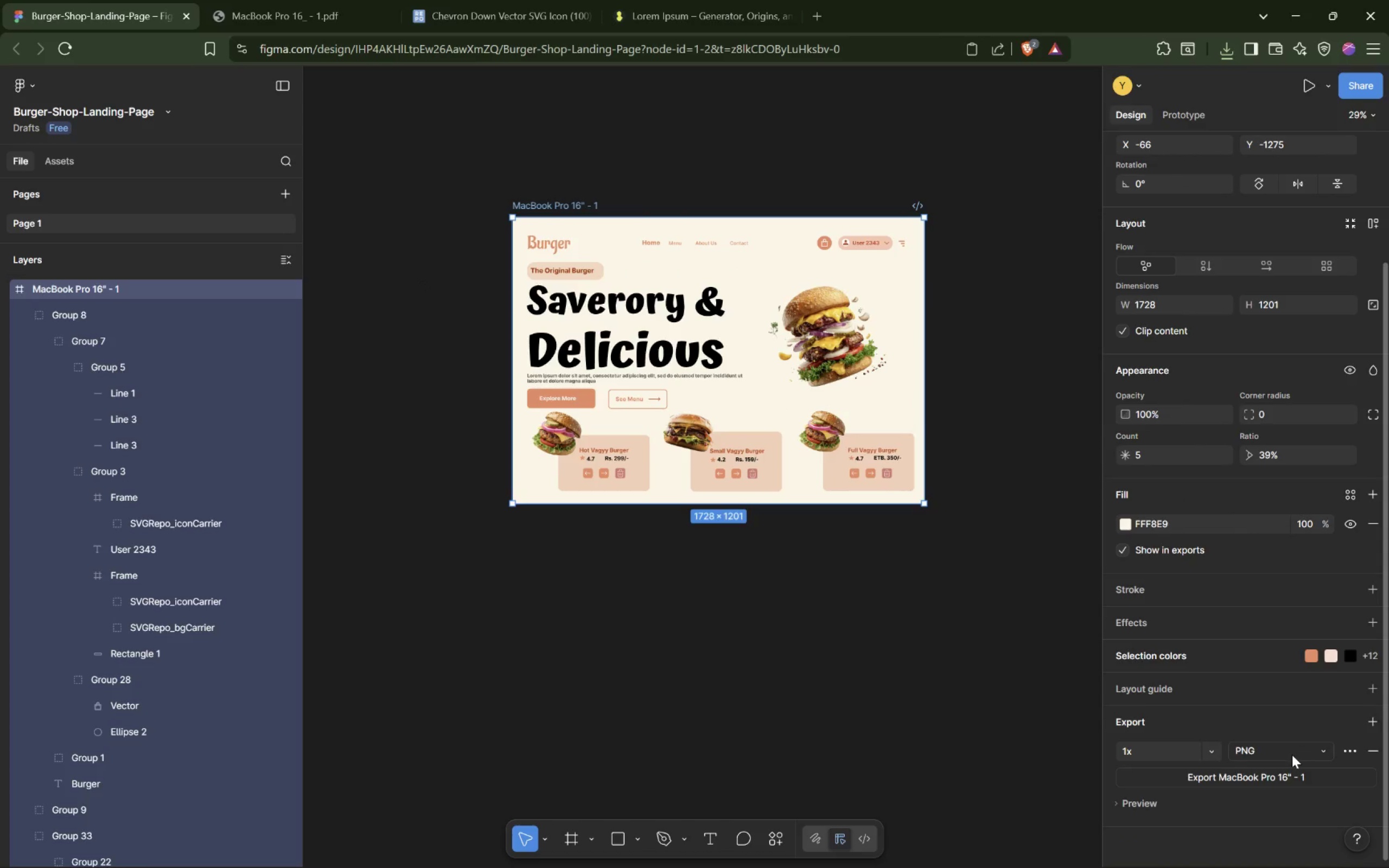 
left_click([43, 282])
 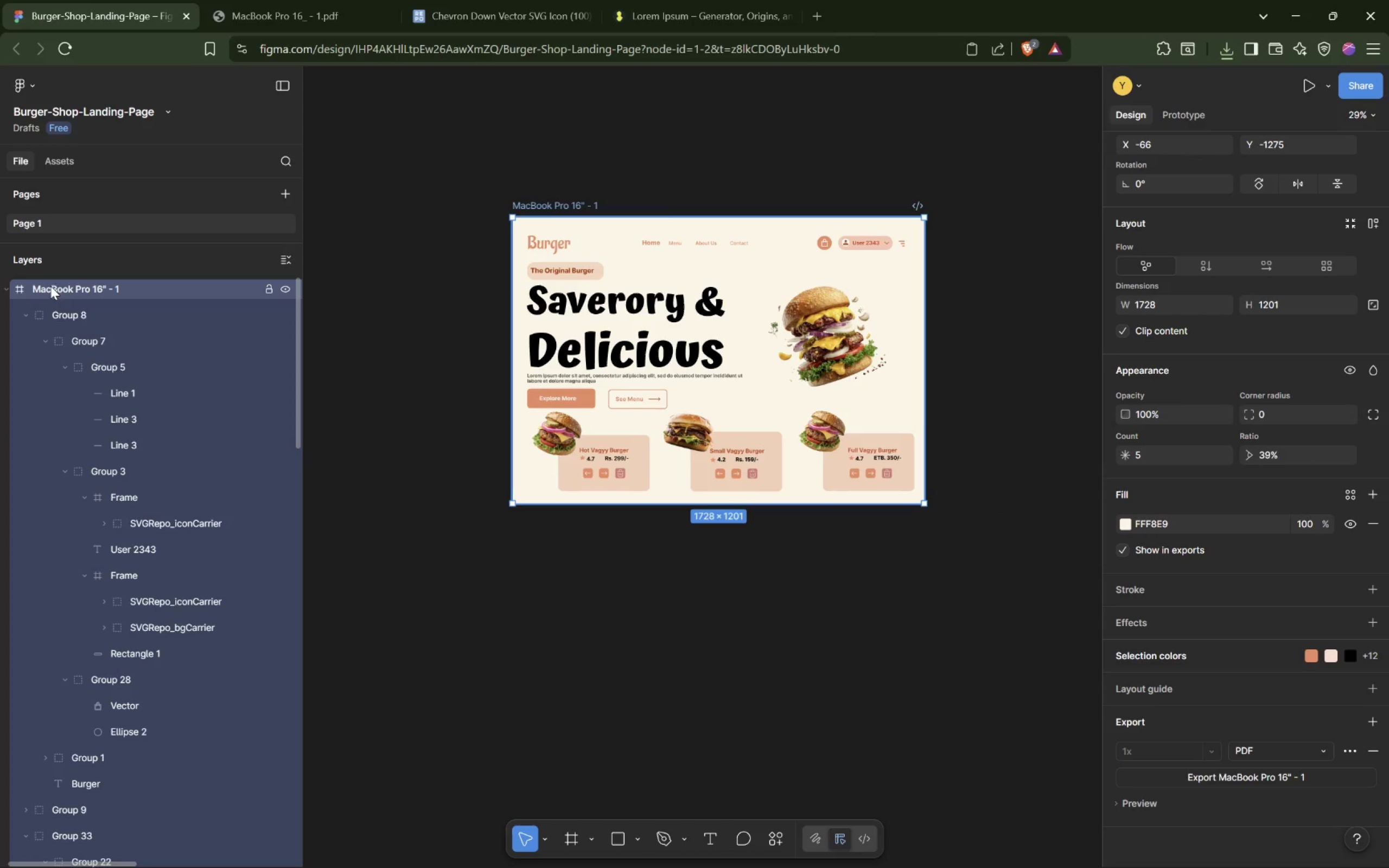 
left_click([96, 269])
 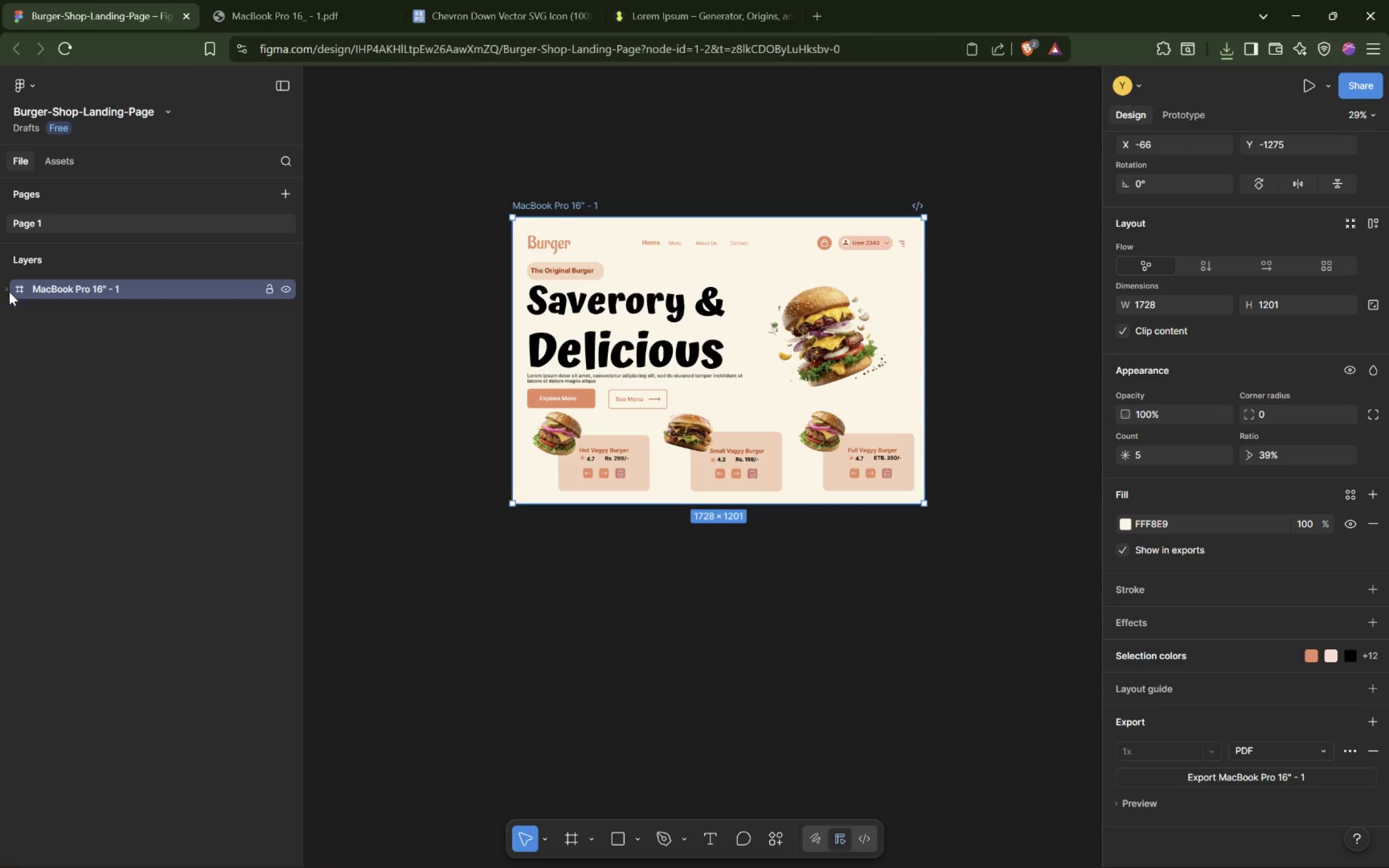 
left_click([384, 335])
 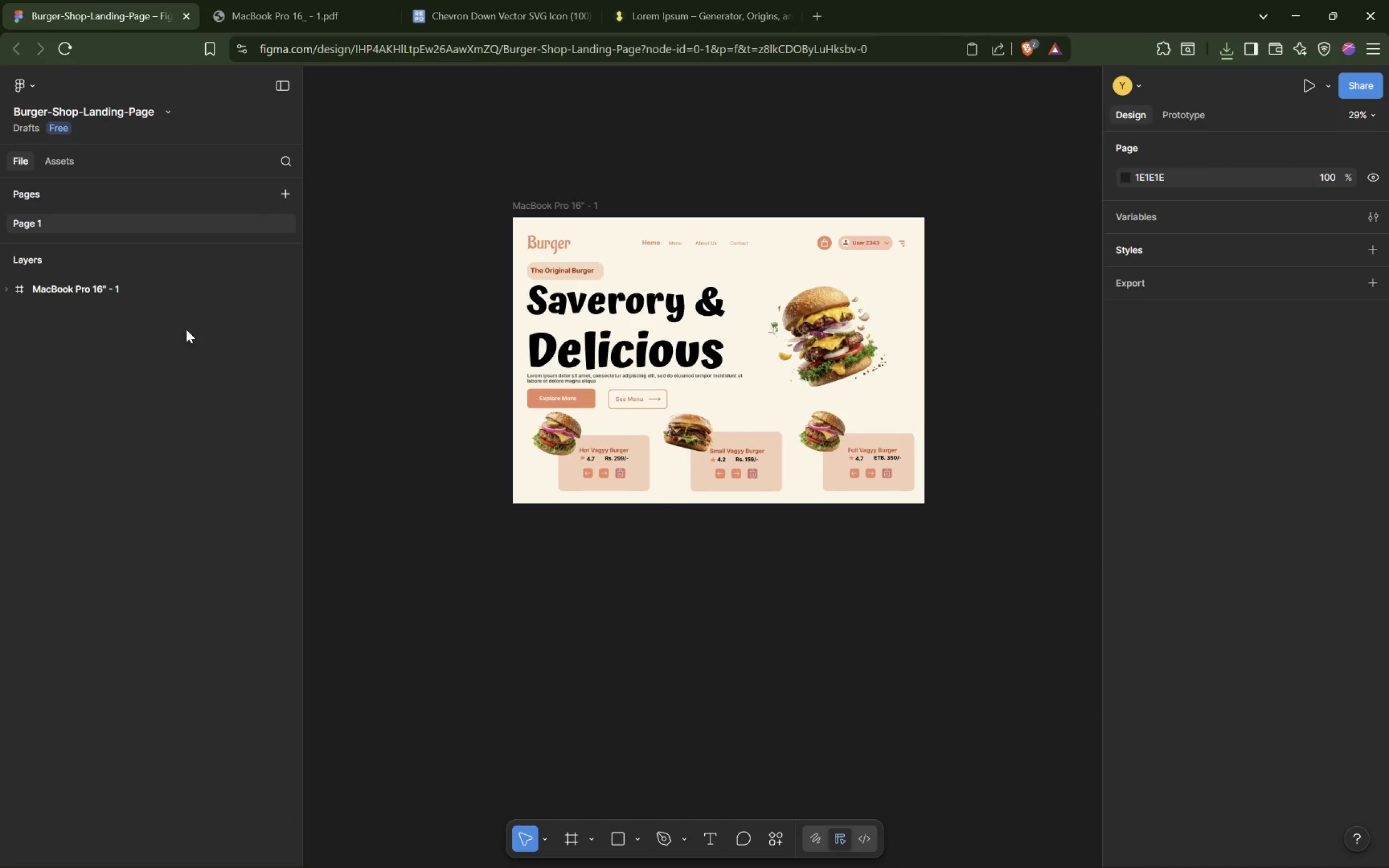 
left_click([186, 351])
 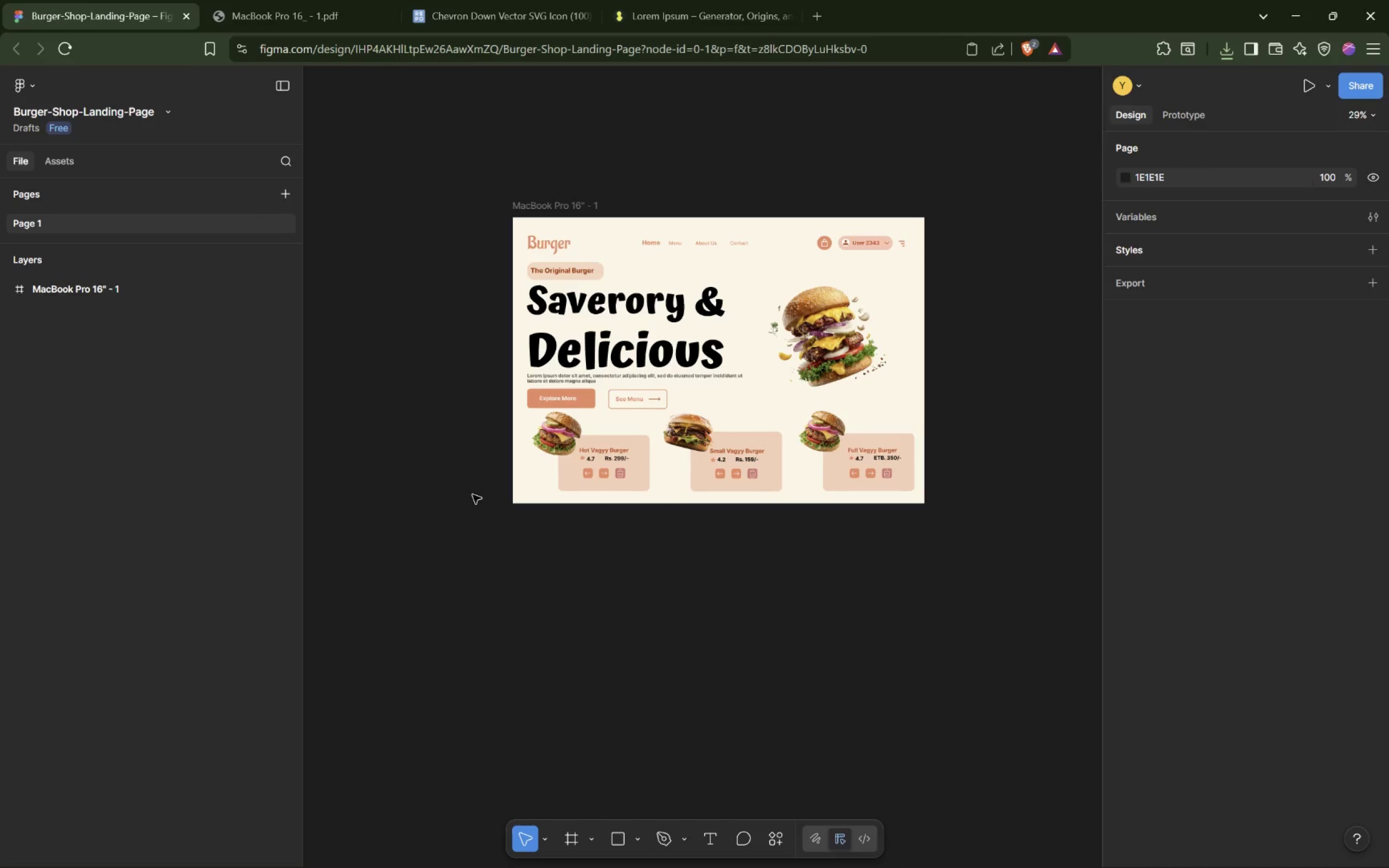 
hold_key(key=ShiftLeft, duration=0.59)
hold_key(key=ControlLeft, duration=0.57)
scroll: coordinate [621, 583], scroll_direction: up, amount: 4.0
 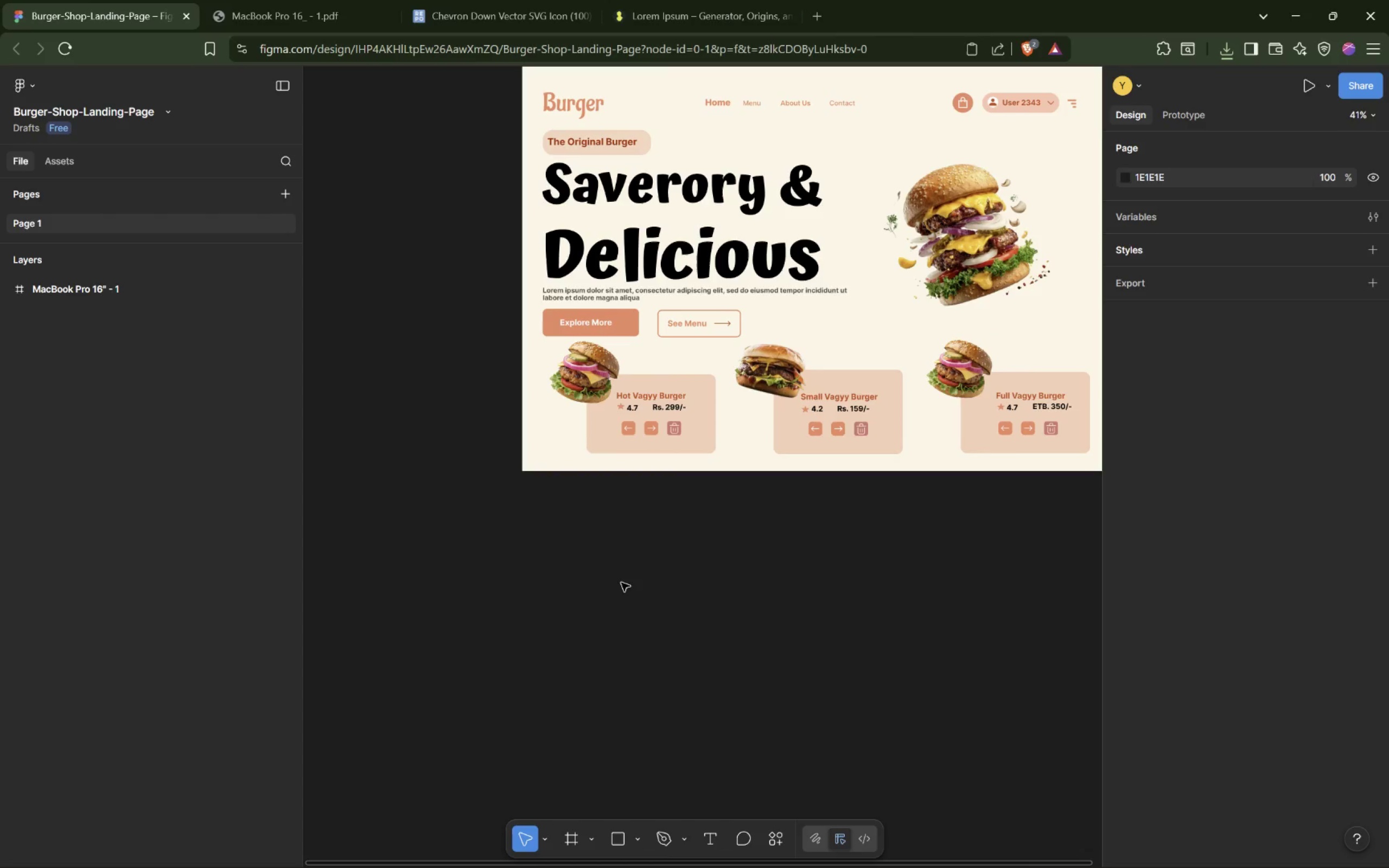 
hold_key(key=ShiftLeft, duration=0.63)
scroll: coordinate [621, 582], scroll_direction: up, amount: 3.0
 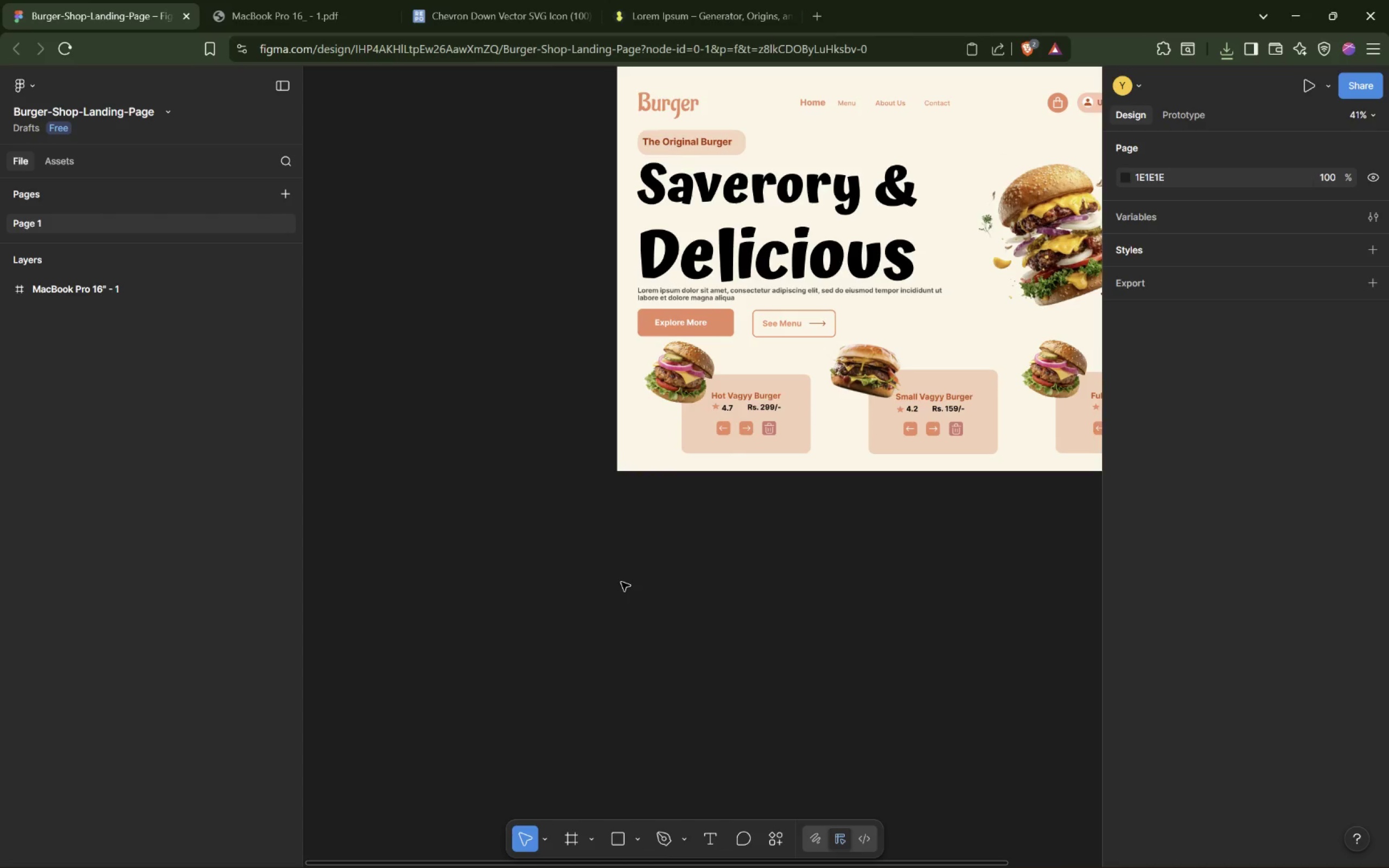 
scroll: coordinate [621, 582], scroll_direction: down, amount: 4.0
 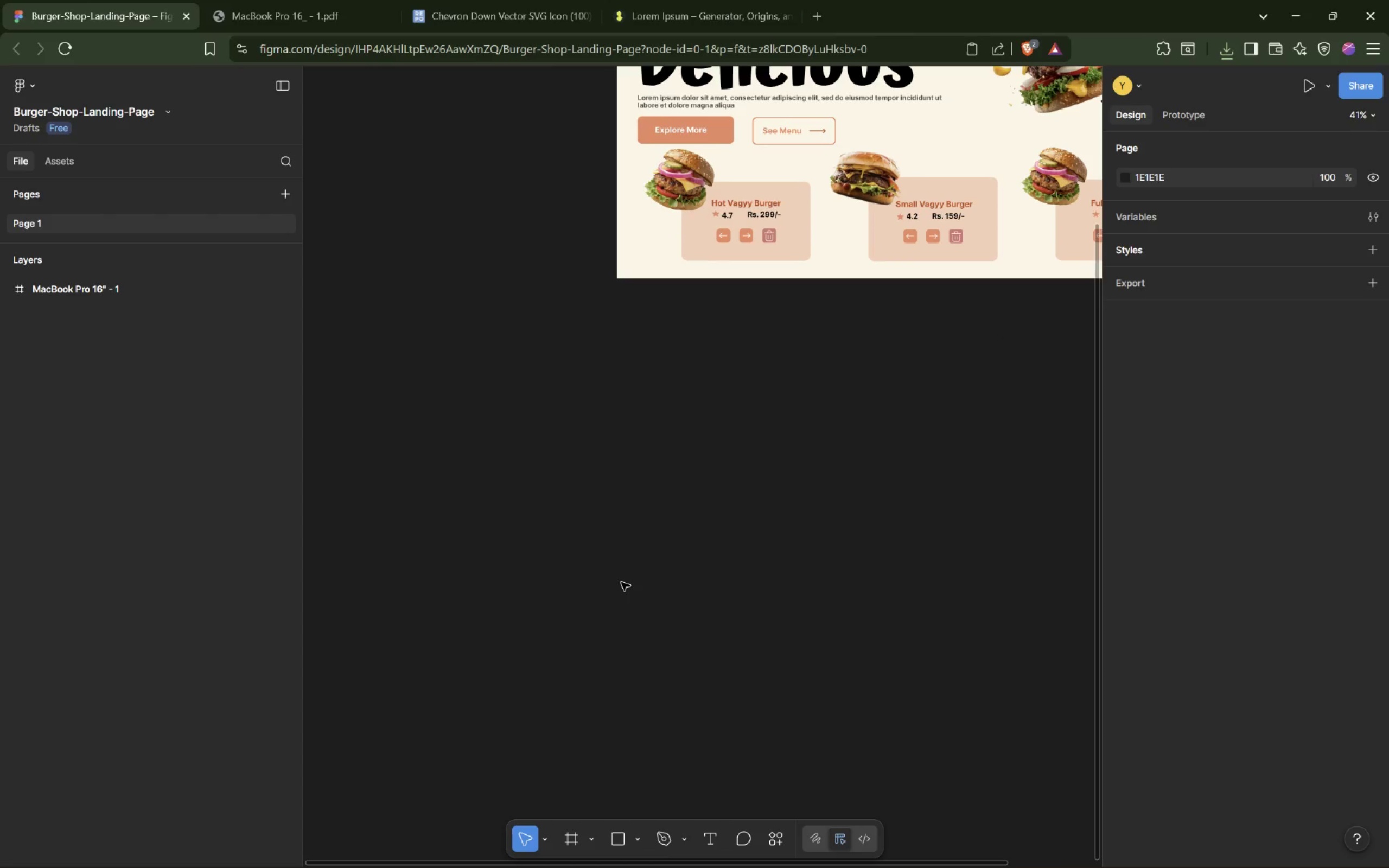 
scroll: coordinate [621, 581], scroll_direction: up, amount: 6.0
 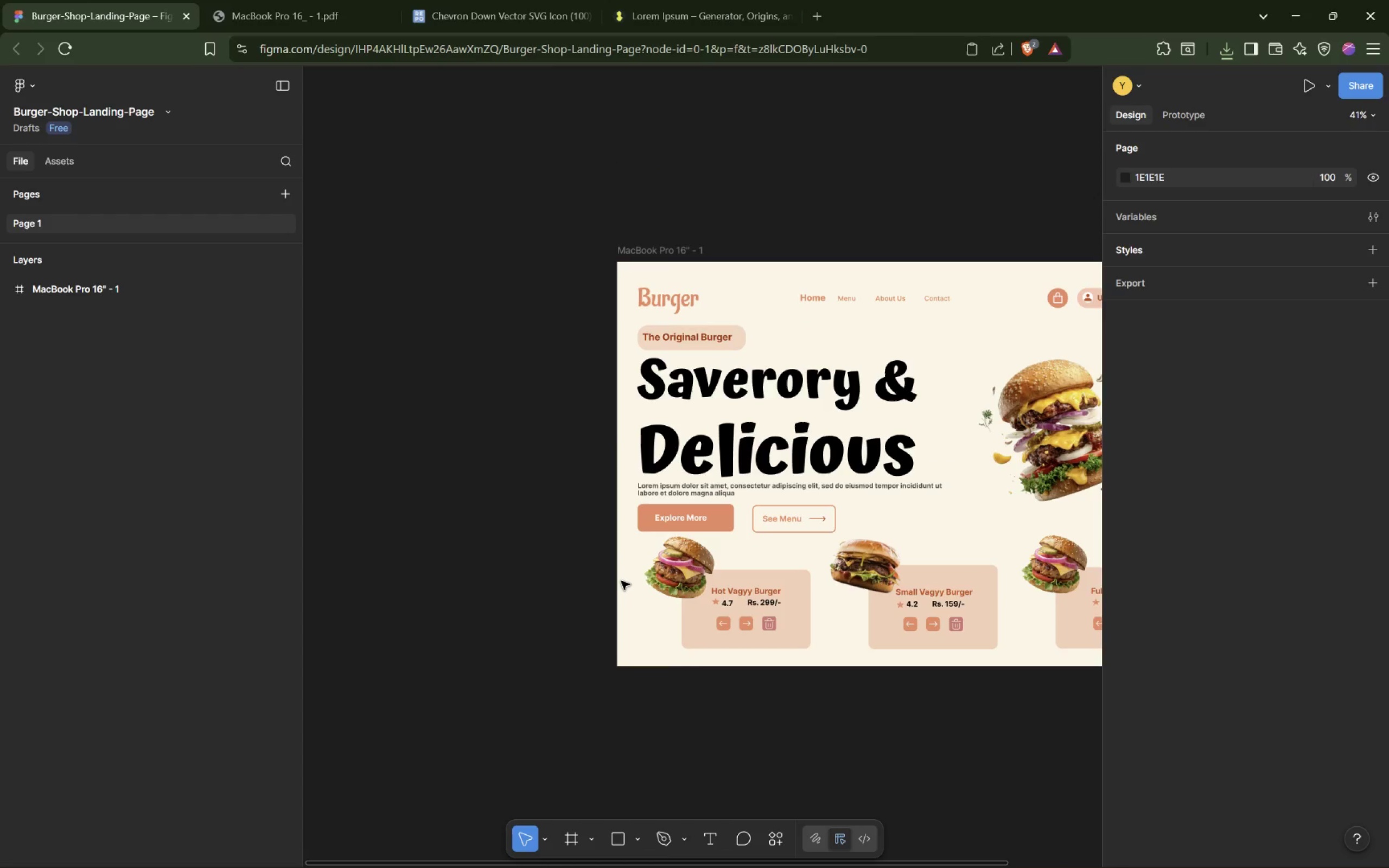 
hold_key(key=ShiftLeft, duration=1.51)
scroll: coordinate [621, 581], scroll_direction: down, amount: 9.0
 